 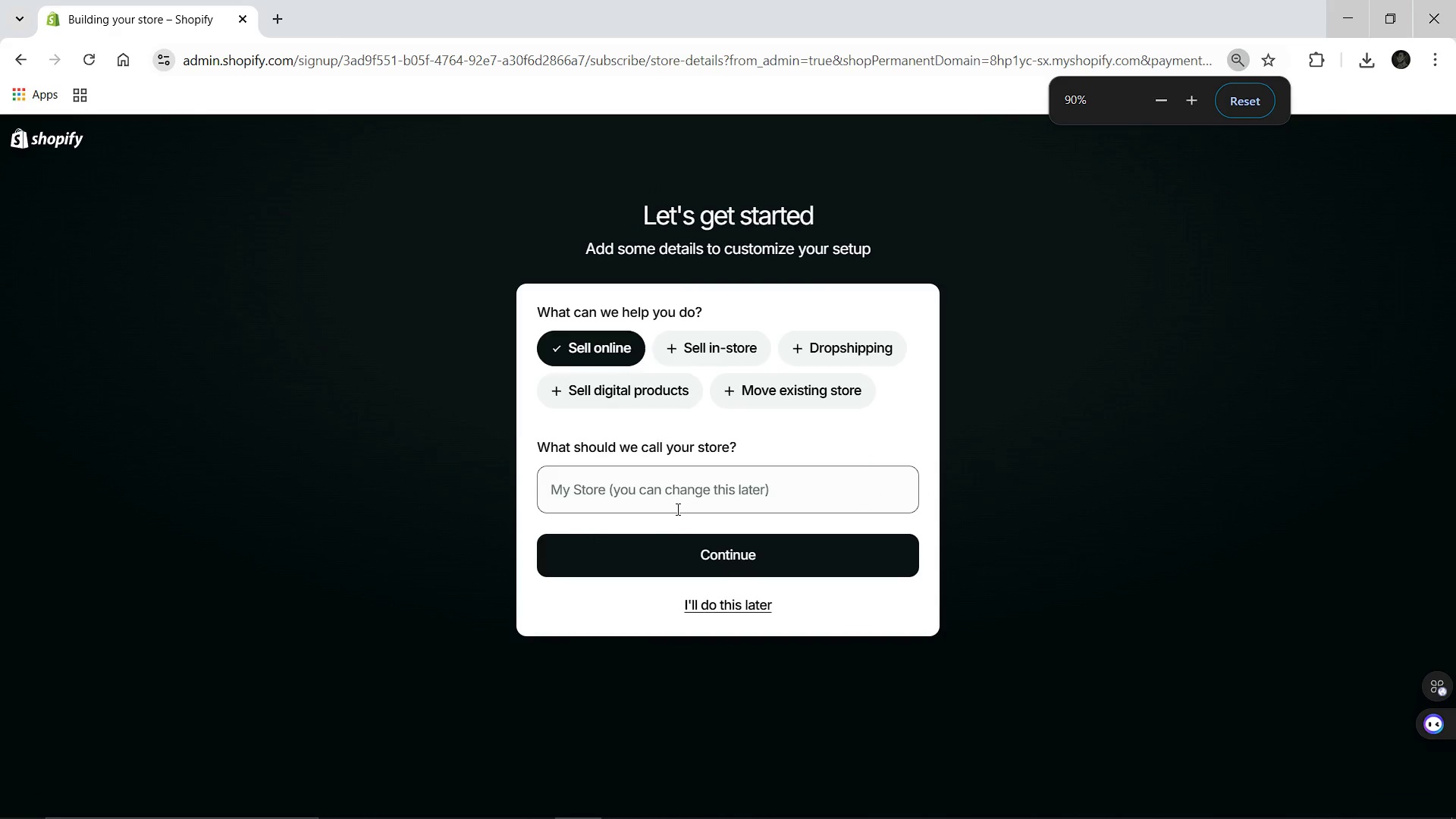 
key(Control+Equal)
 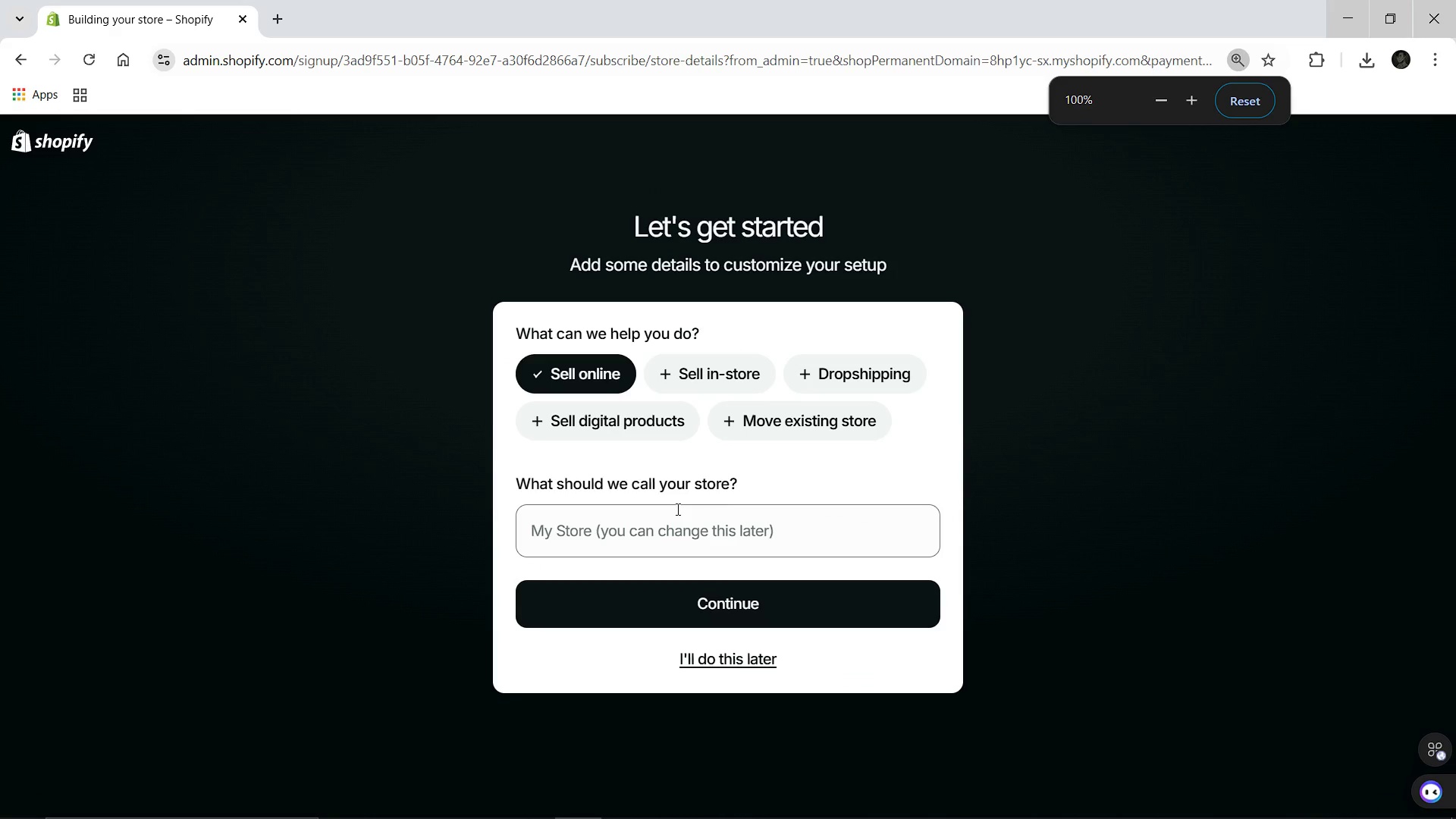 
key(Control+Equal)
 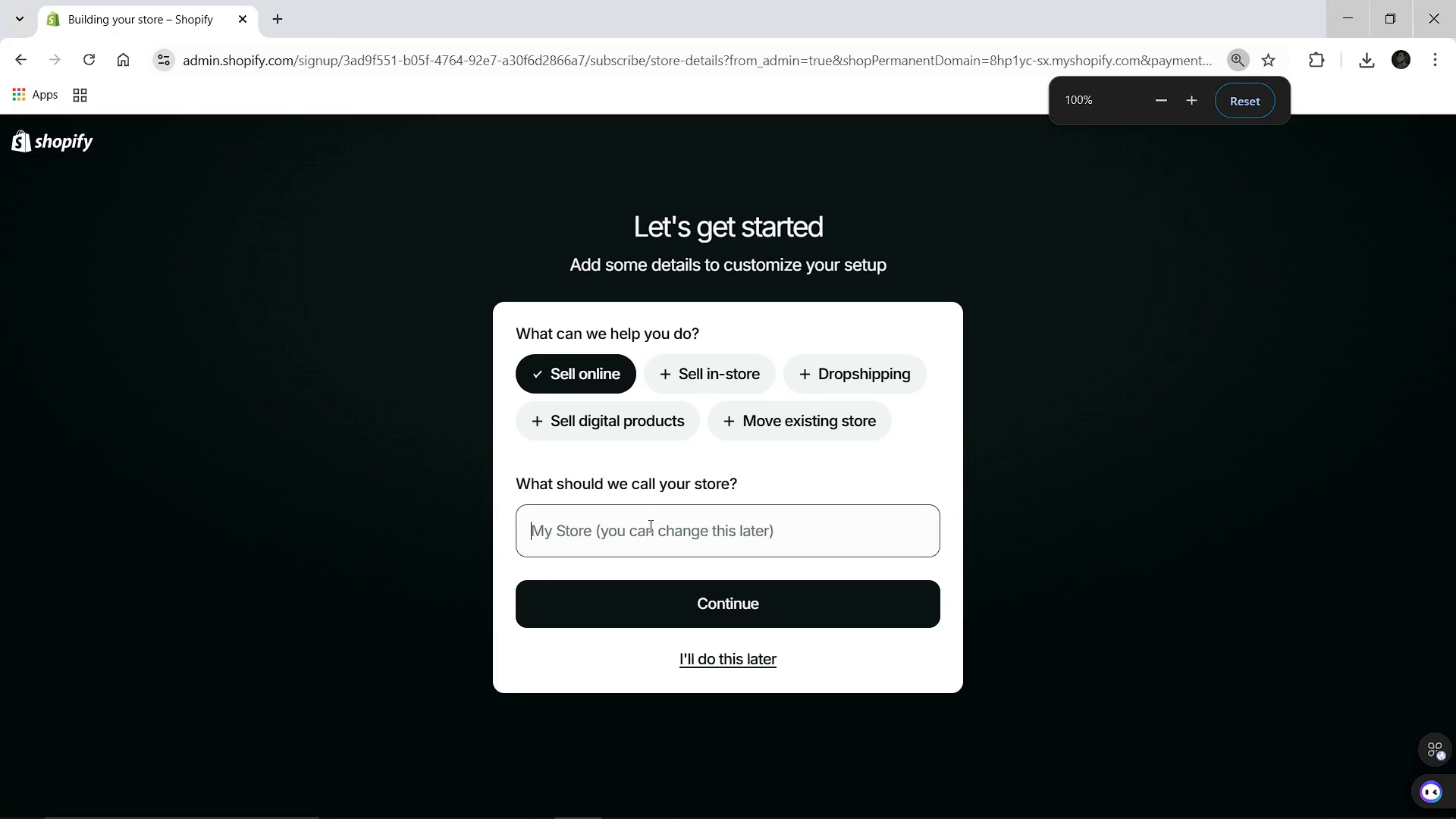 
left_click([649, 526])
 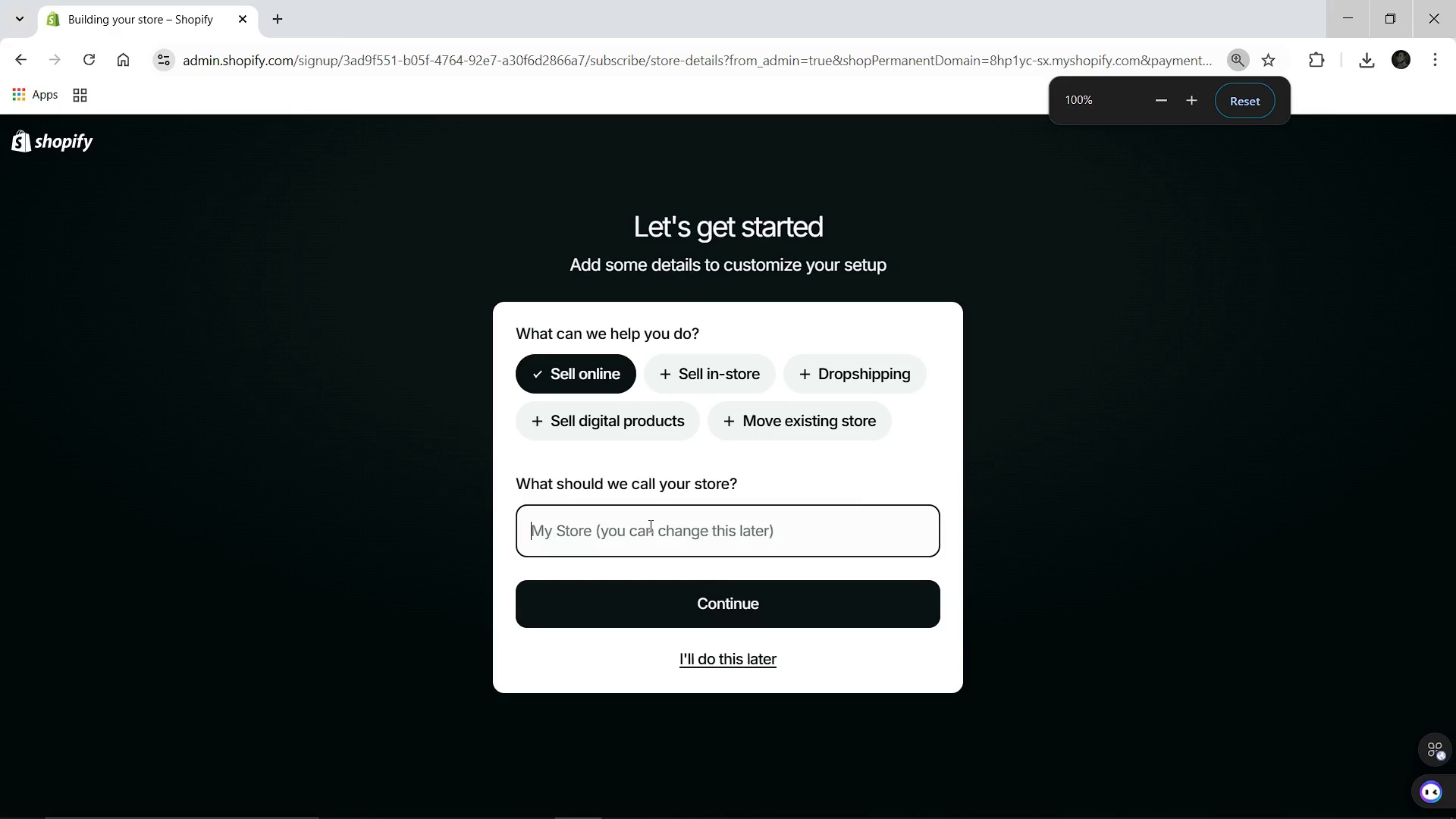 
type(Evergreen Estates & Algae A)
key(Backspace)
type(Solutions)
 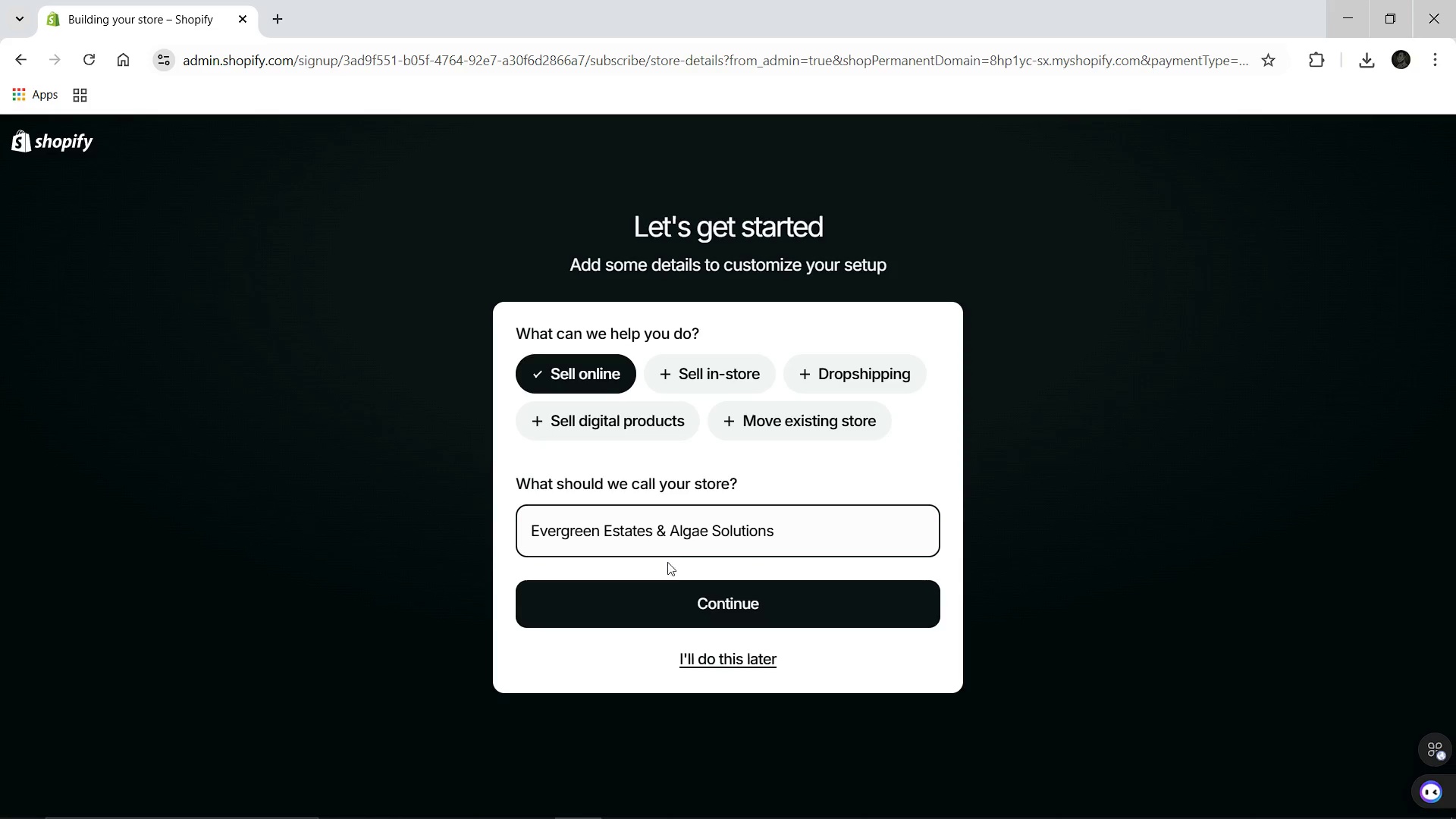 
left_click([676, 592])
 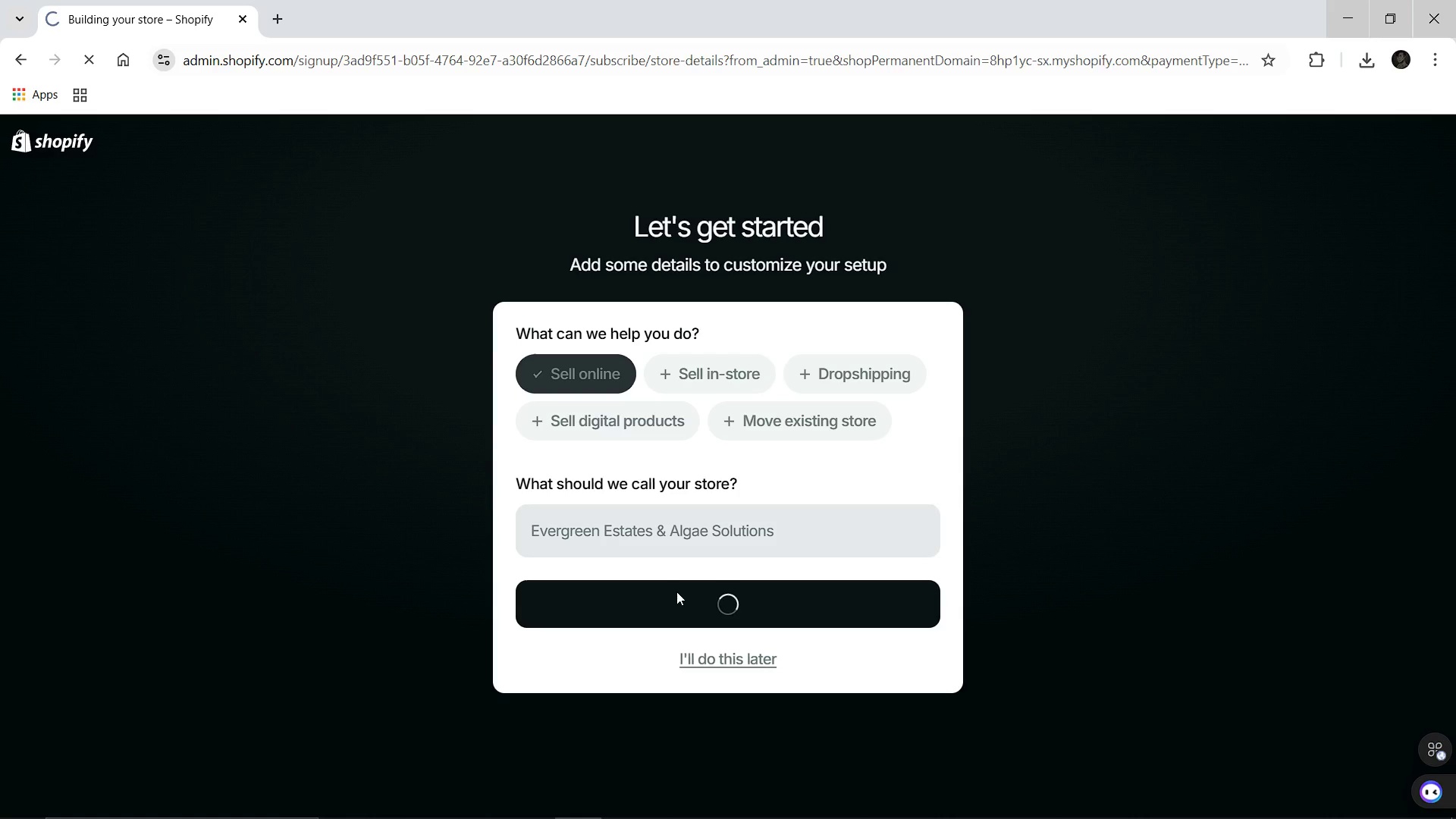 
wait(11.48)
 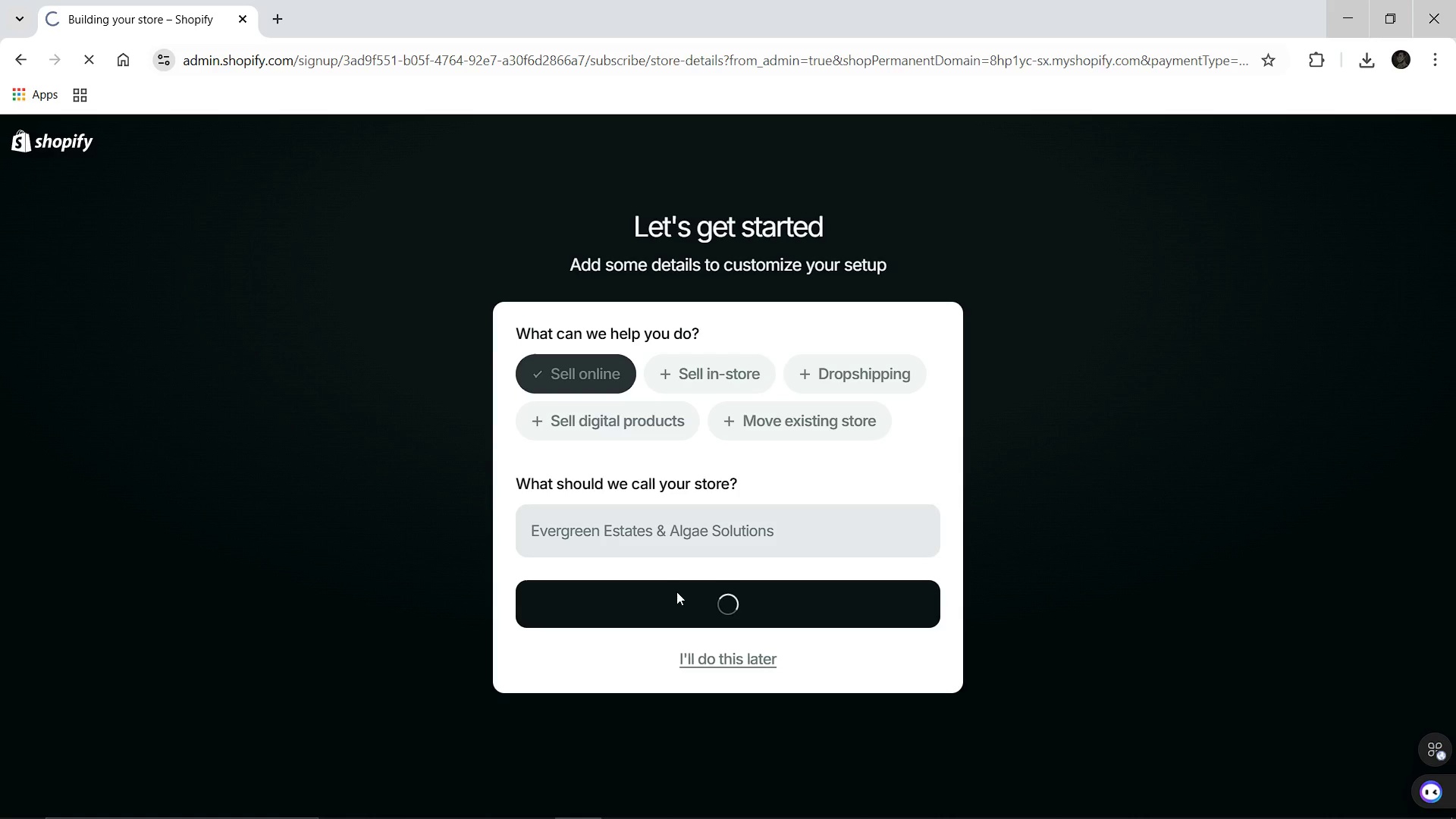 
mouse_move([466, 419])
 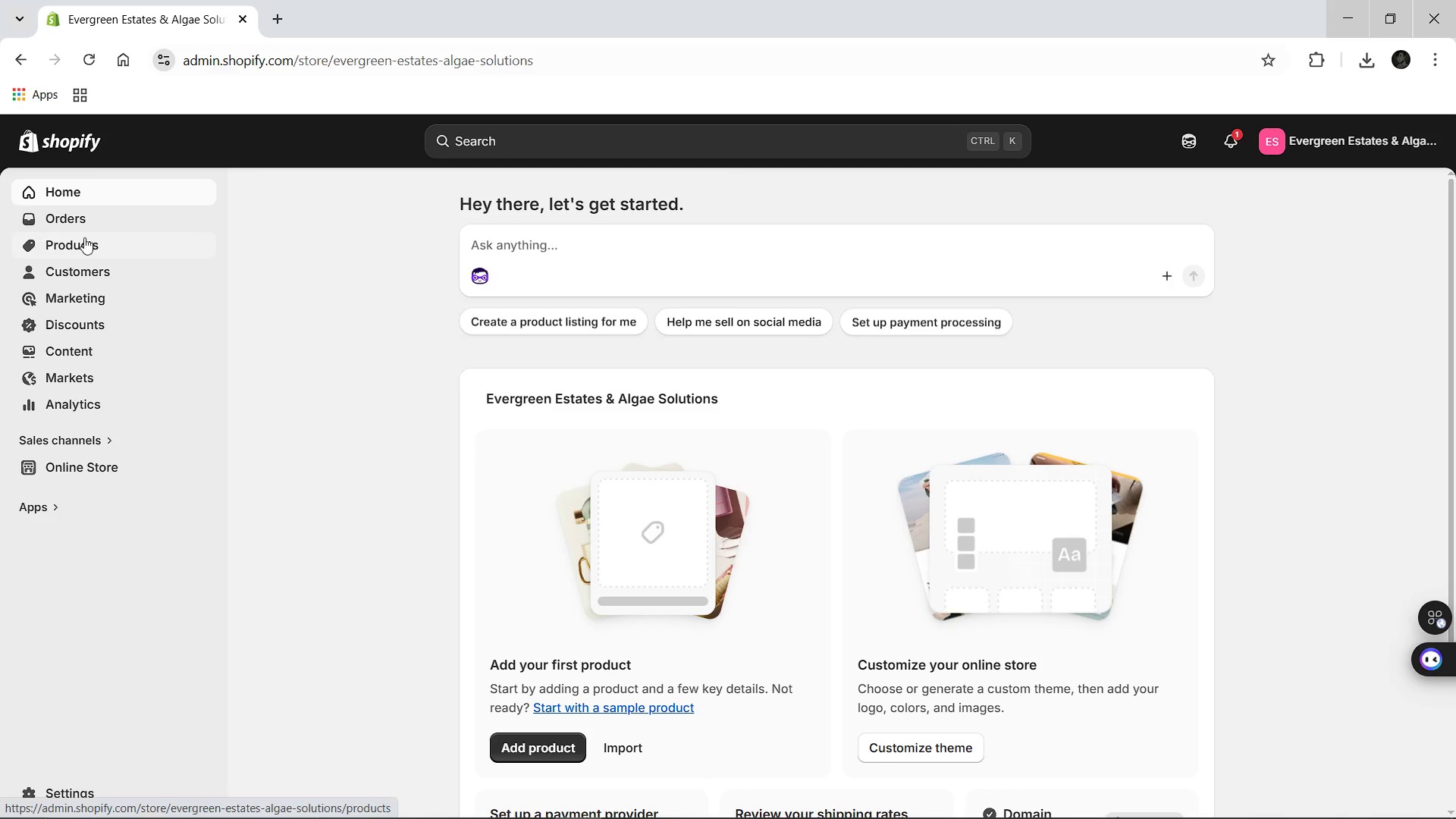 
left_click([84, 237])
 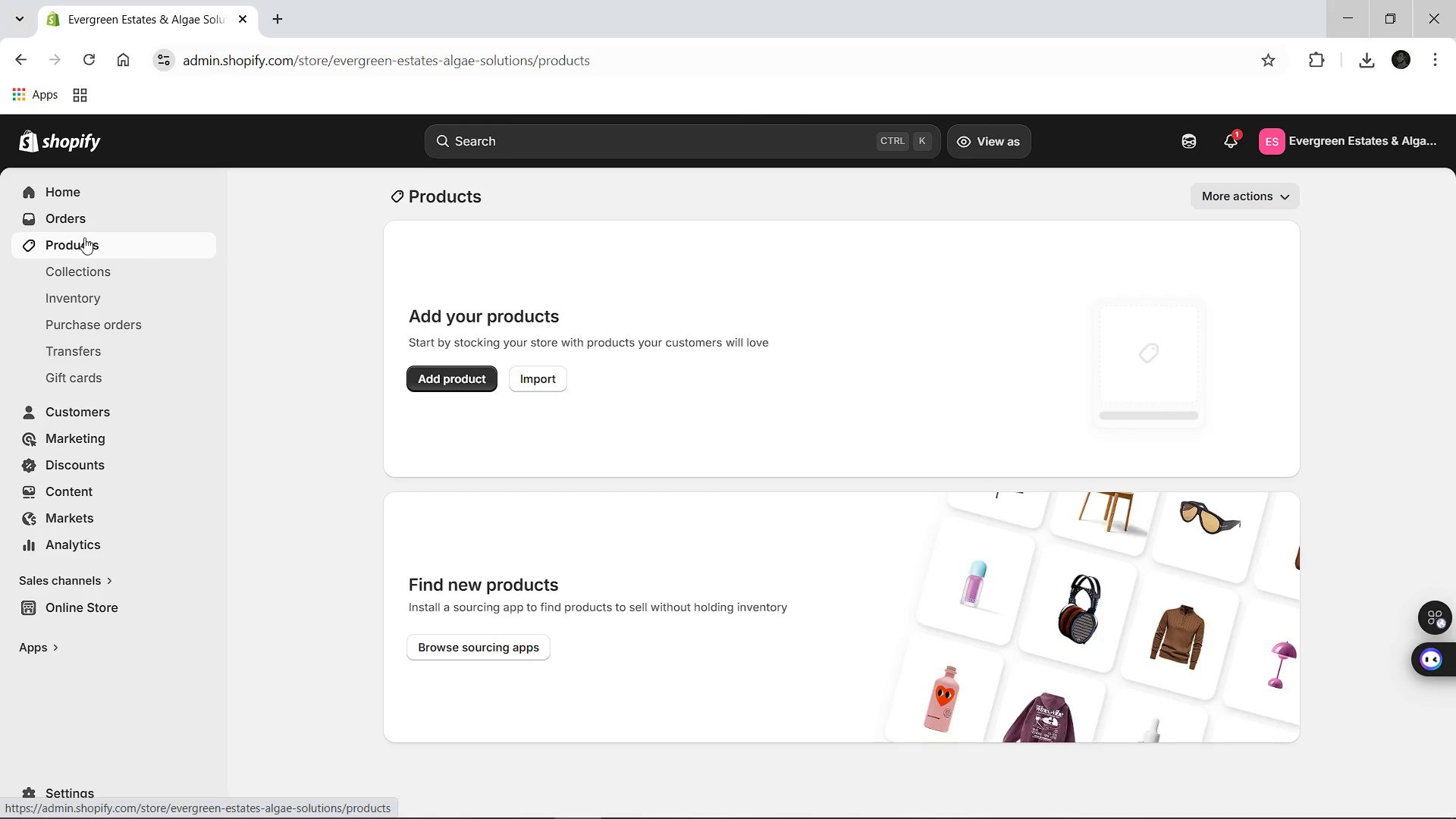 
wait(6.7)
 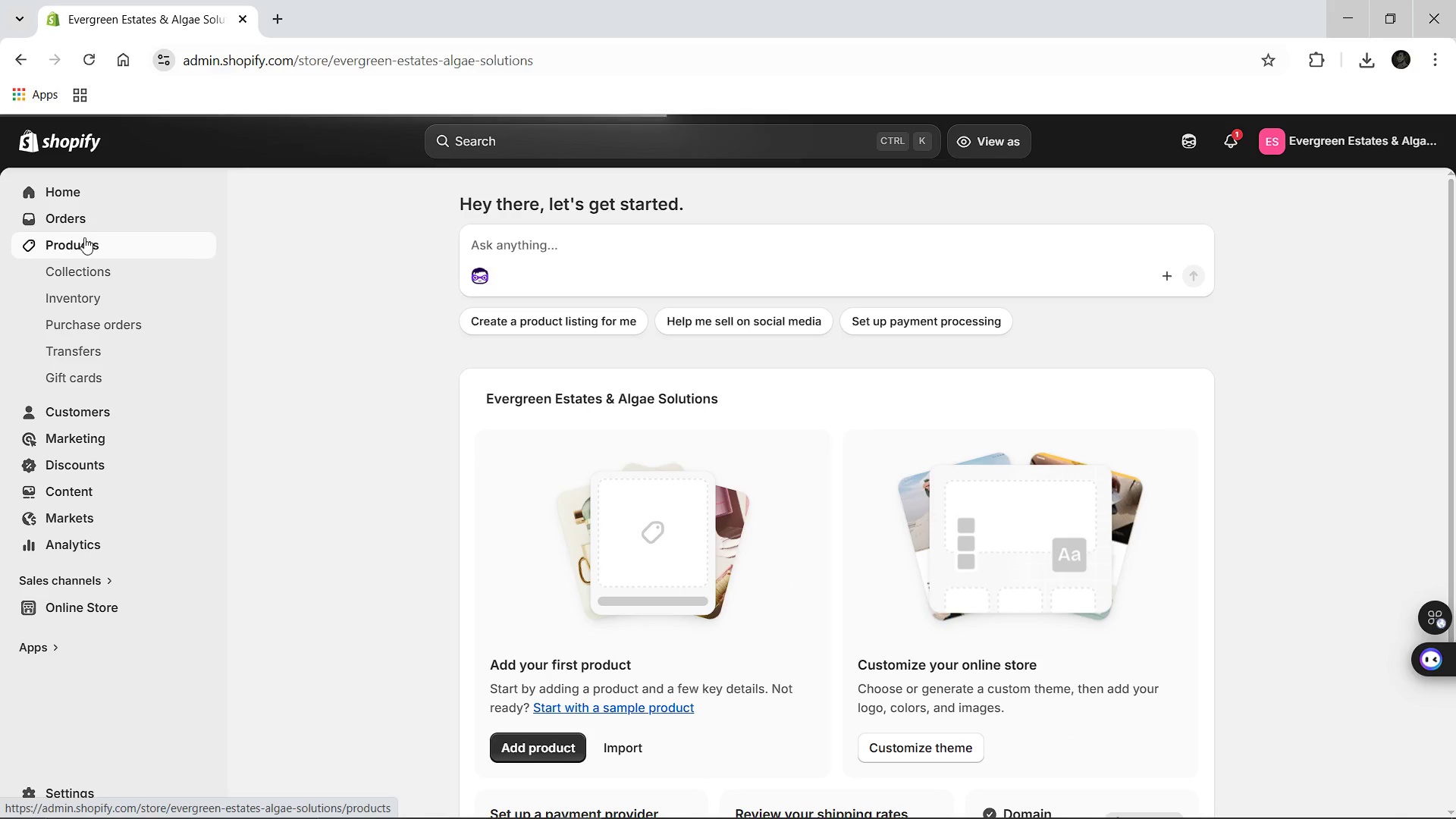 
left_click([441, 366])
 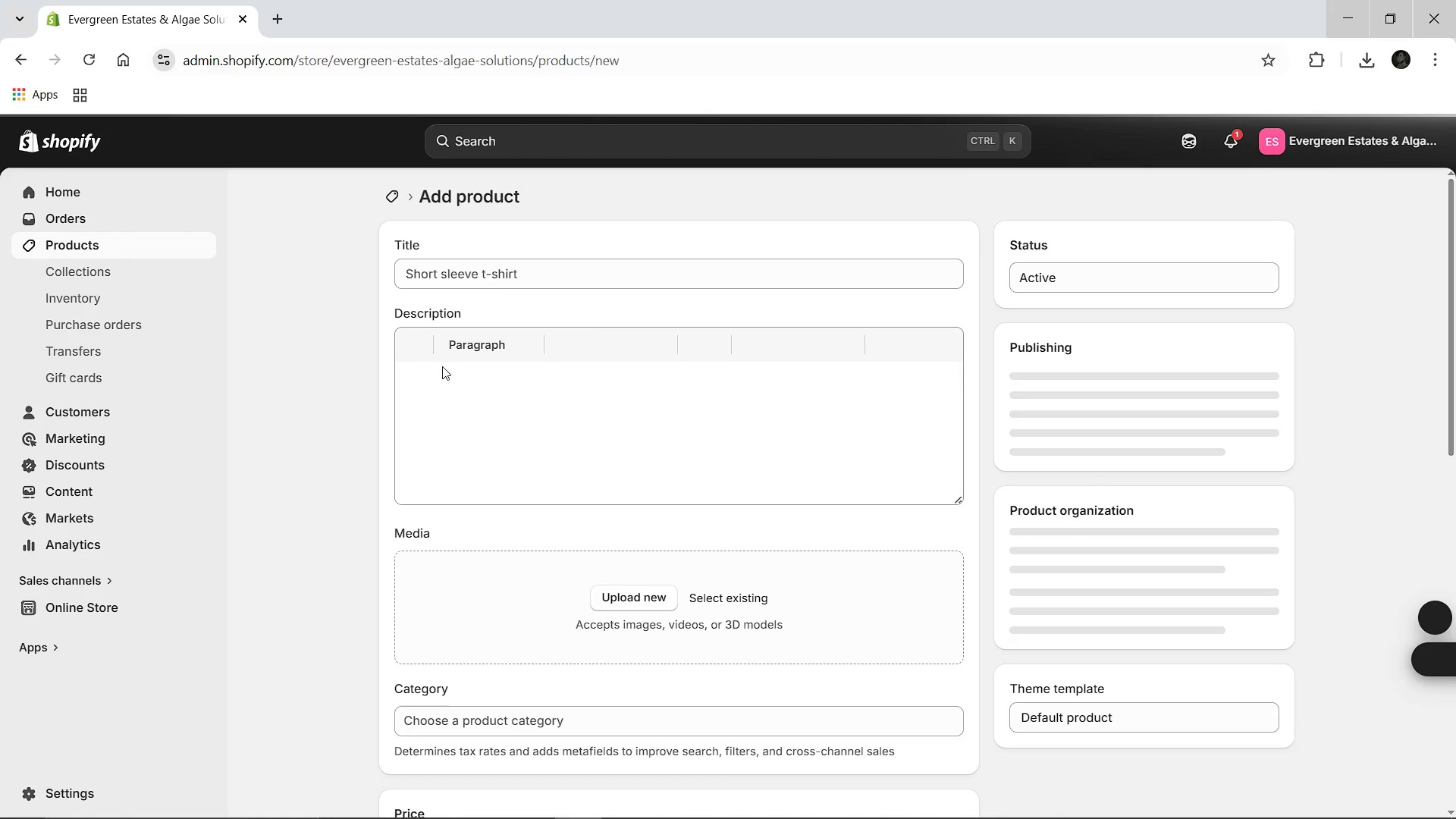 
wait(6.61)
 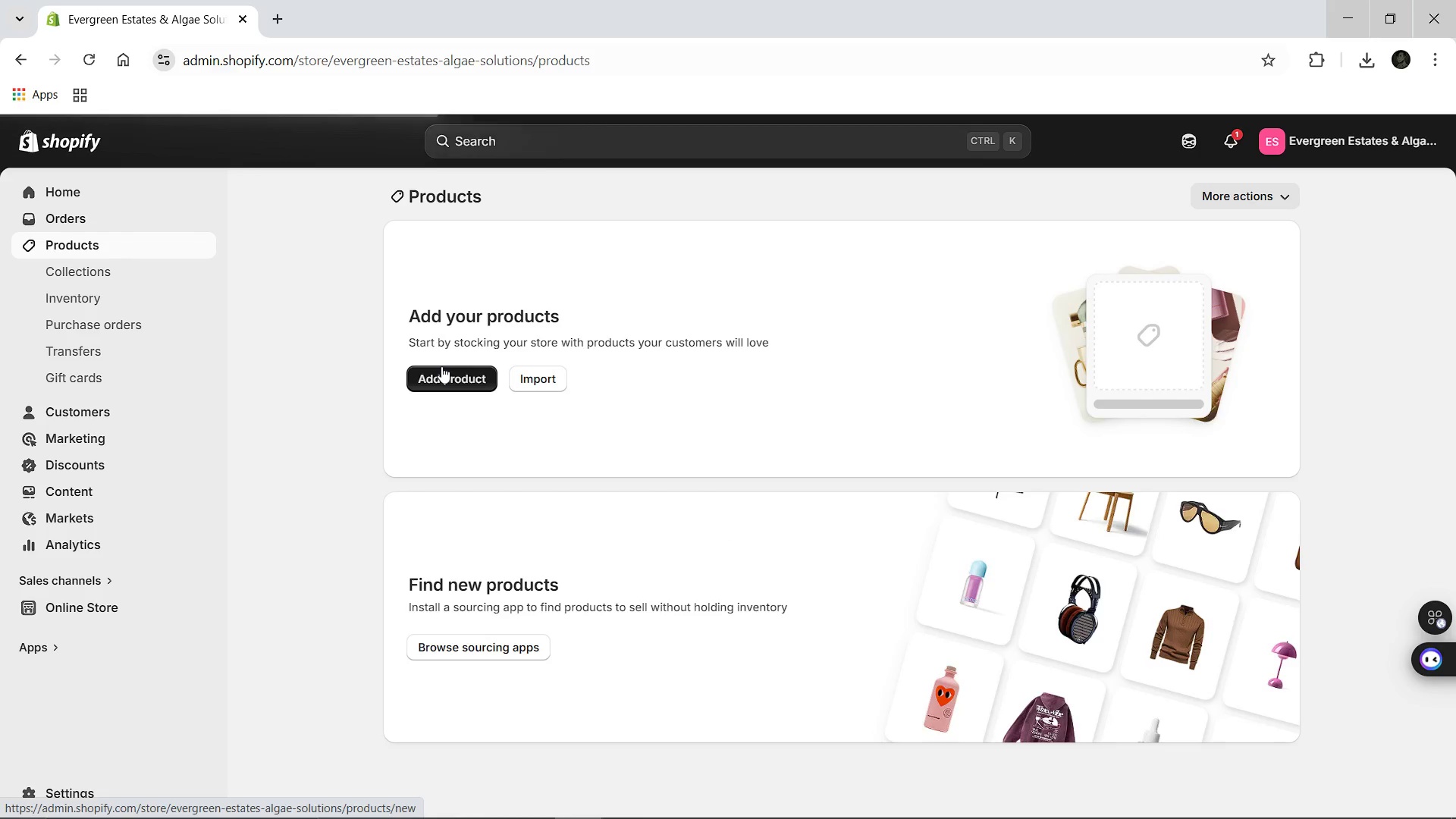 
left_click([485, 279])
 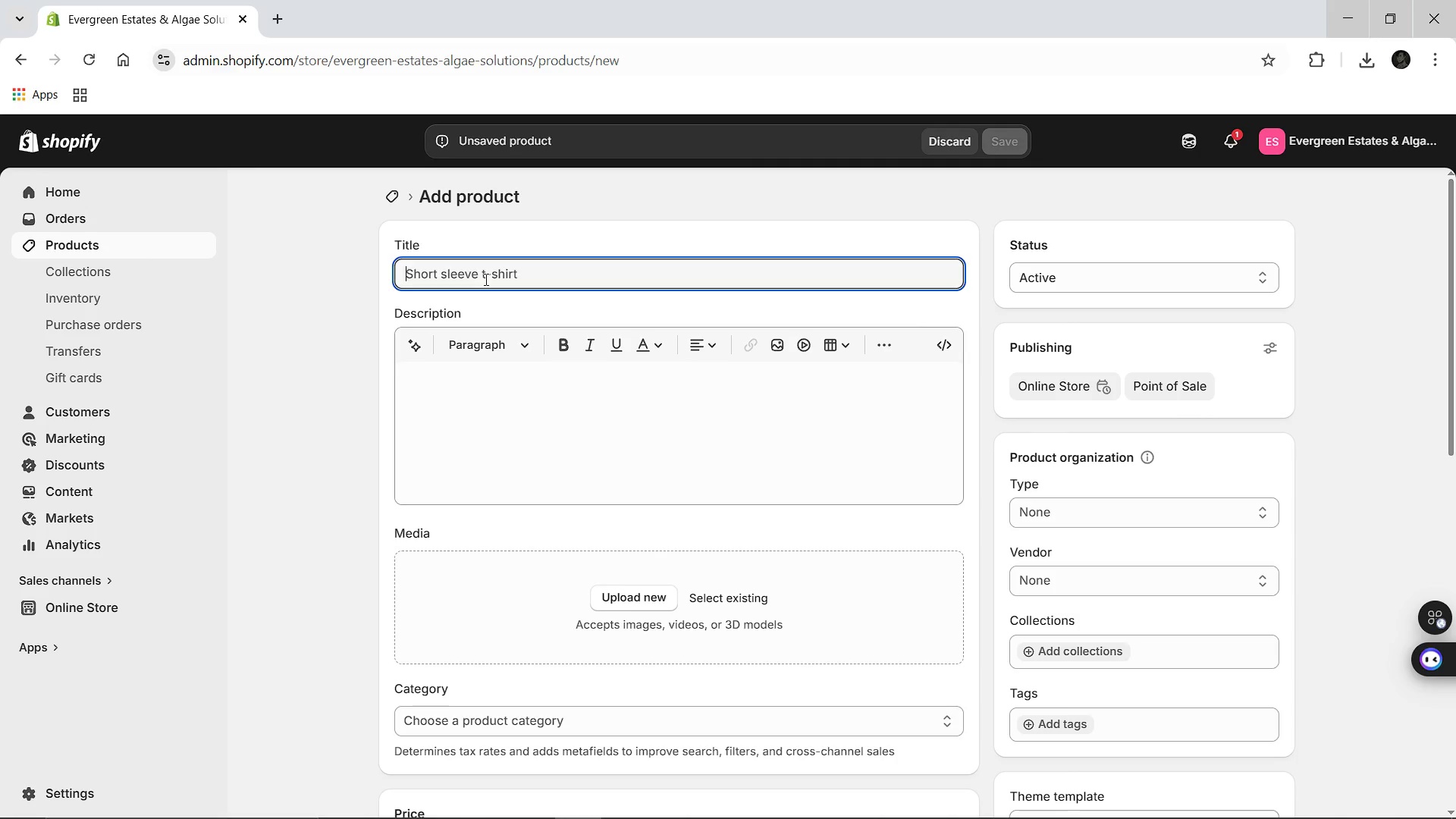 
wait(5.91)
 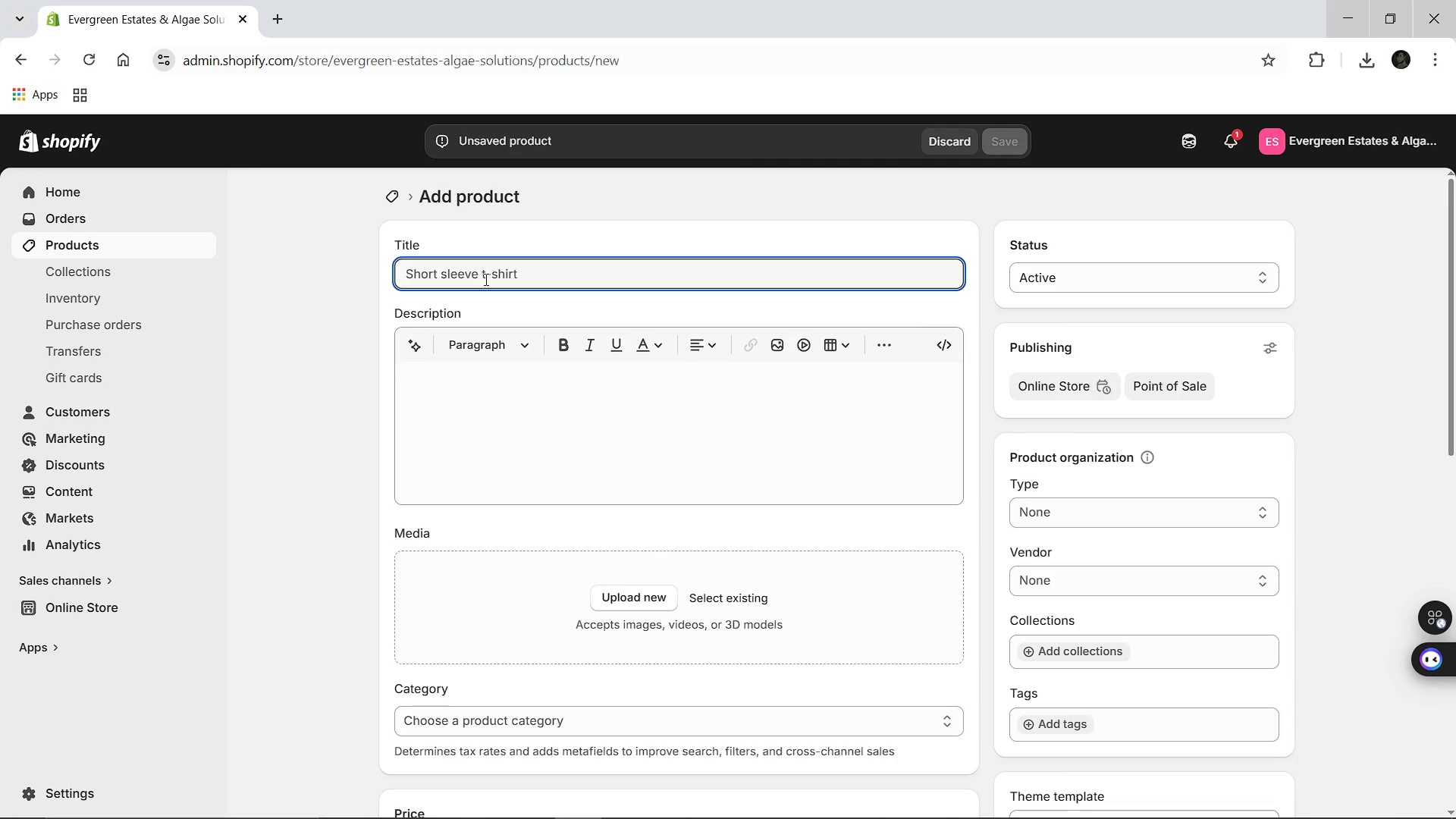 
type(uv )
key(Backspace)
key(Backspace)
key(Backspace)
key(Backspace)
key(Backspace)
type(LUMINA U)
key(Backspace)
key(Backspace)
key(Backspace)
type(UMINA )
key(Backspace)
key(Backspace)
key(Backspace)
key(Backspace)
key(Backspace)
key(Backspace)
type(umina Uv )
key(Backspace)
key(Backspace)
type(V Filtration System)
 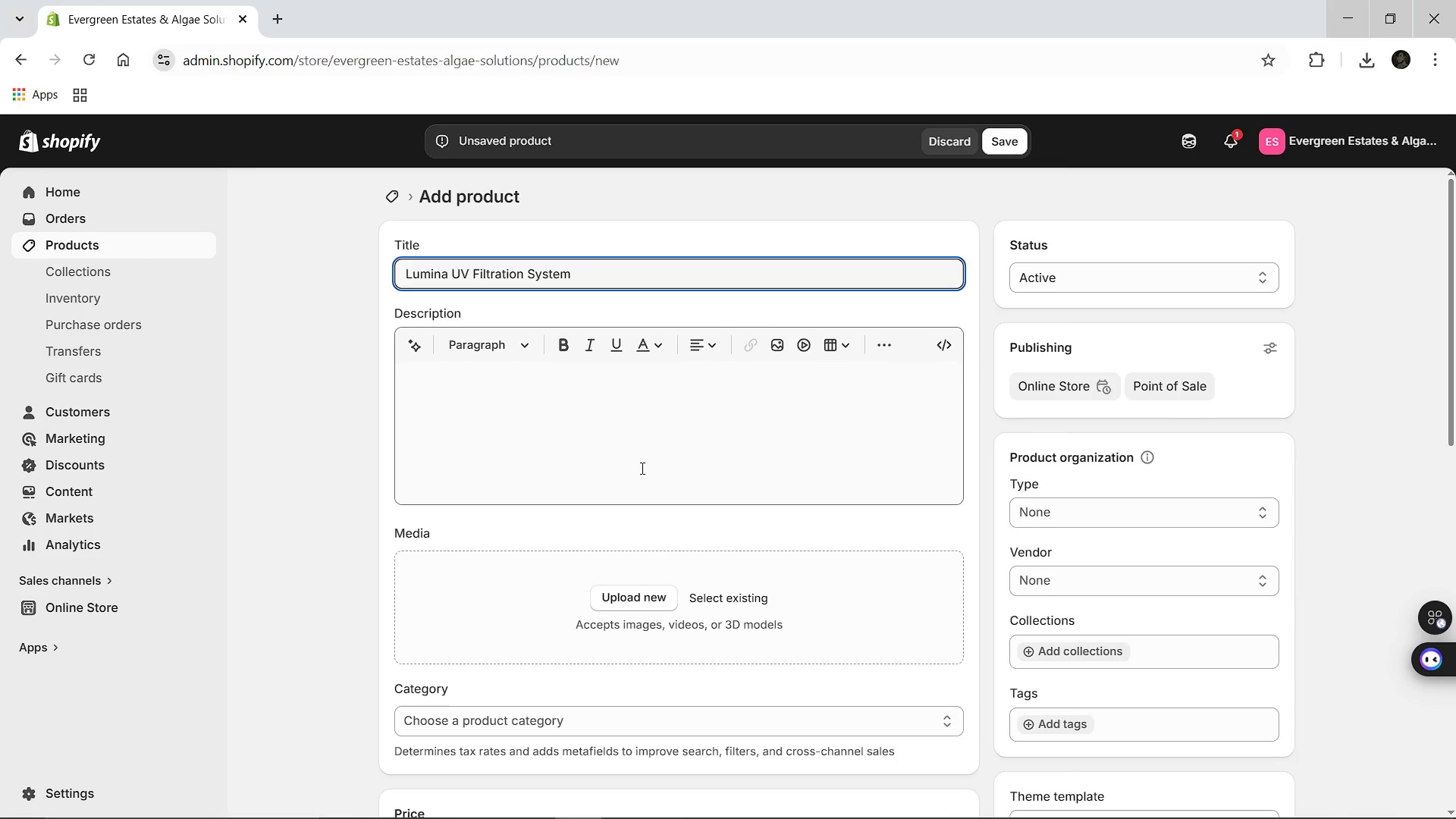 
hold_key(key=CapsLock, duration=0.73)
 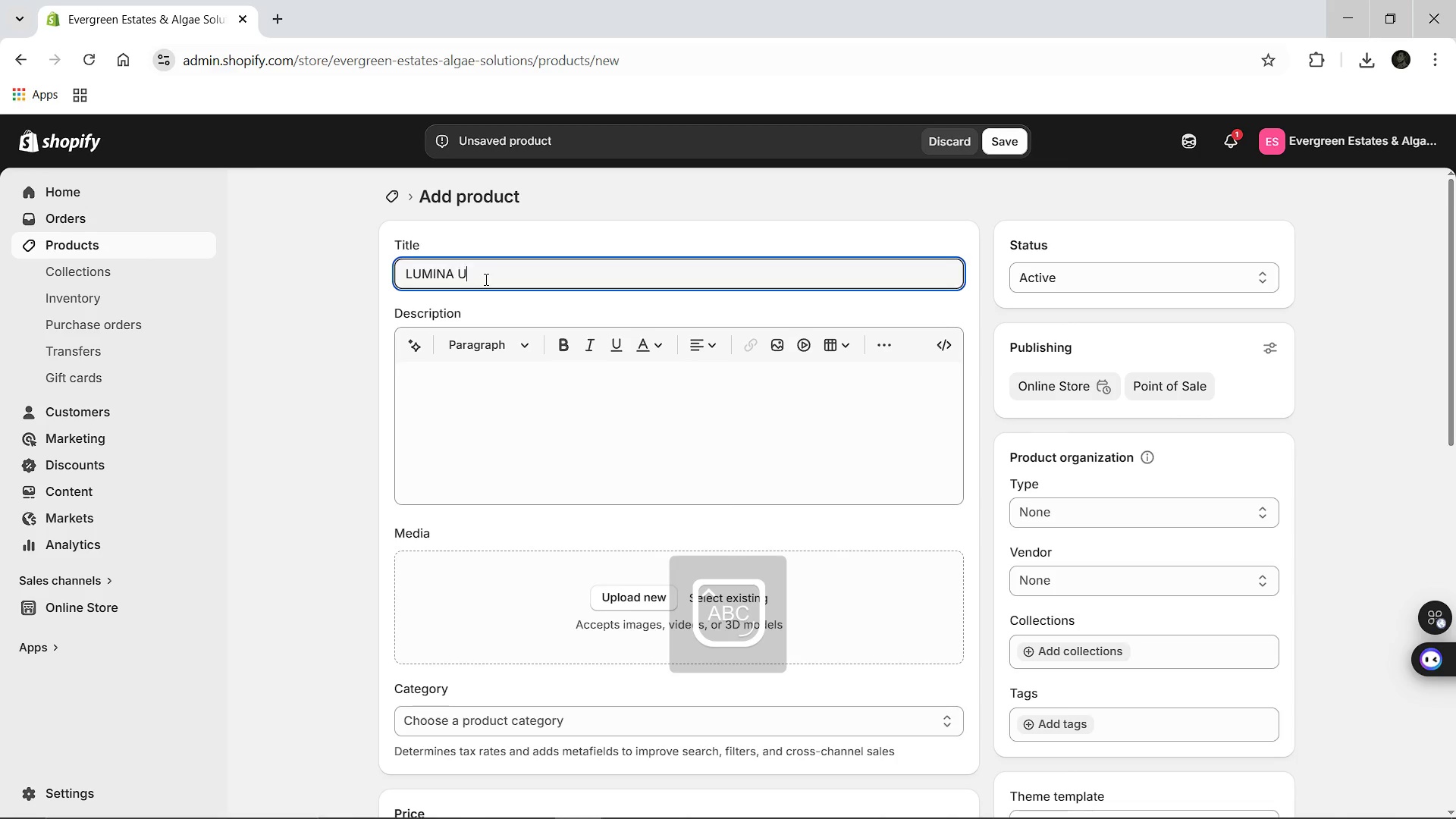 
left_click([504, 703])
 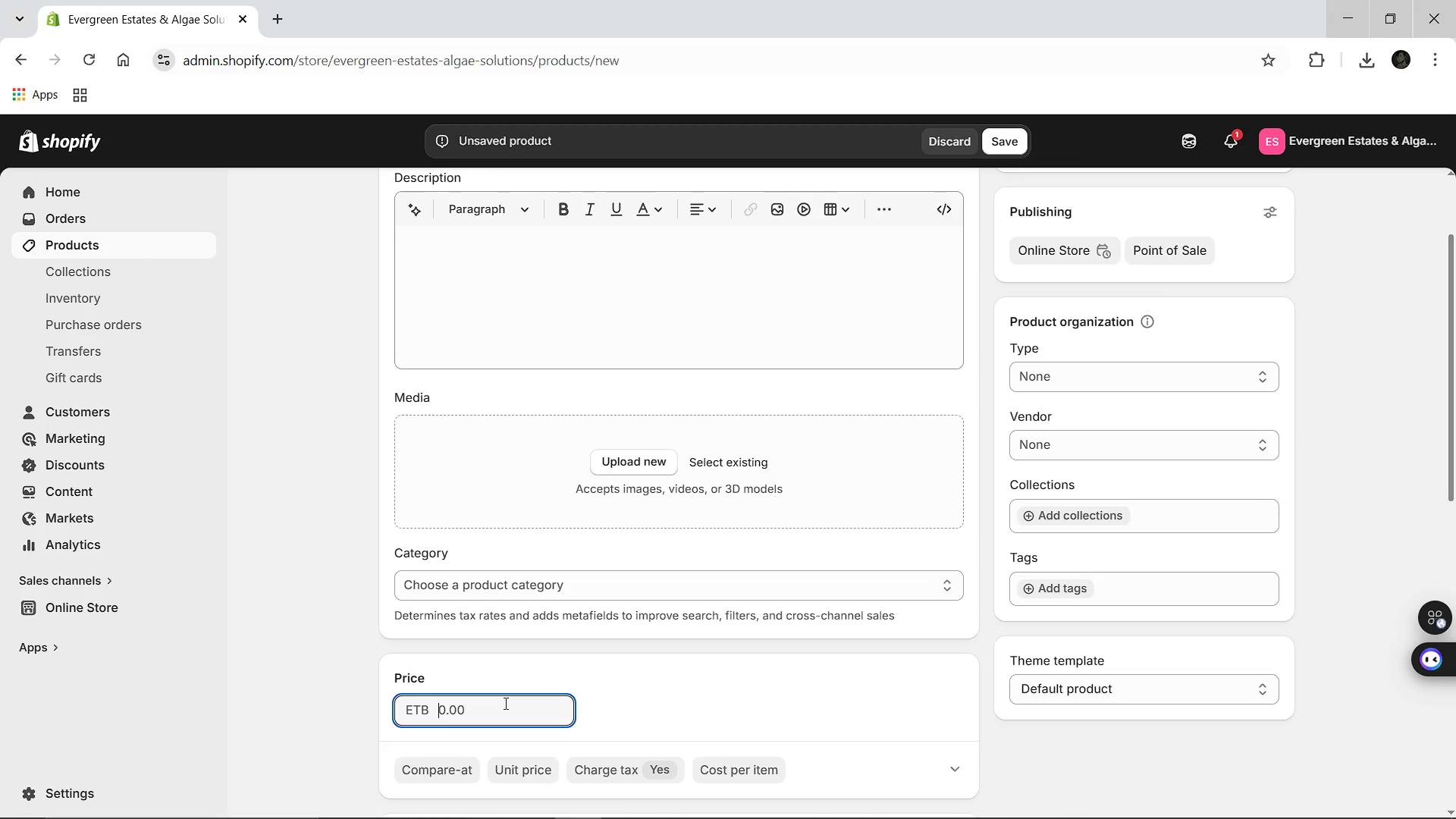 
type(850.00)
 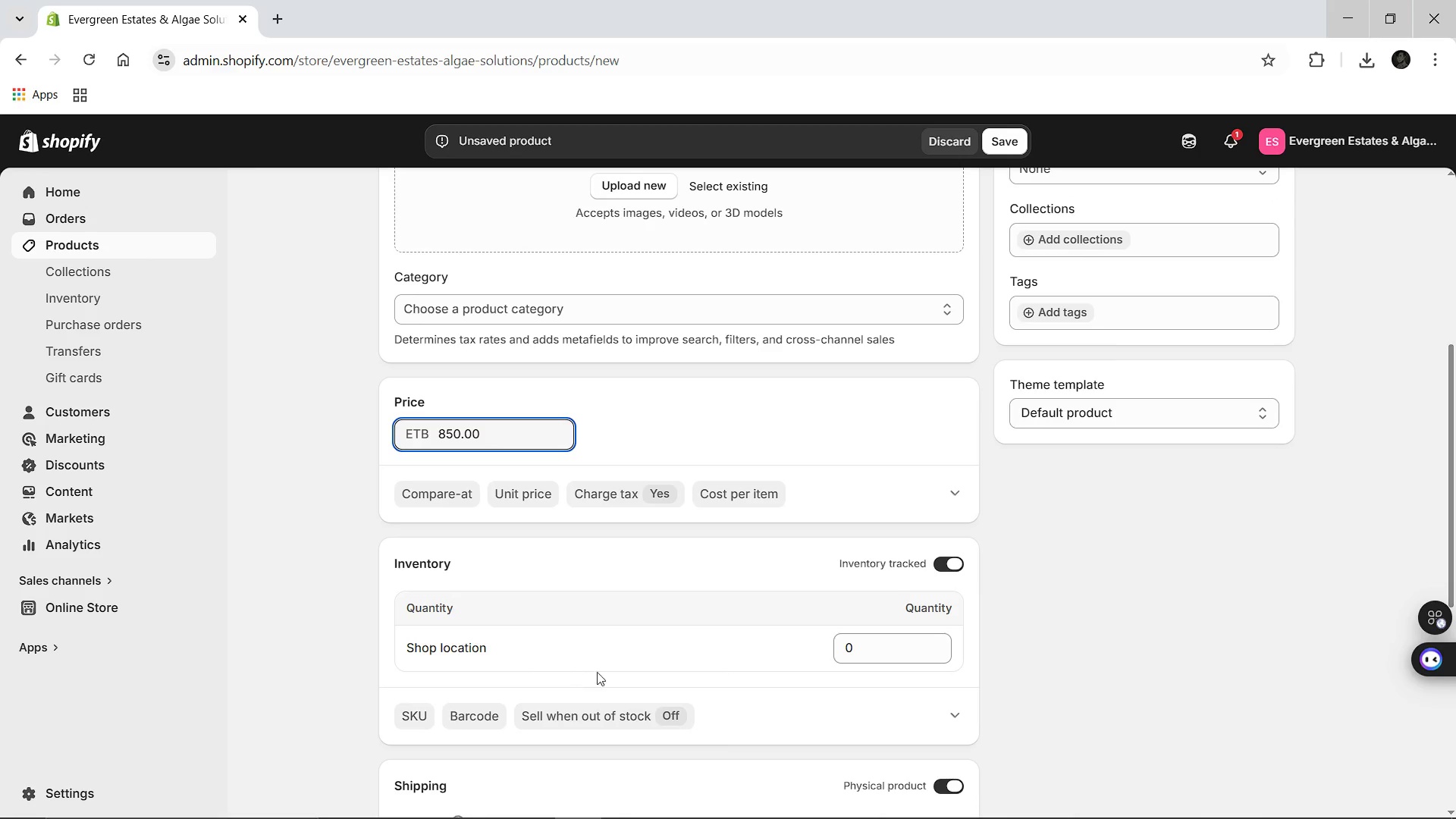 
wait(7.64)
 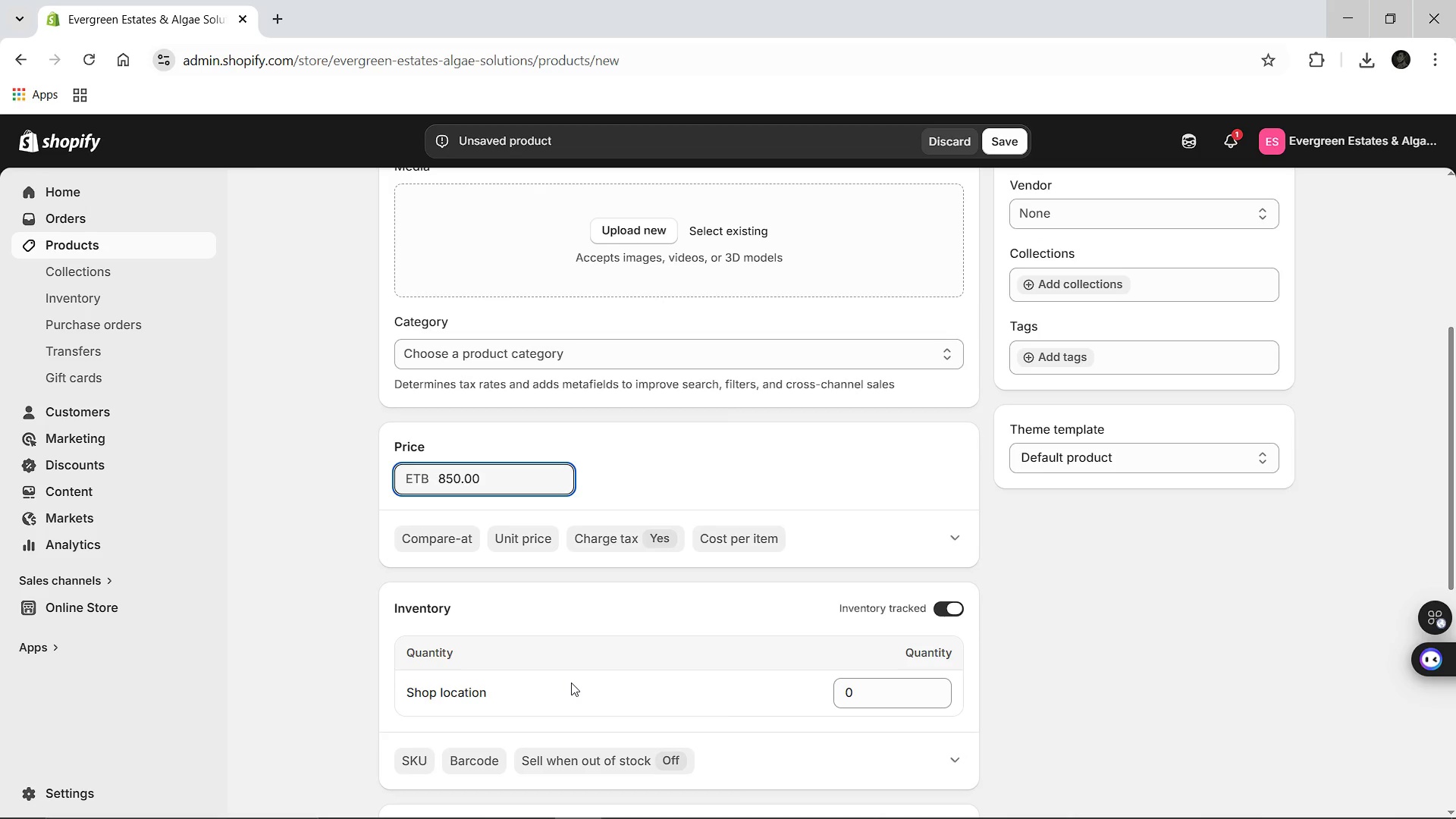 
left_click([861, 642])
 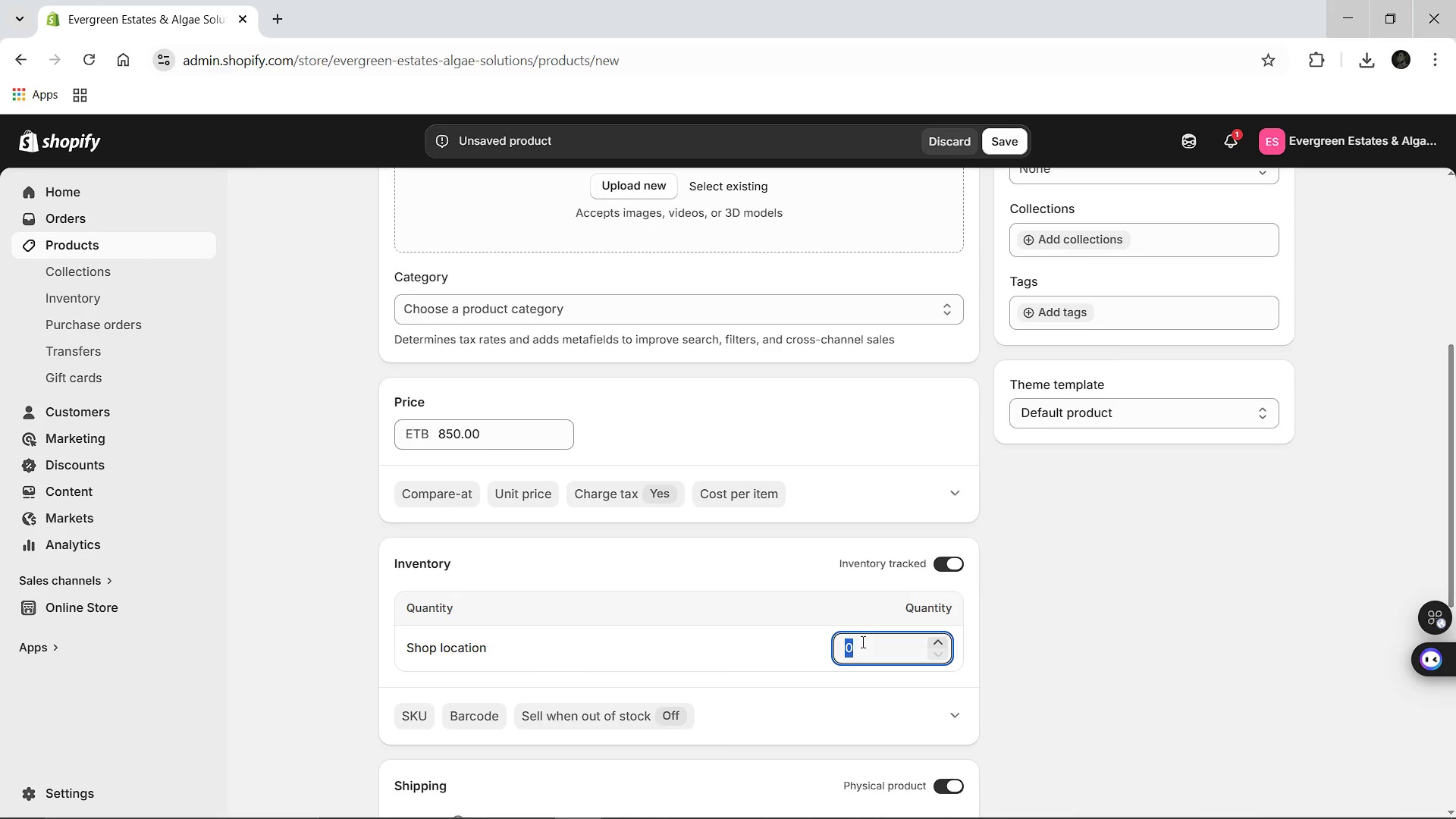 
type(15)
 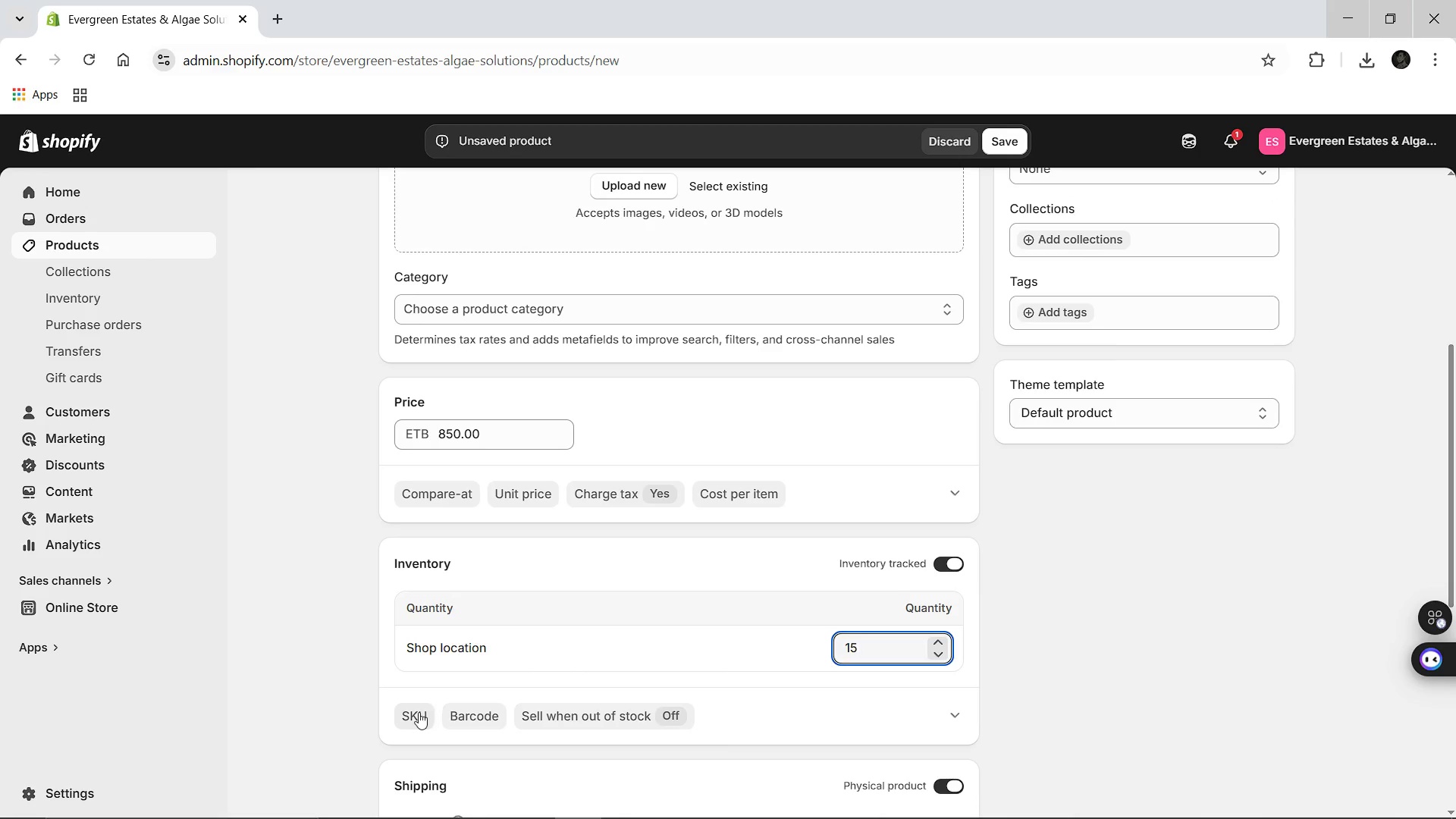 
left_click([419, 712])
 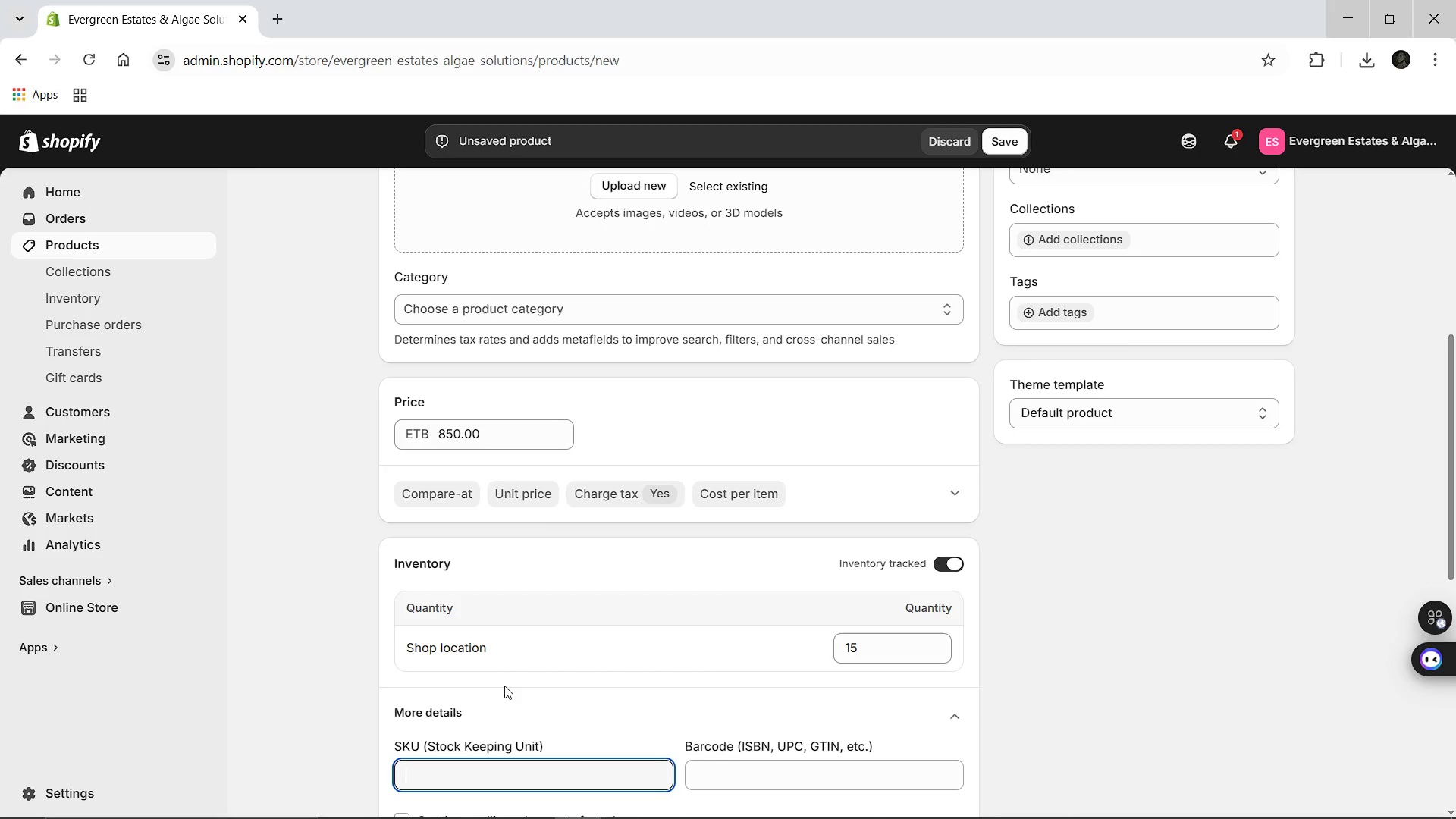 
type(evg-hw-uf)
key(Backspace)
type(vfil-01)
 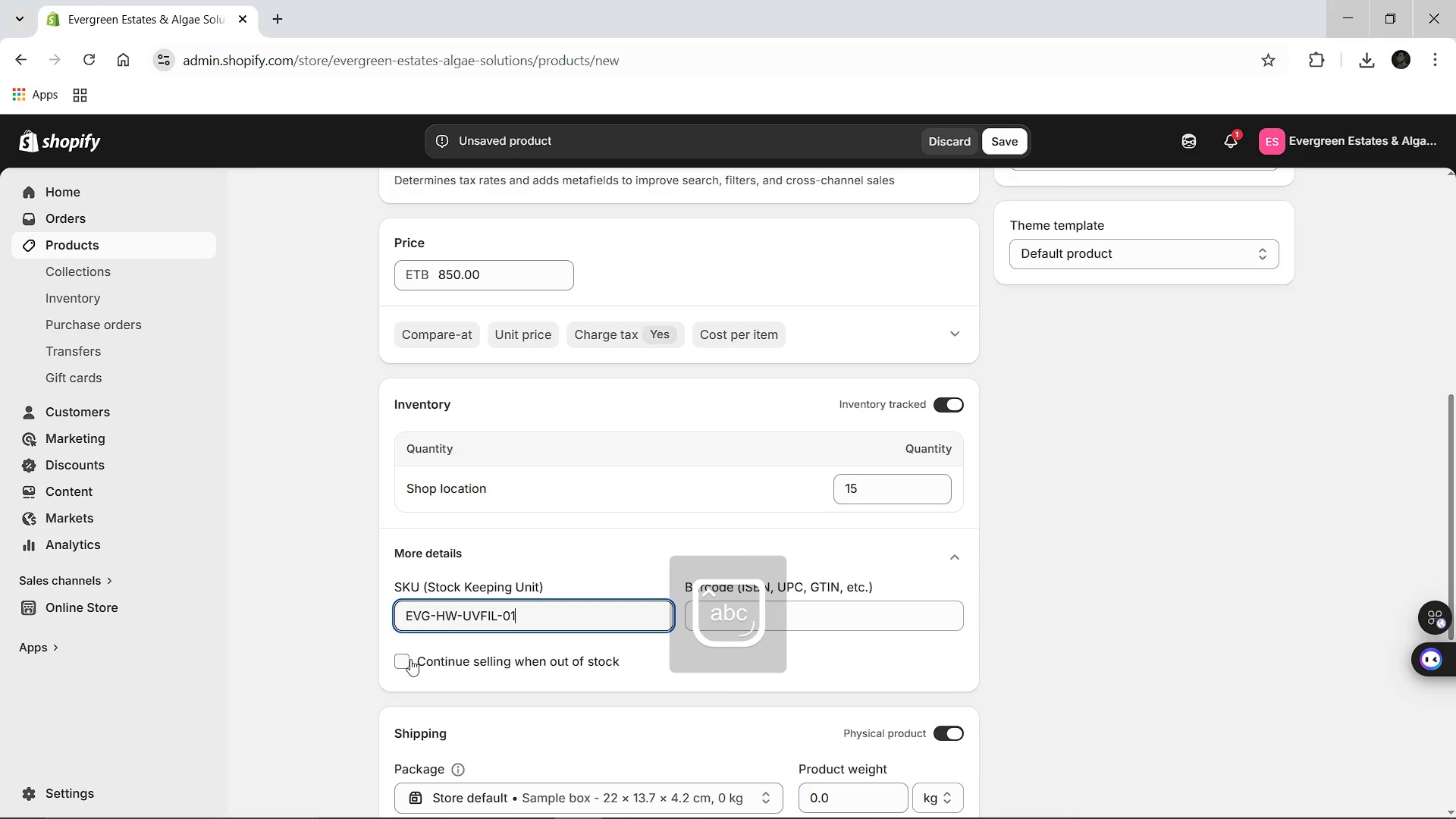 
left_click([399, 658])
 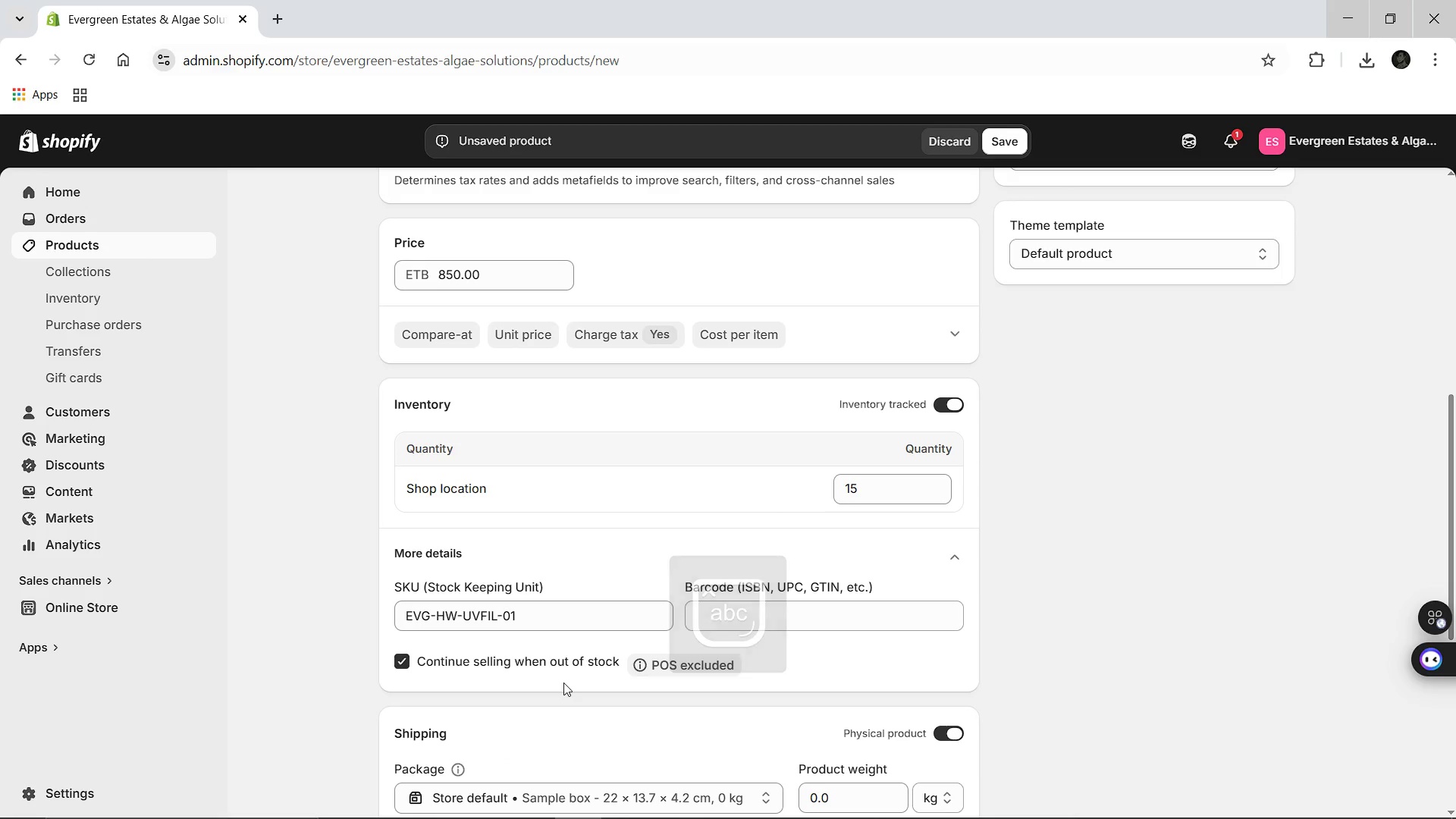 
mouse_move([566, 681])
 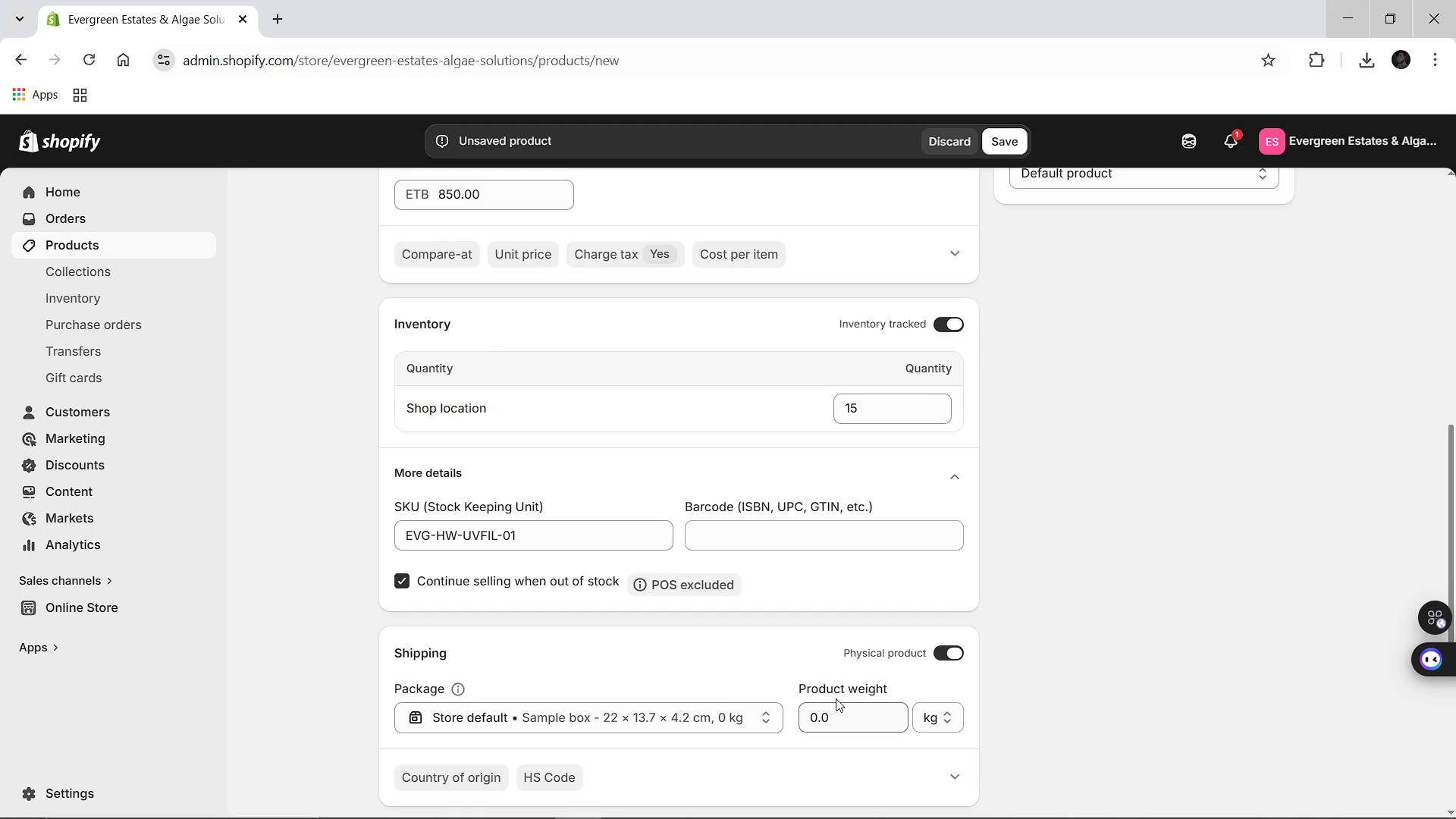 
left_click([833, 712])
 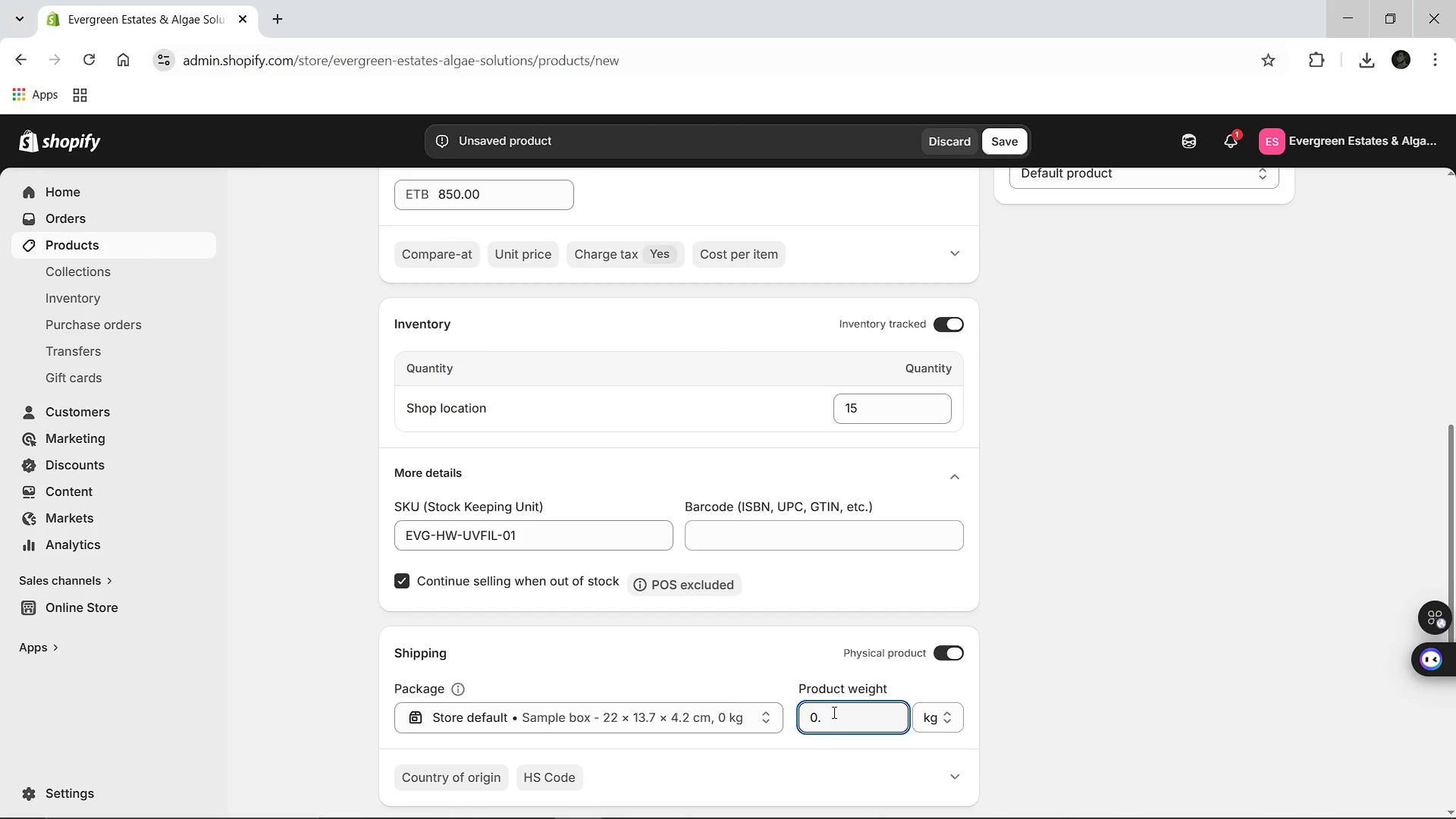 
key(Backspace)
 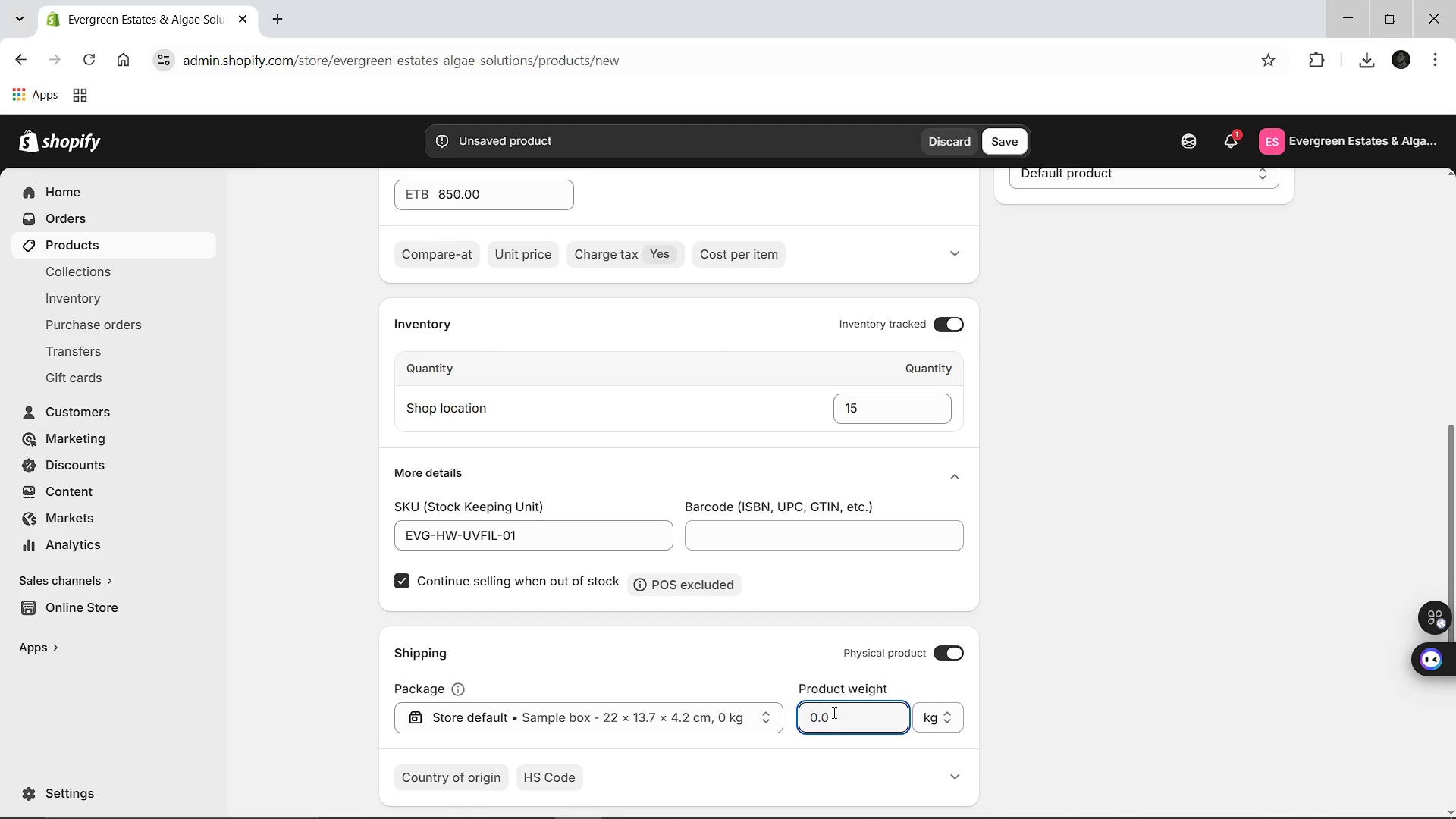 
key(Backspace)
 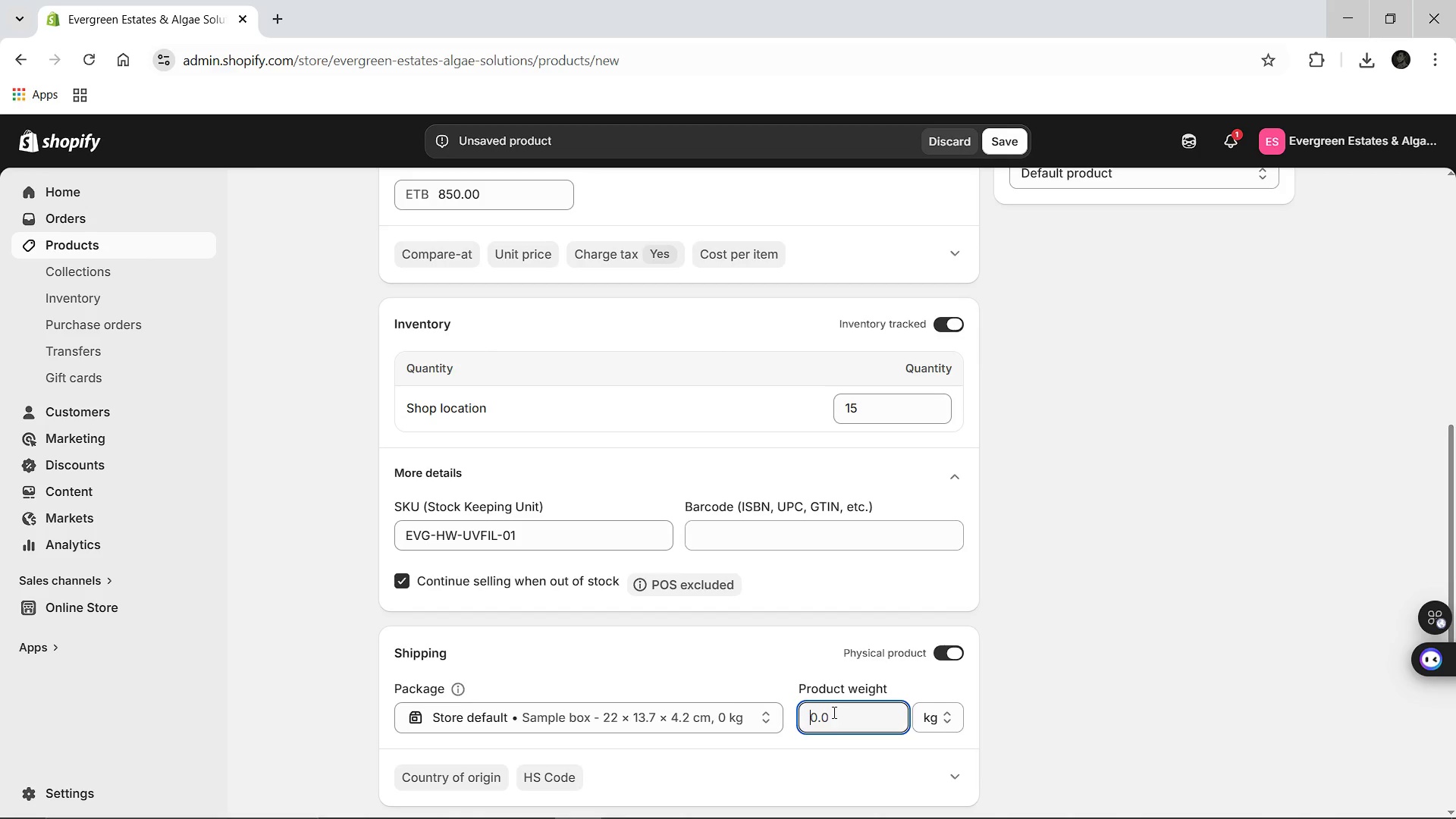 
key(Backspace)
 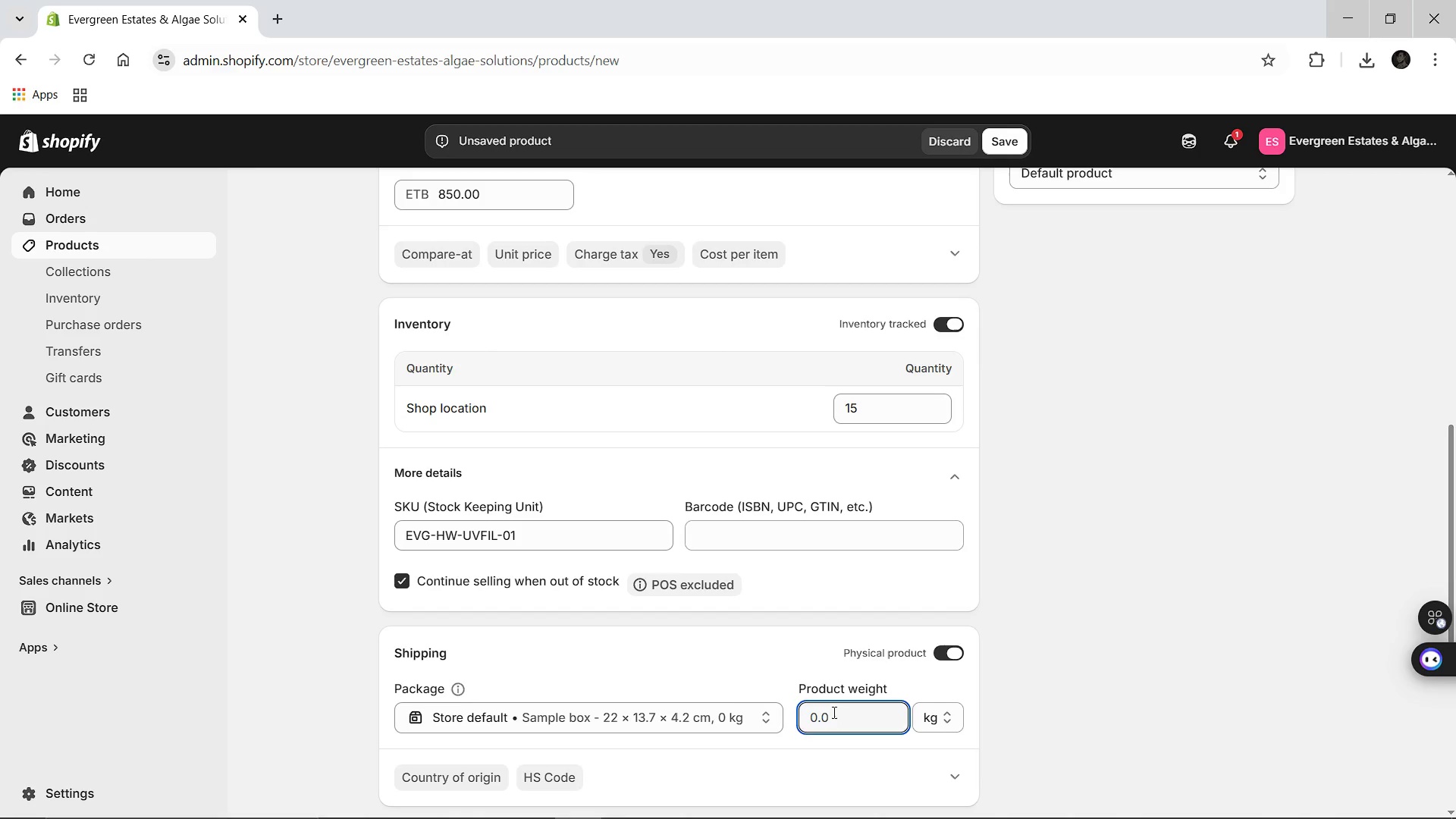 
key(5)
 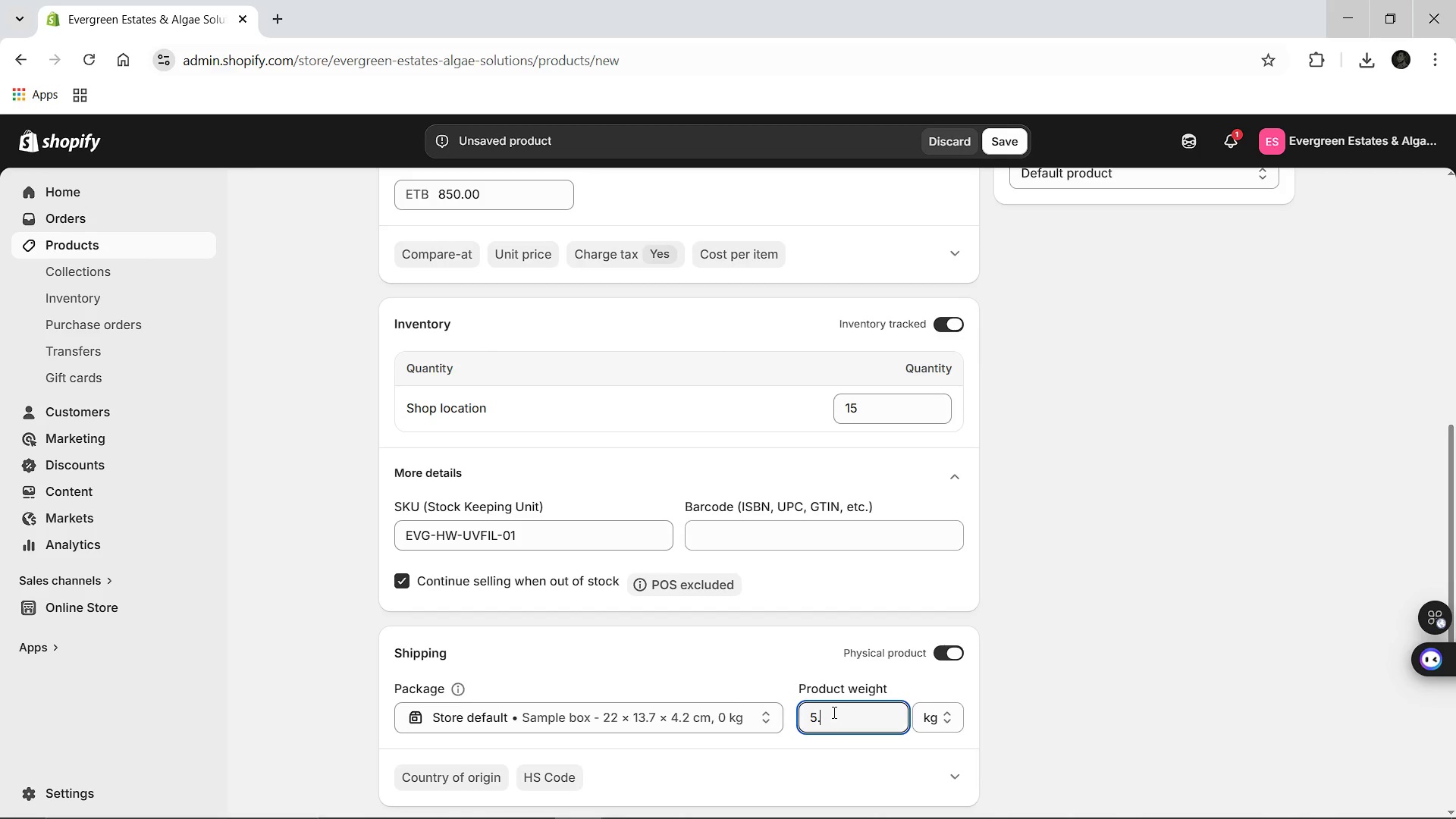 
key(Period)
 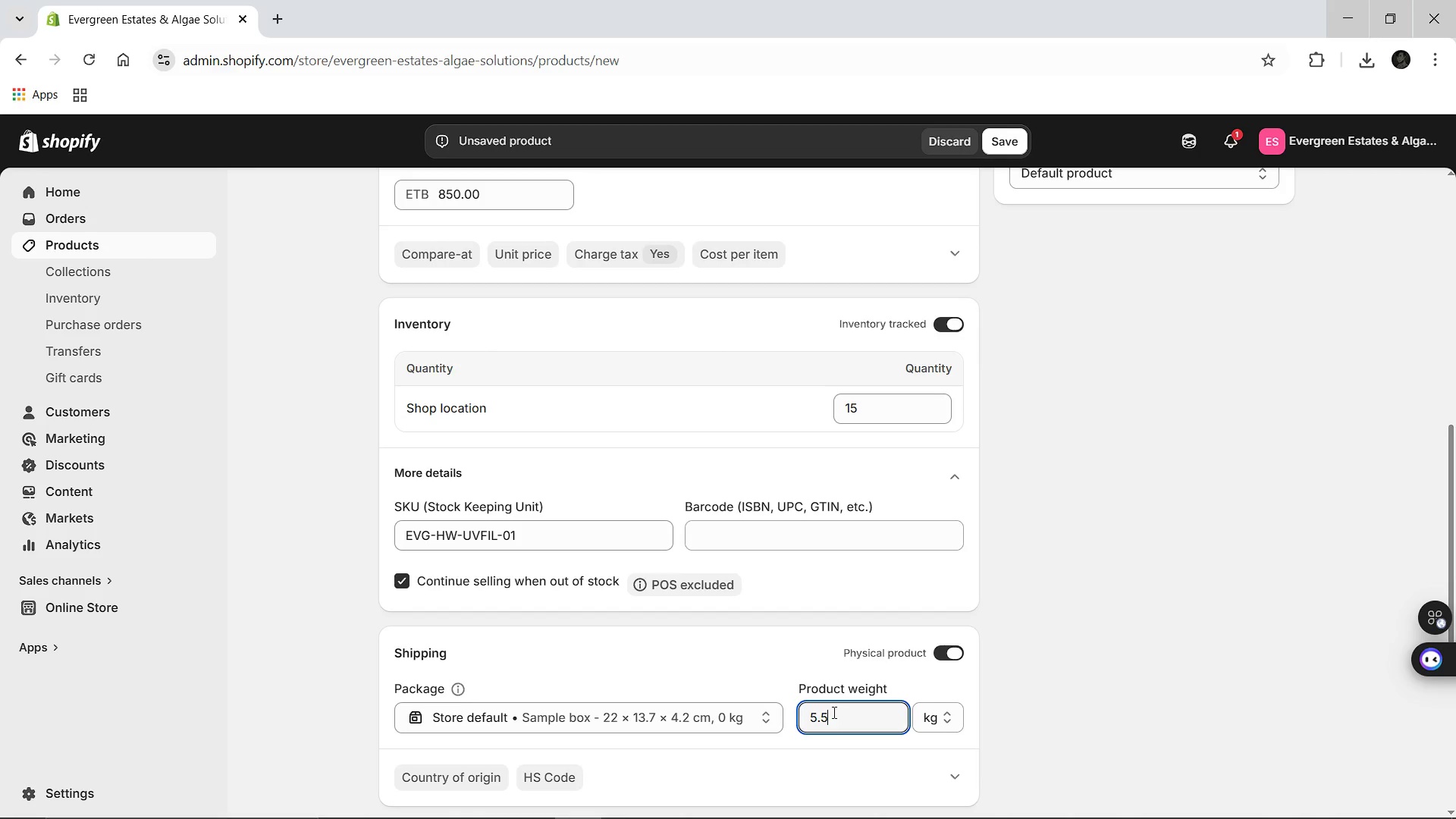 
key(5)
 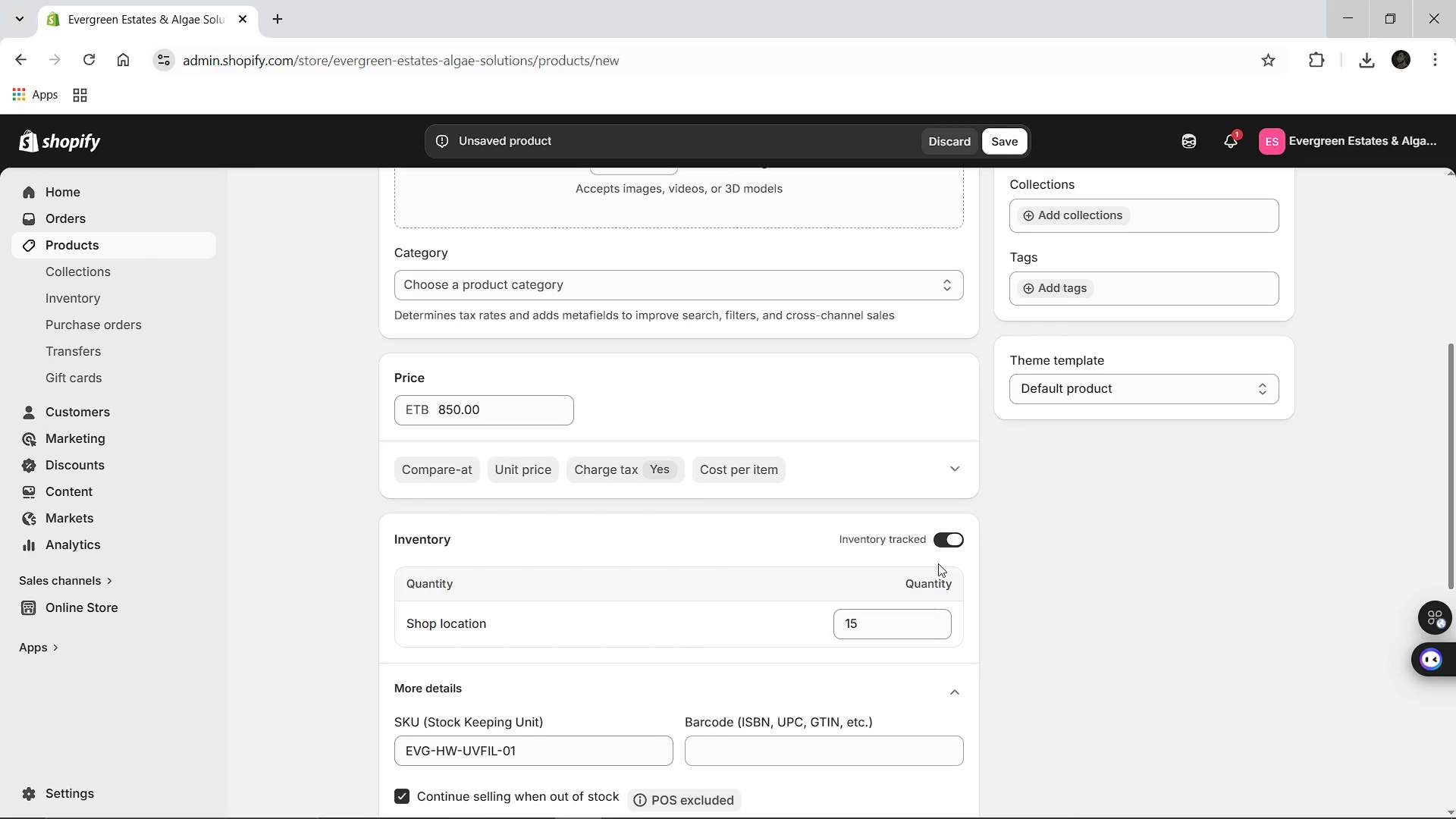 
wait(6.0)
 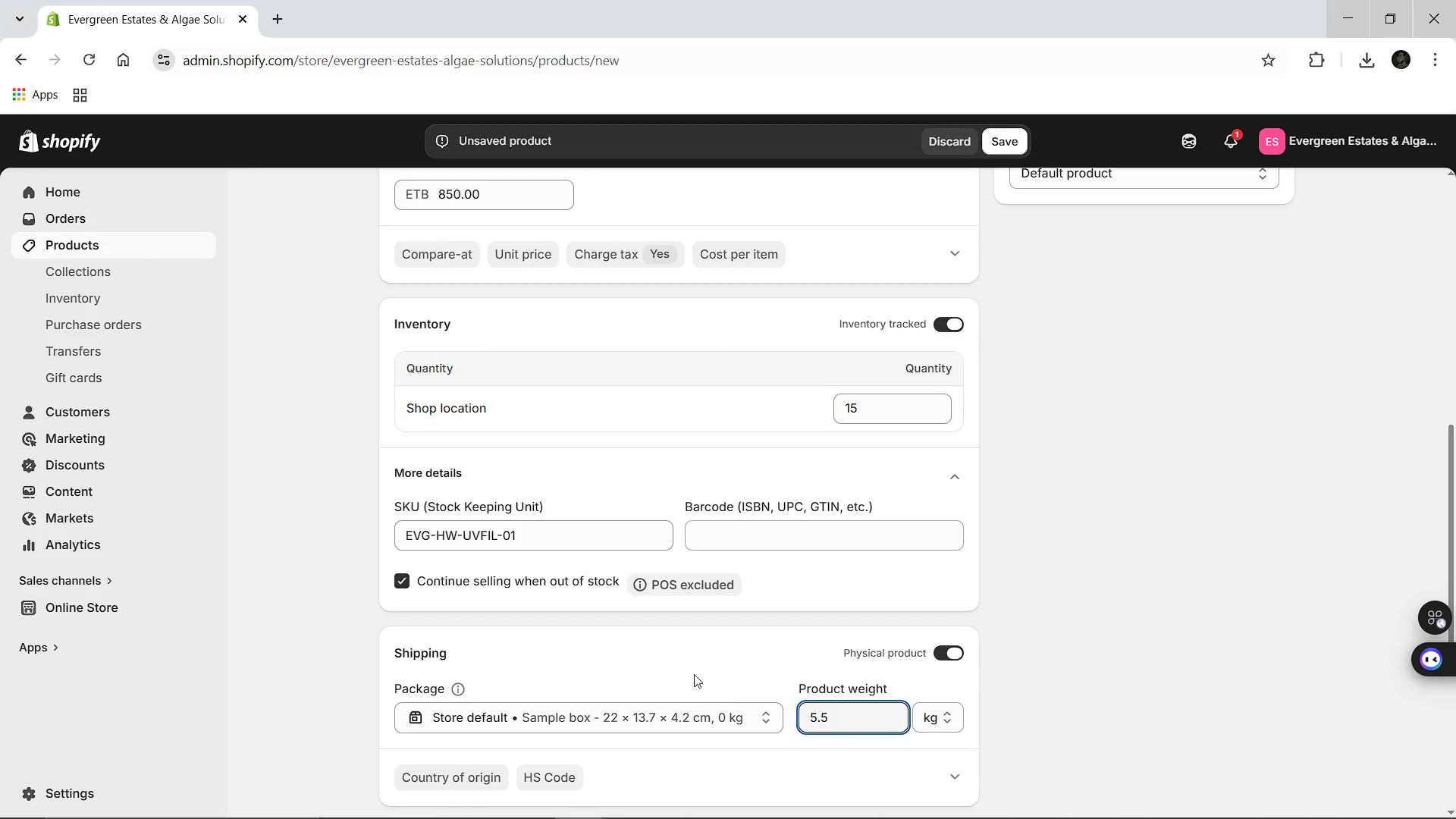 
left_click([1051, 288])
 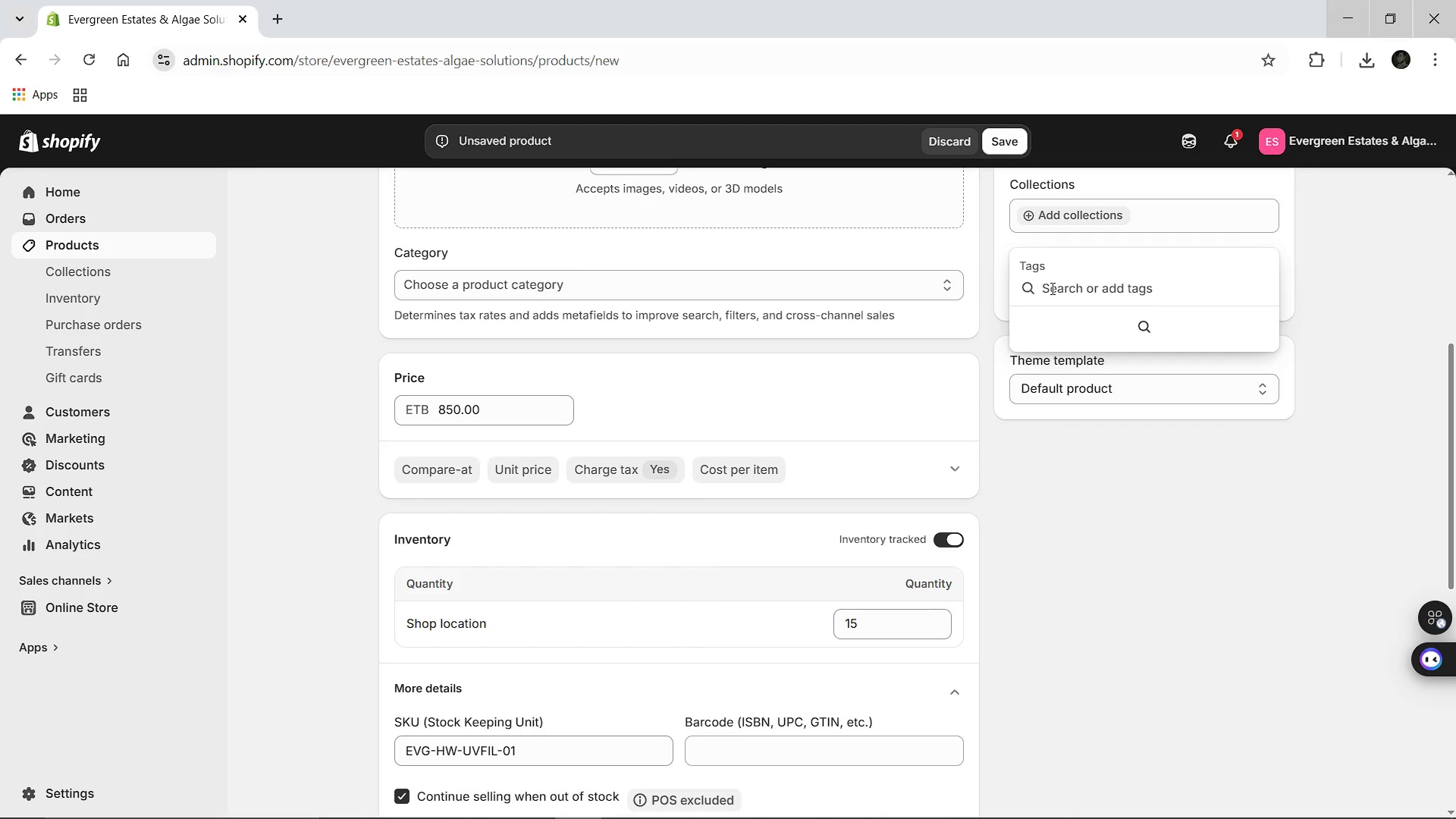 
type(Hardware)
 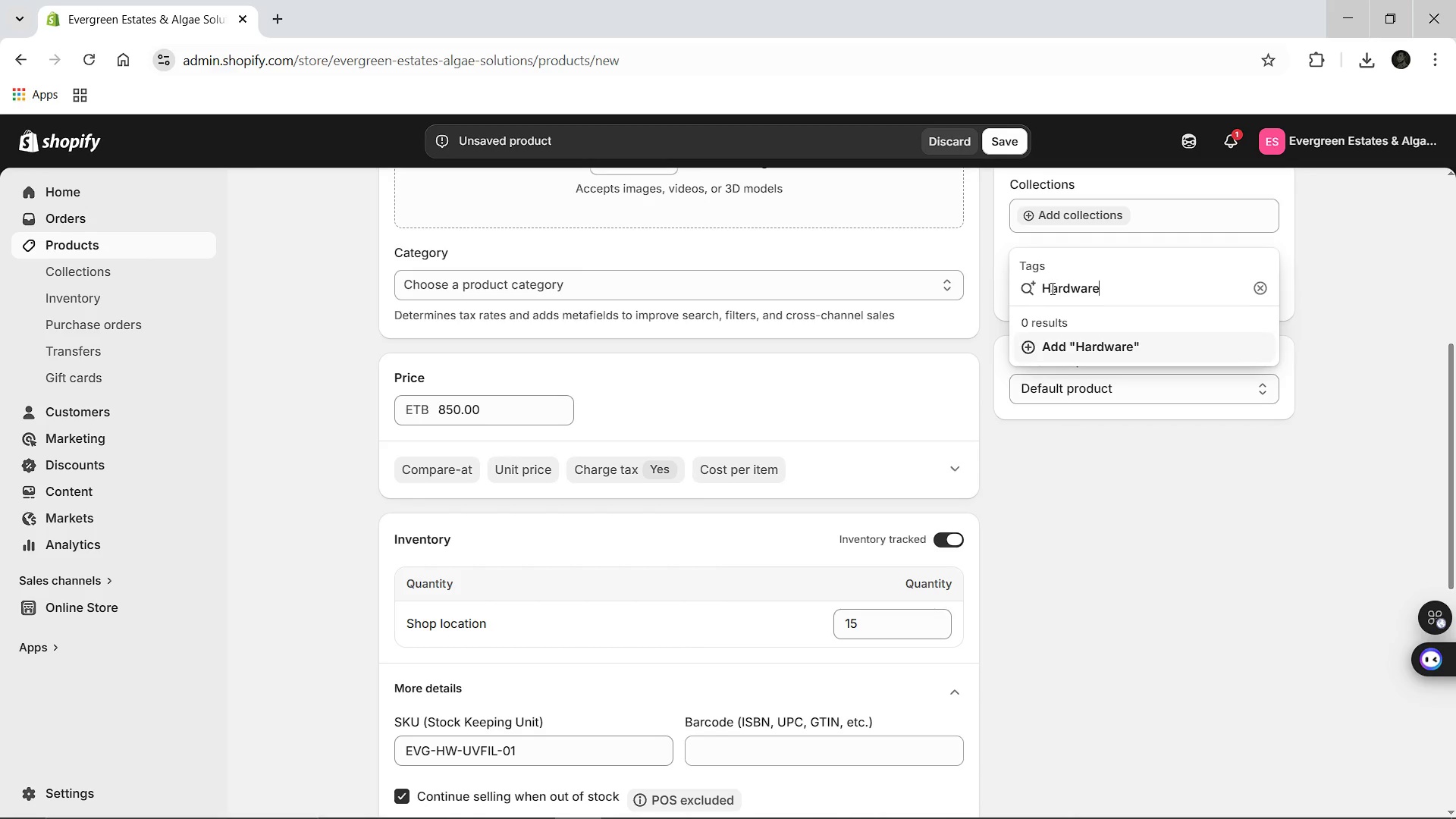 
key(Enter)
 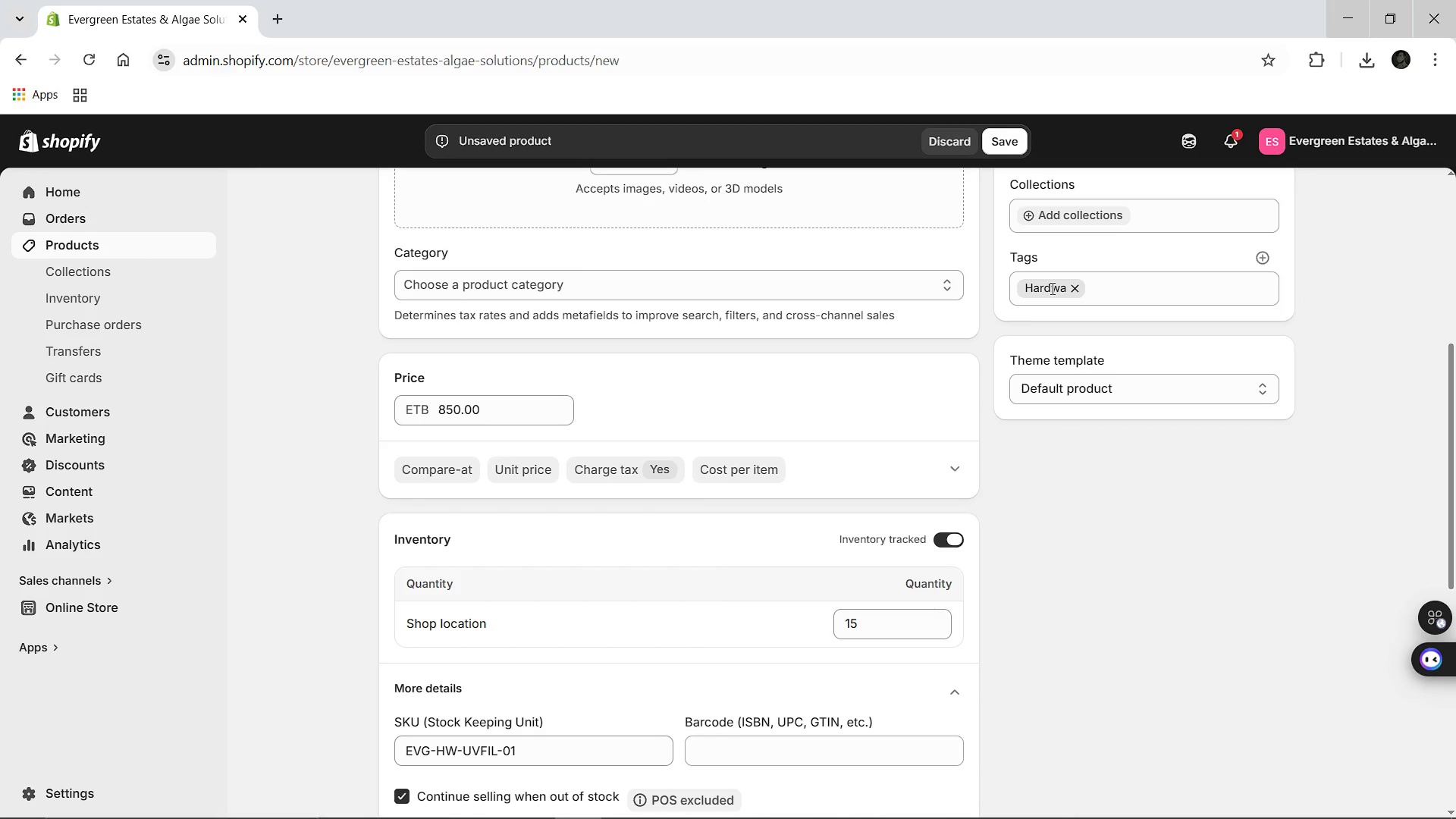 
hold_key(key=ShiftLeft, duration=0.77)
 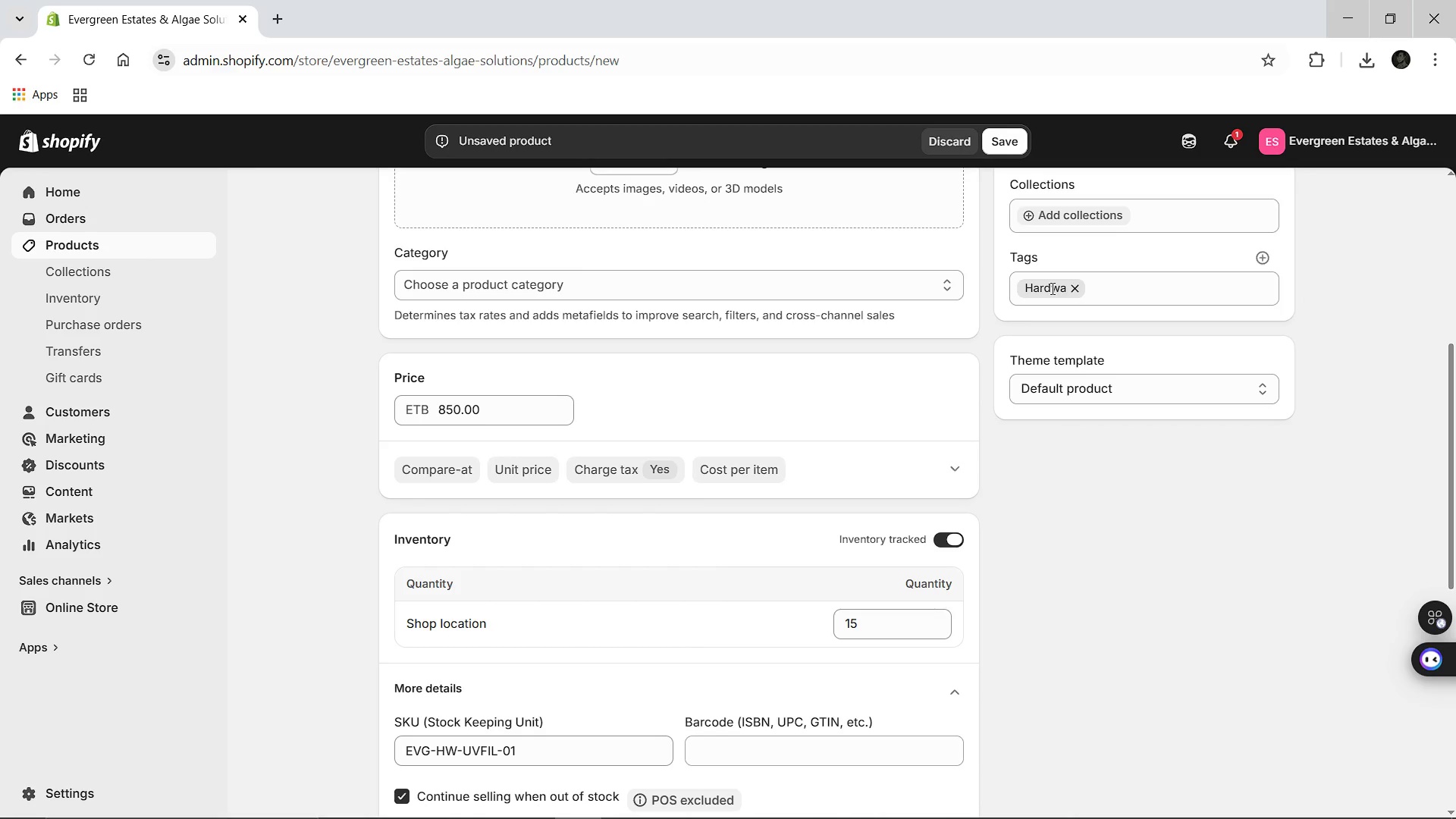 
key(Shift+ShiftLeft)
 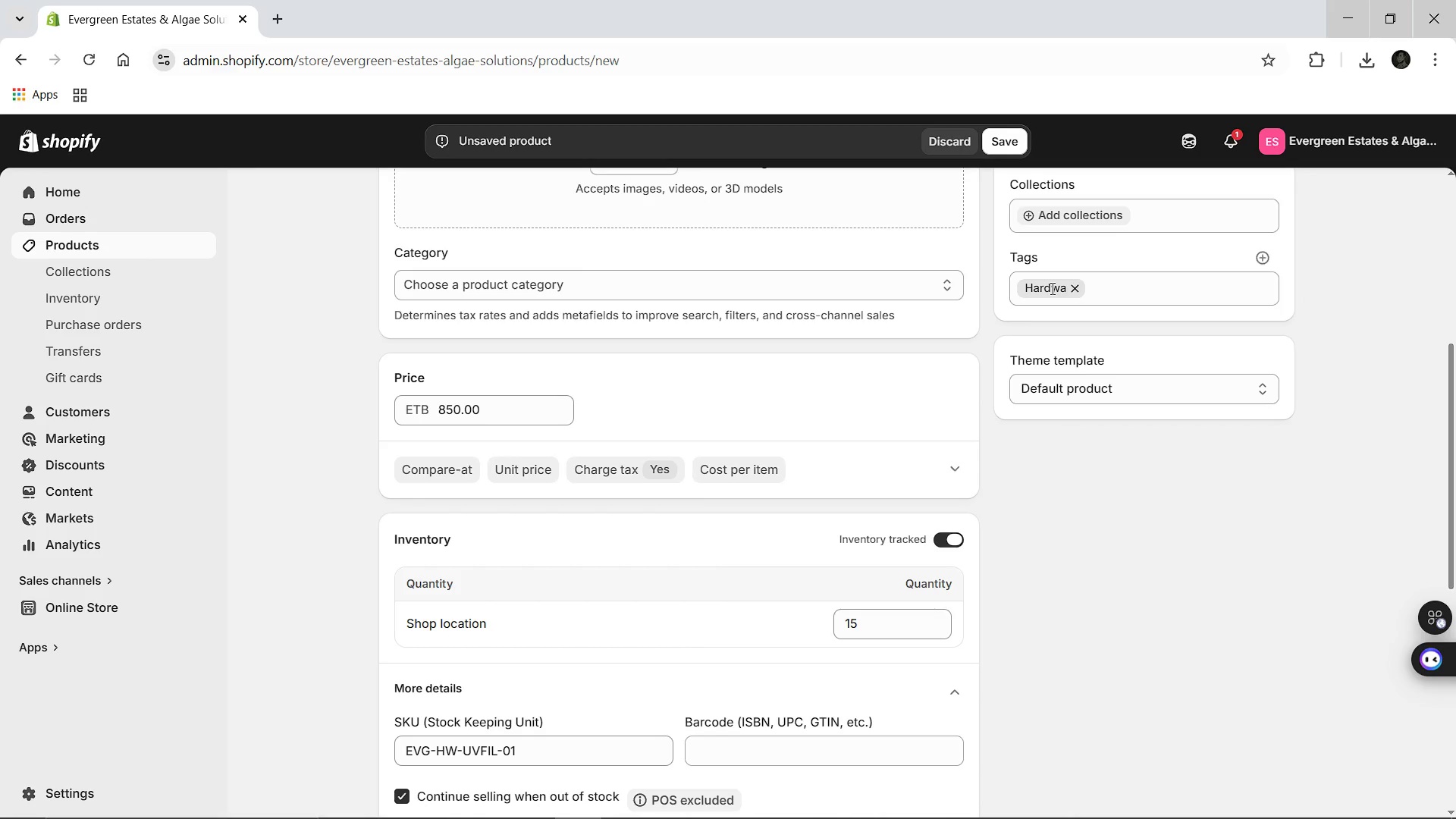 
hold_key(key=ShiftLeft, duration=0.56)
 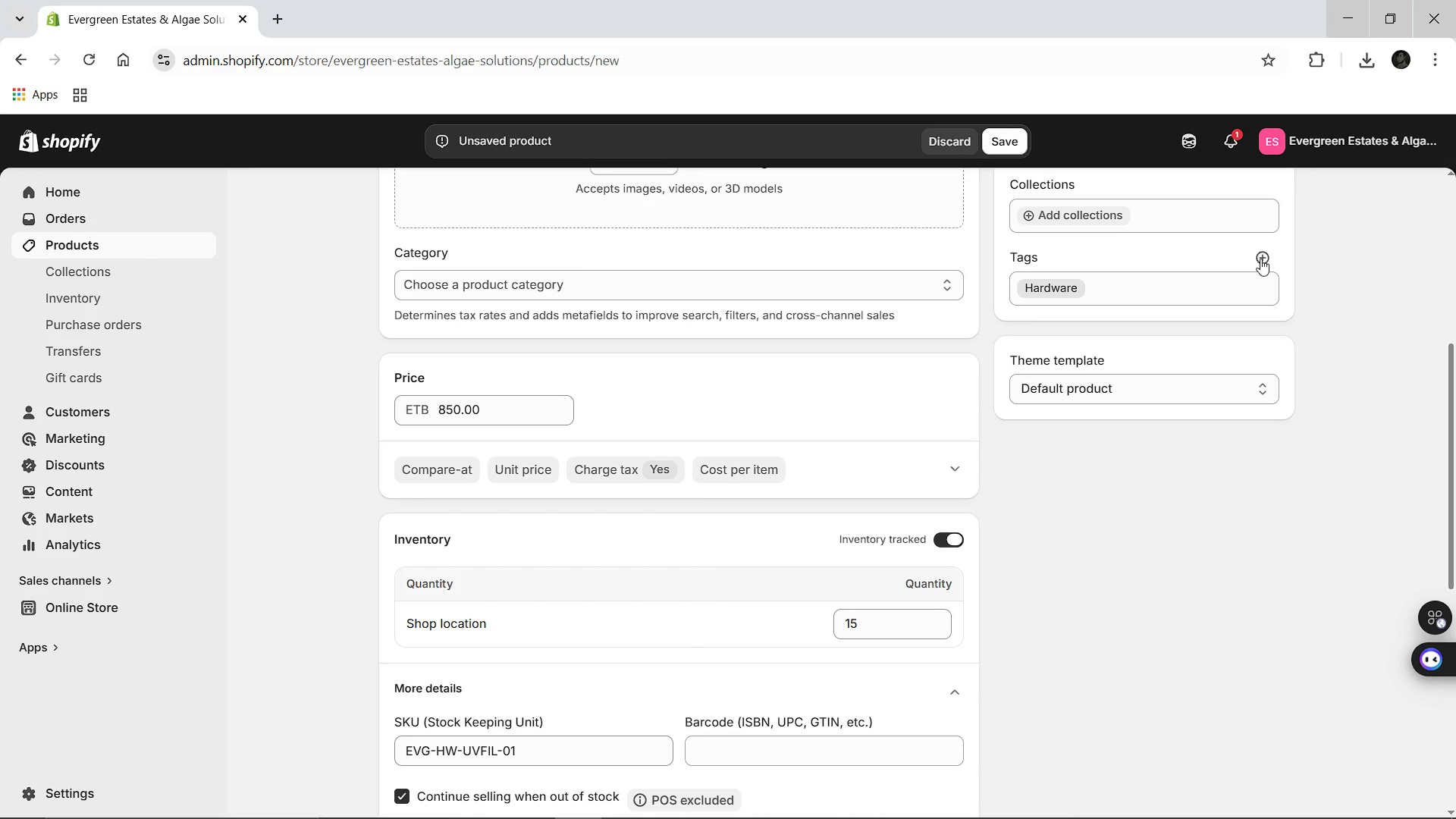 
left_click([1260, 259])
 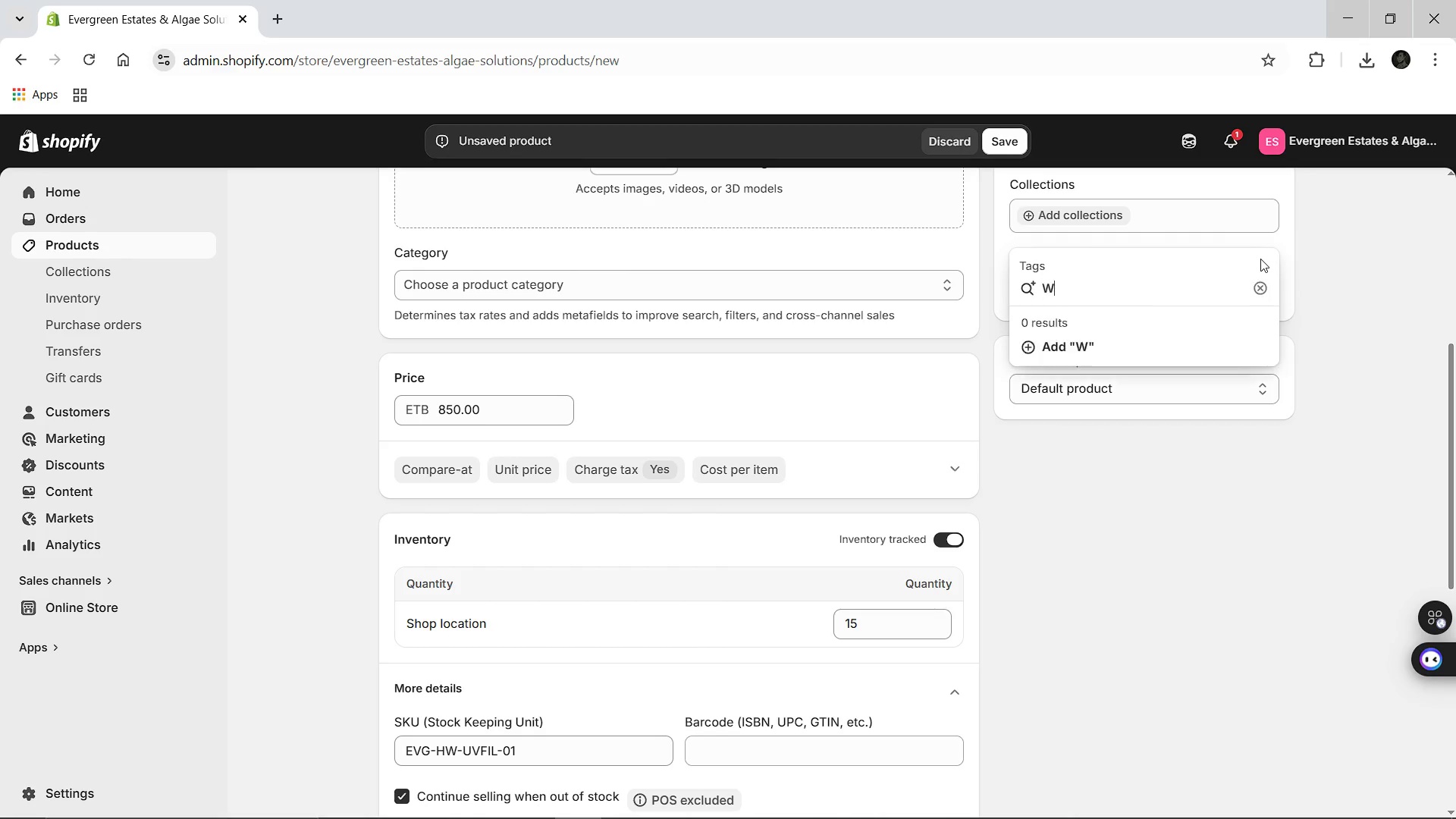 
type(Water)
 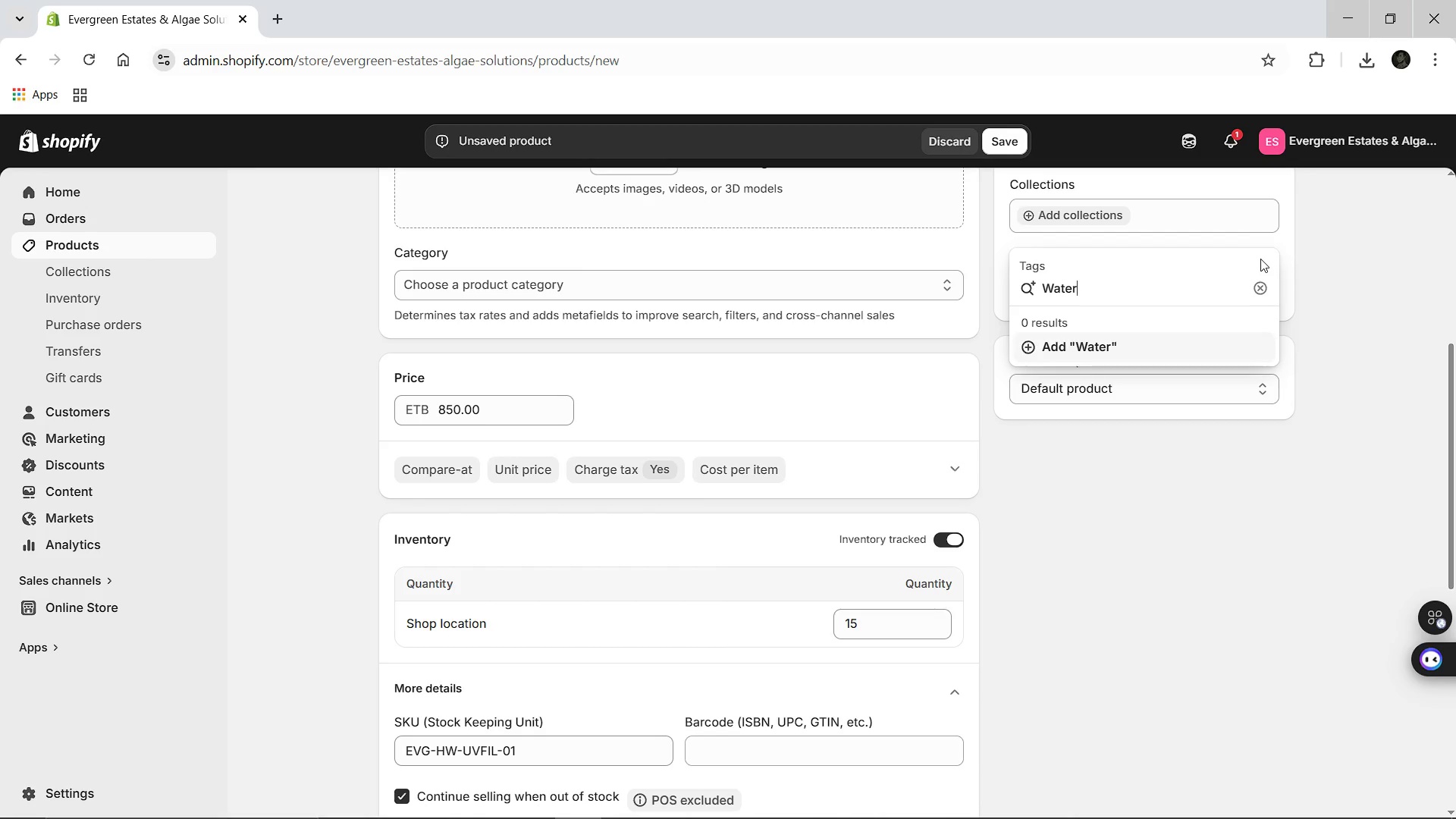 
hold_key(key=Enter, duration=1.47)
 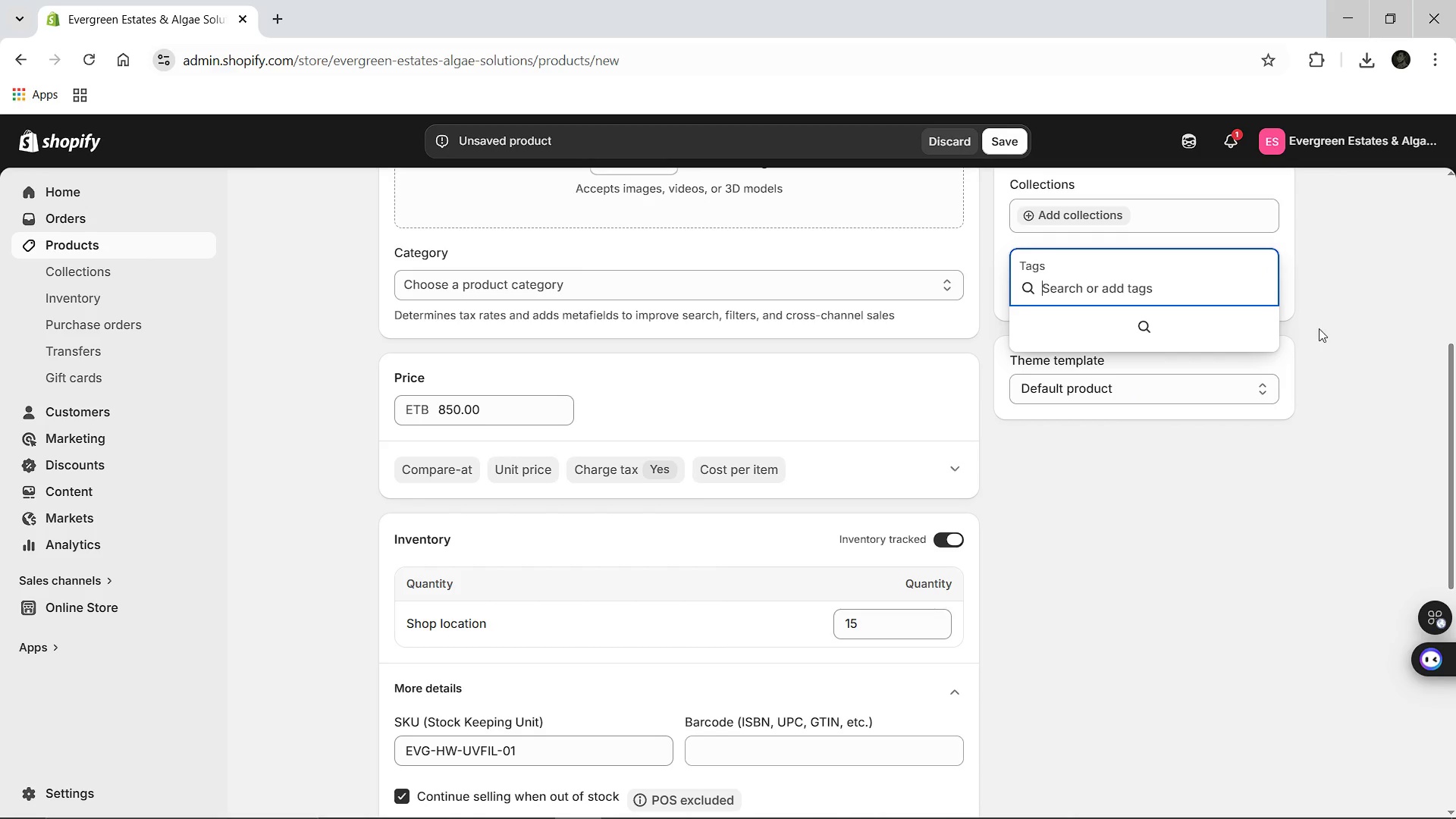 
left_click([1320, 328])
 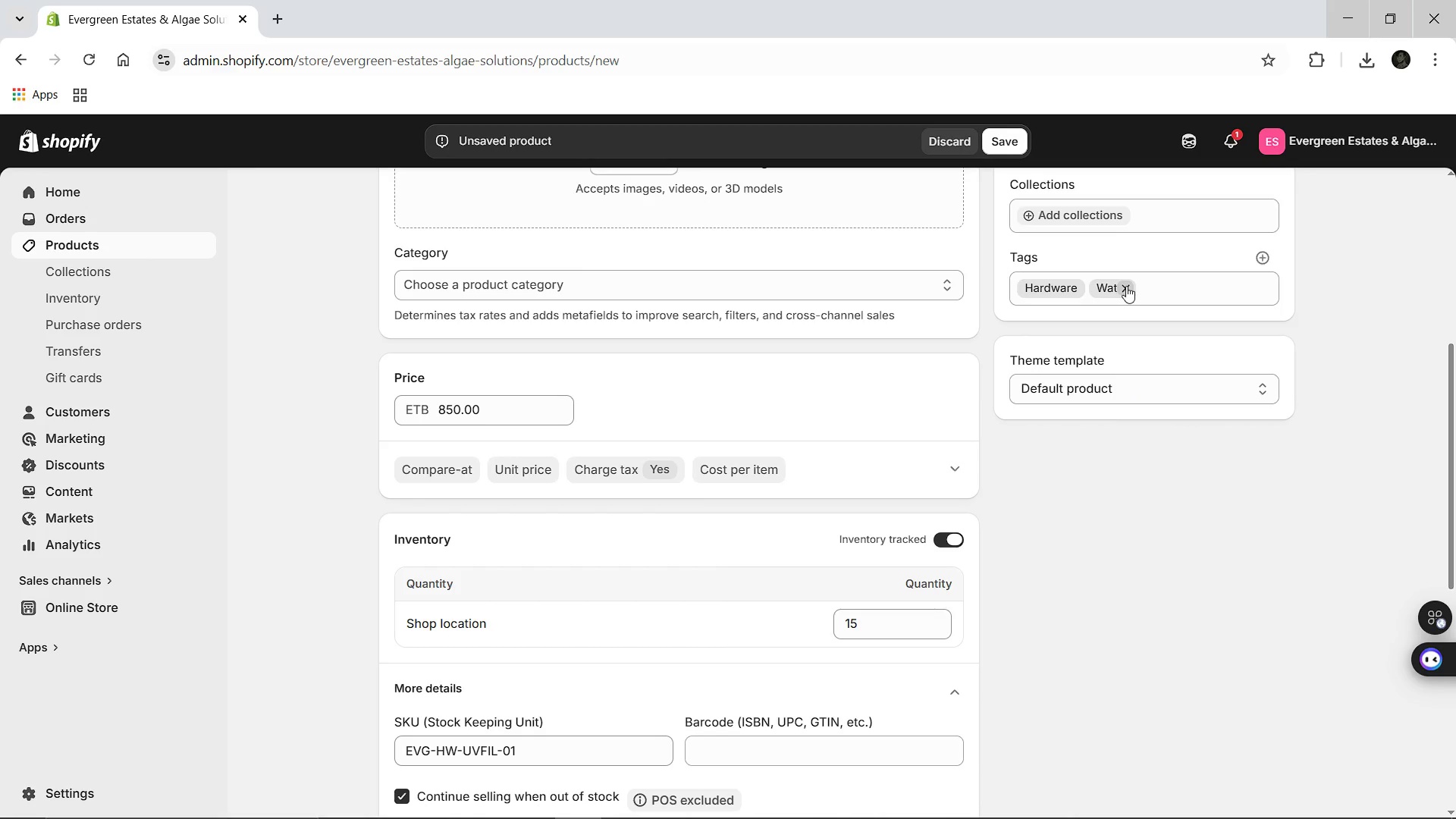 
left_click([1126, 286])
 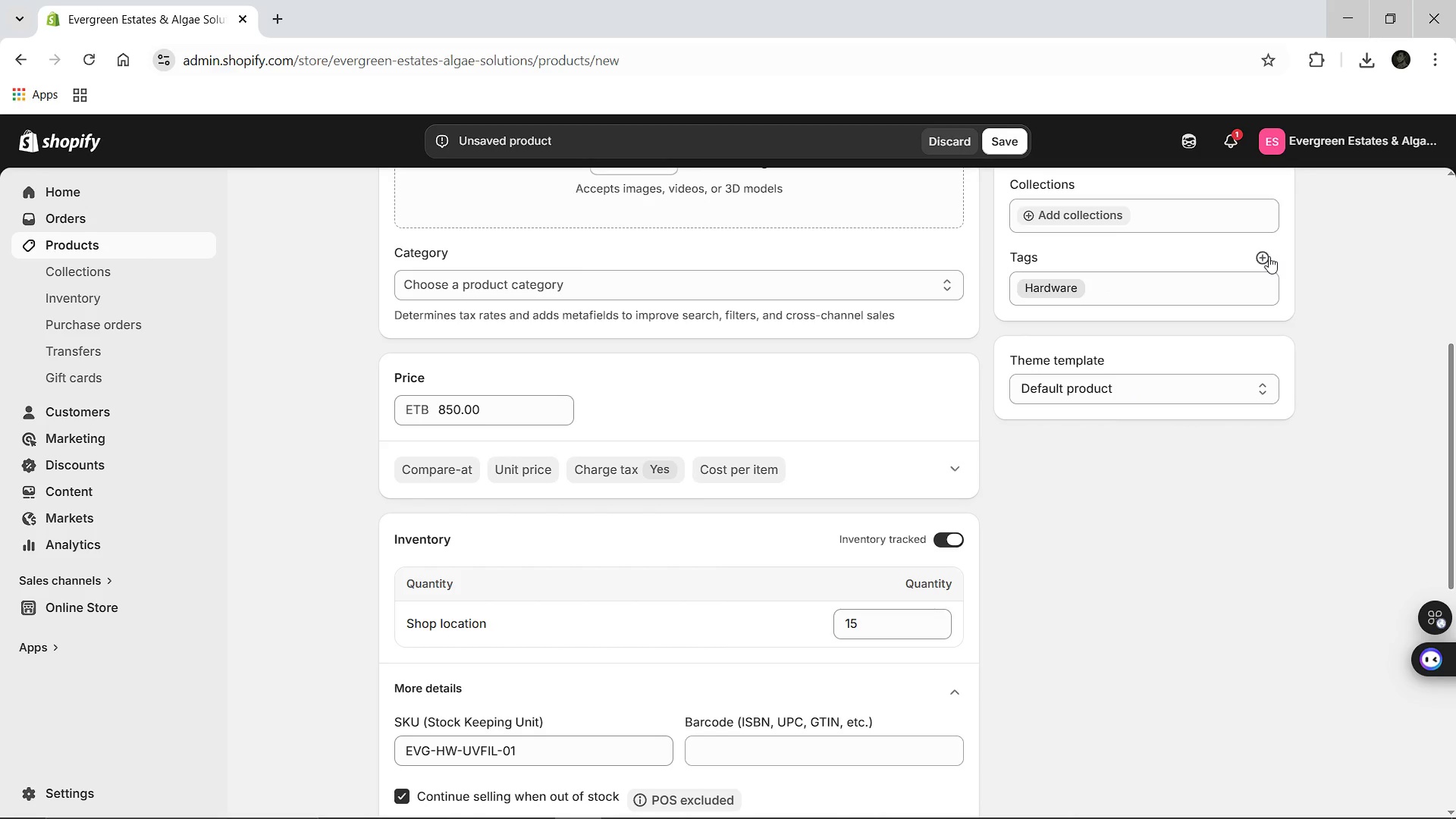 
left_click([1269, 256])
 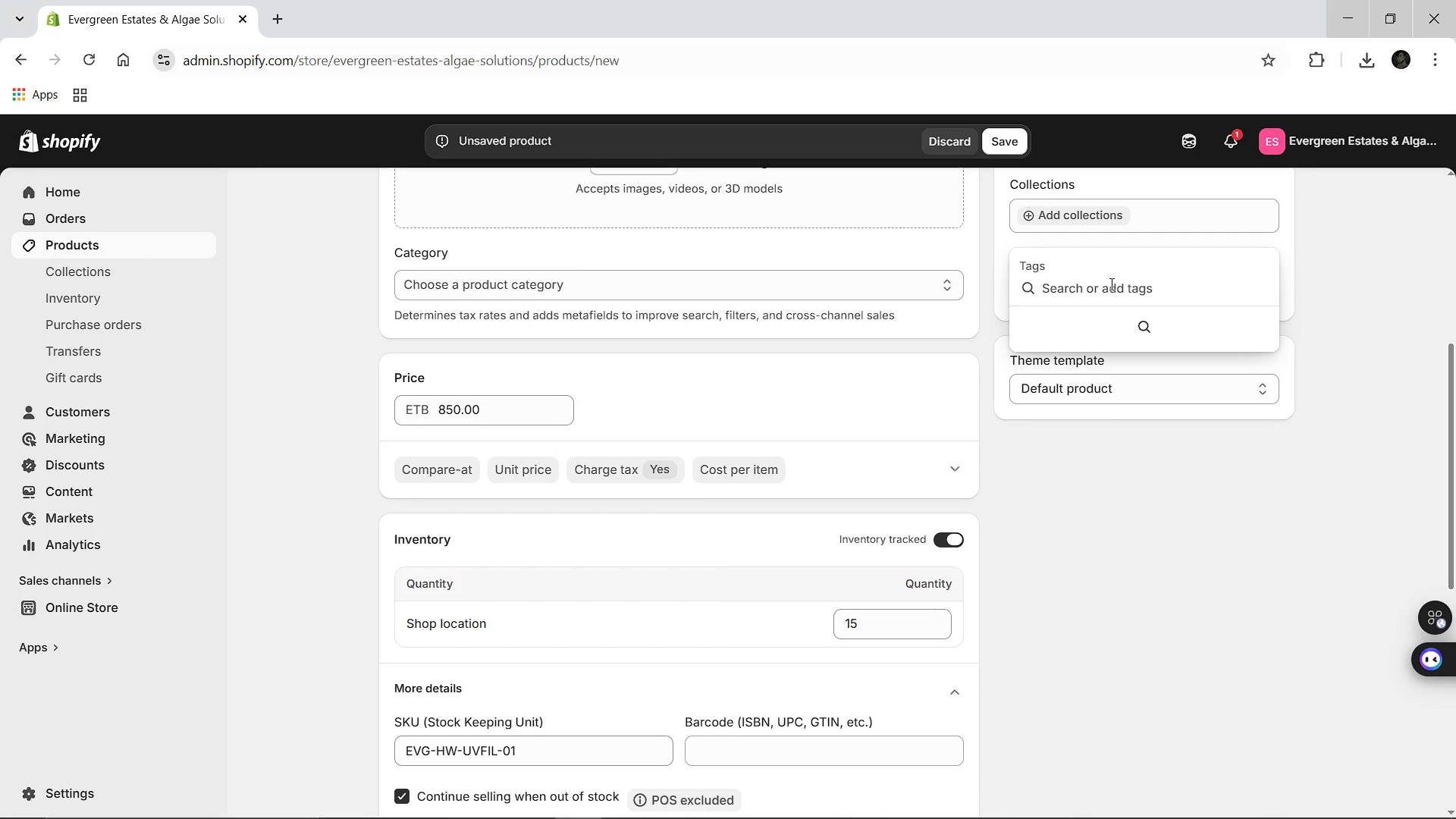 
type(Water Care)
 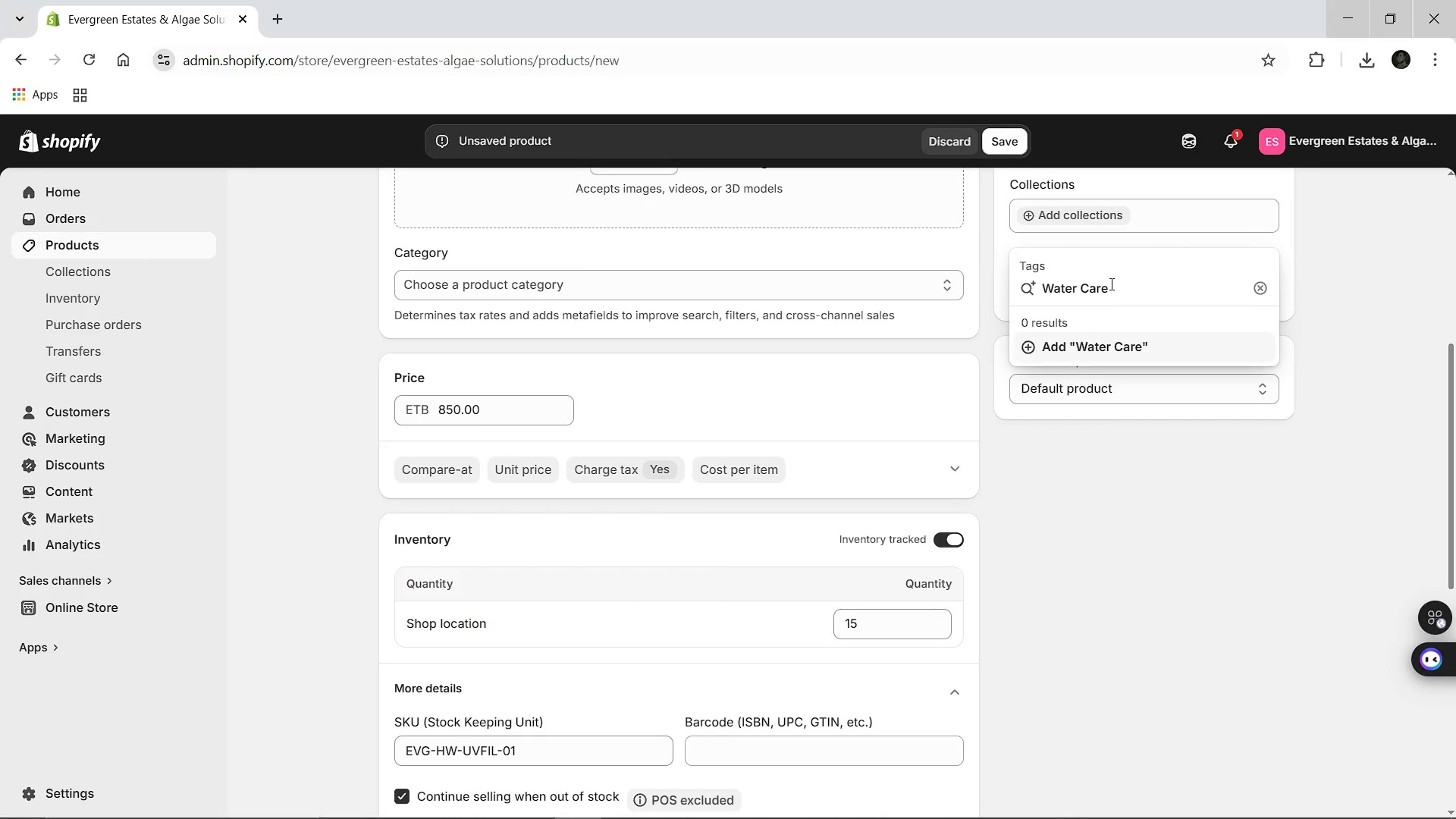 
 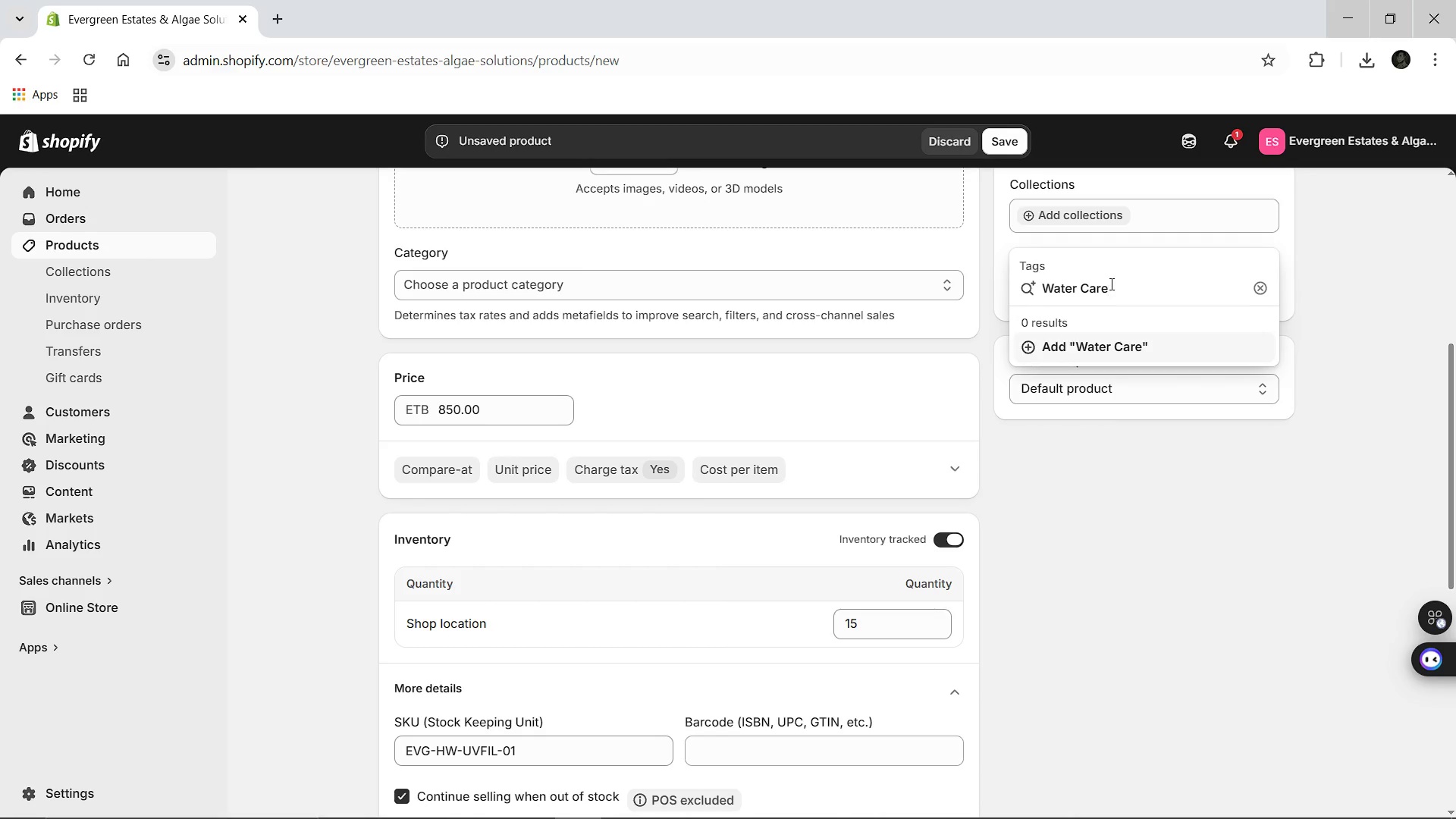 
key(Enter)
 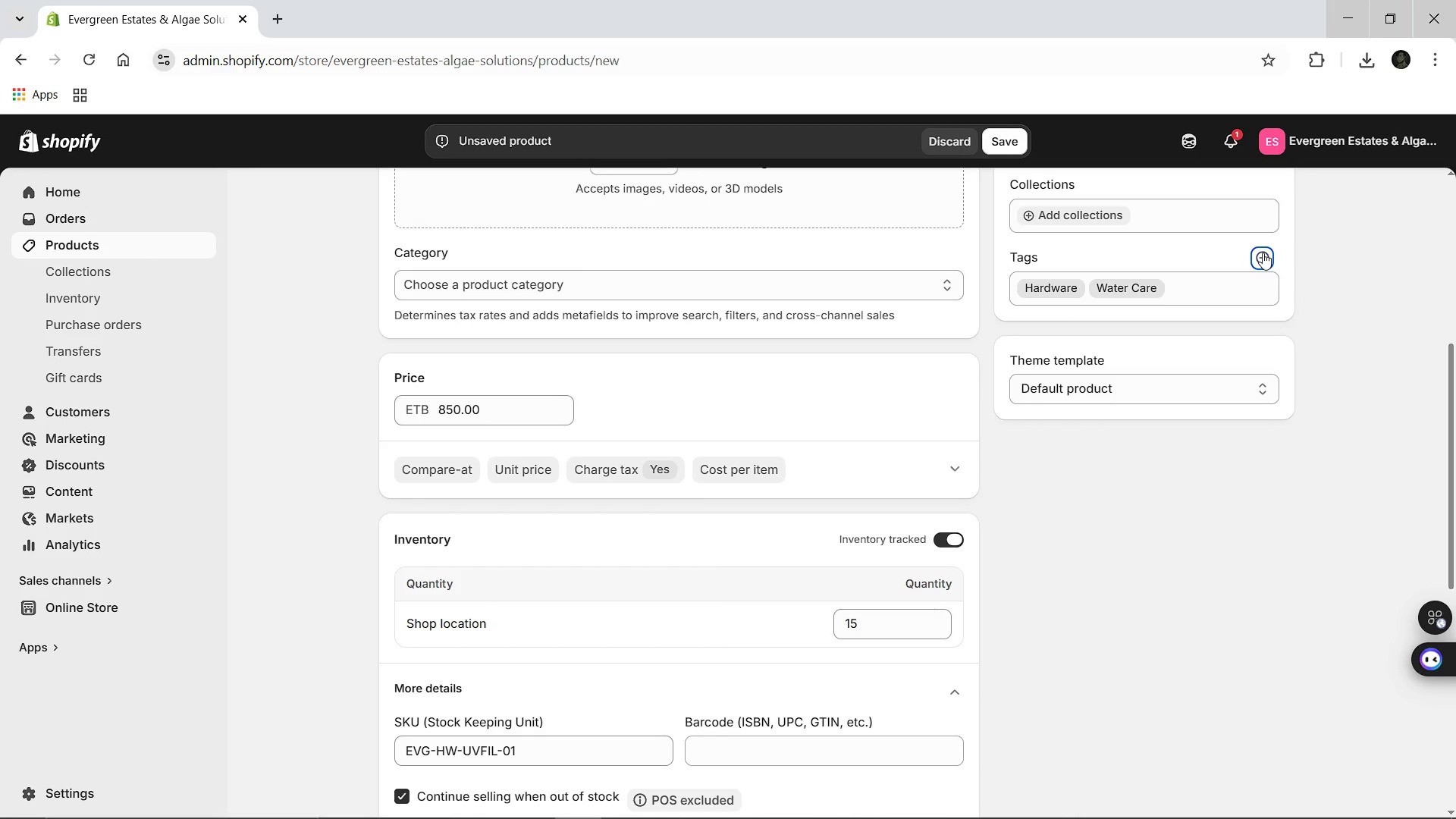 
left_click([1263, 253])
 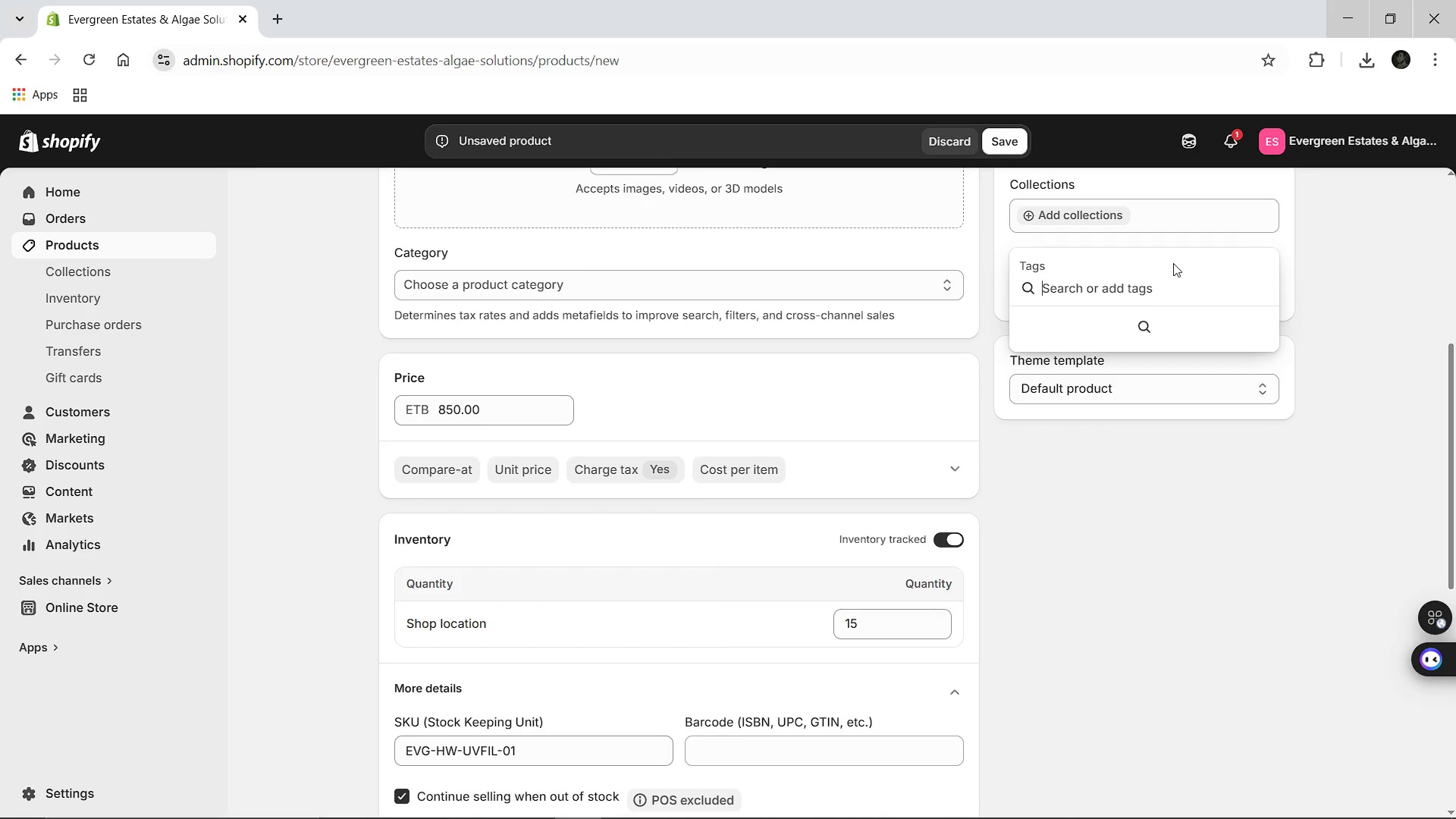 
type(UV-C)
 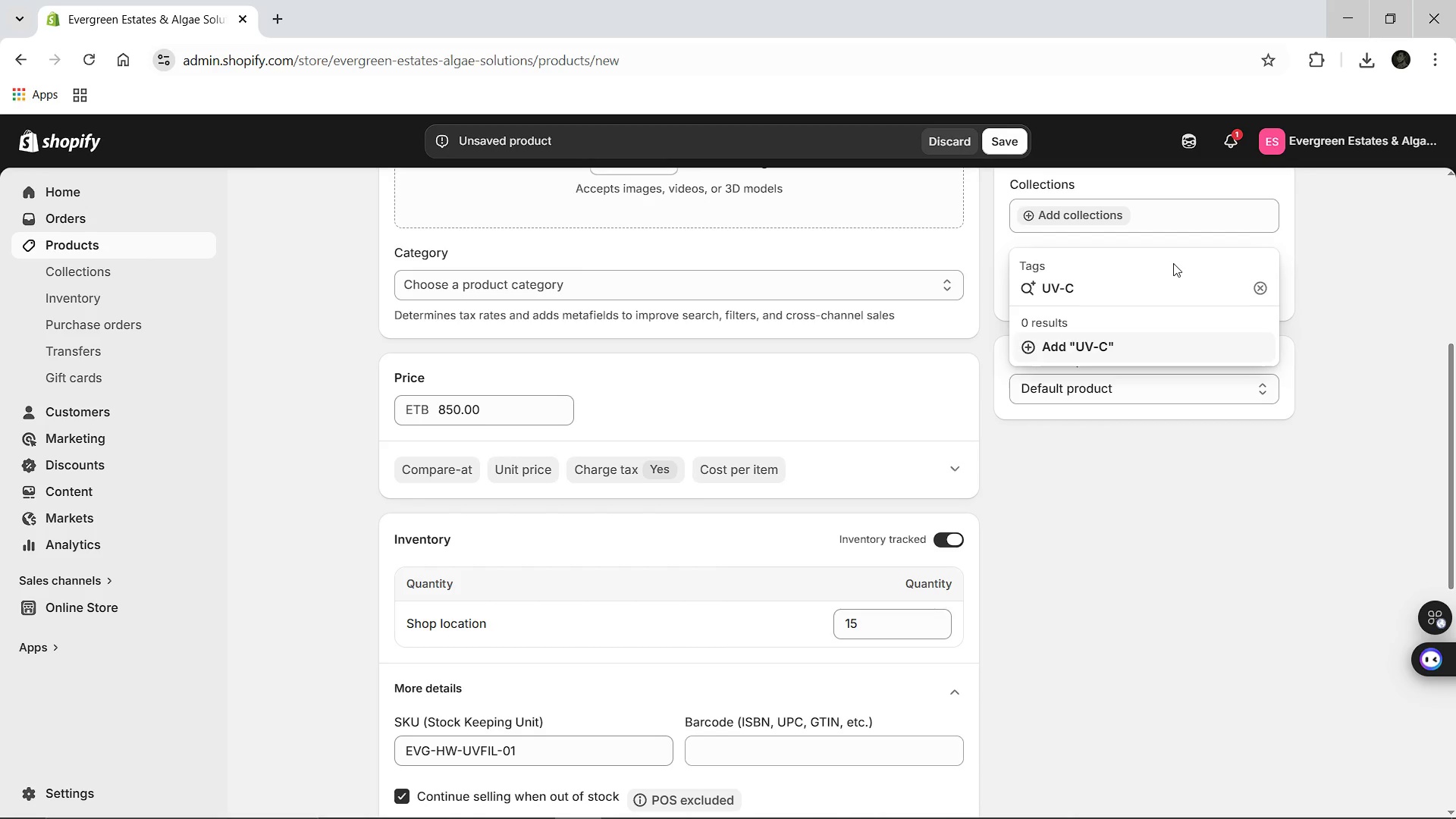 
key(Enter)
 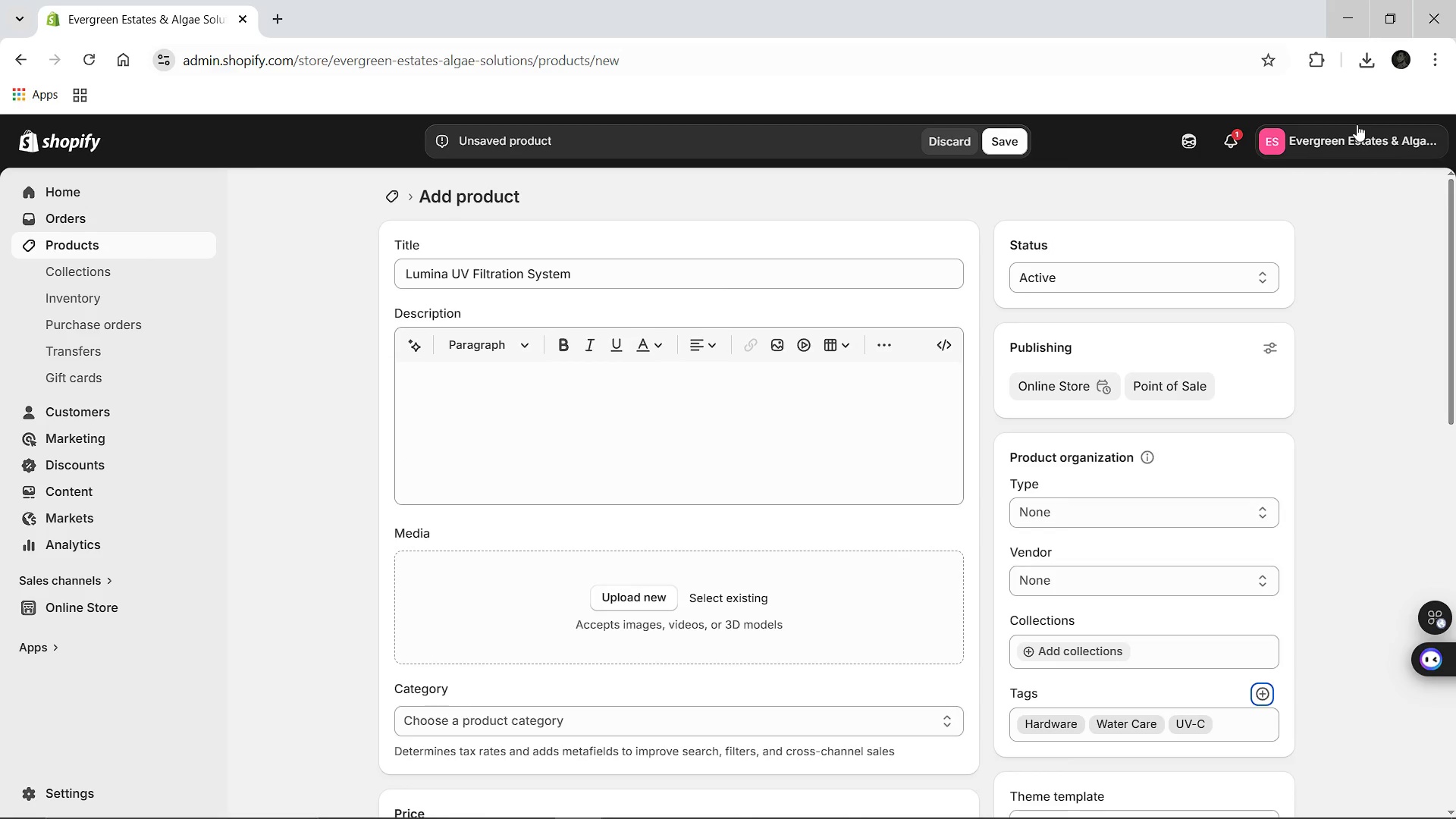 
wait(5.64)
 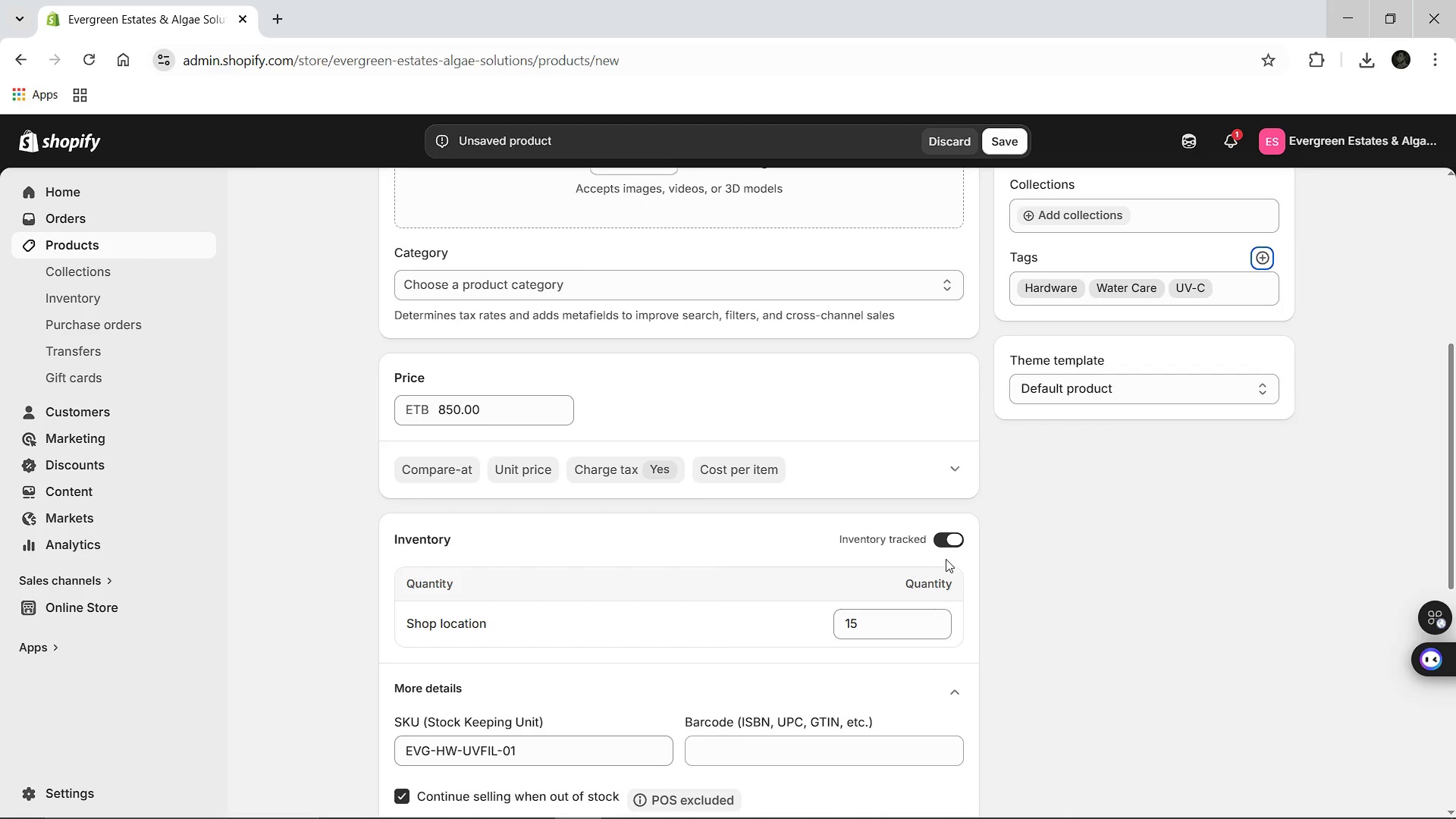 
left_click([1361, 54])
 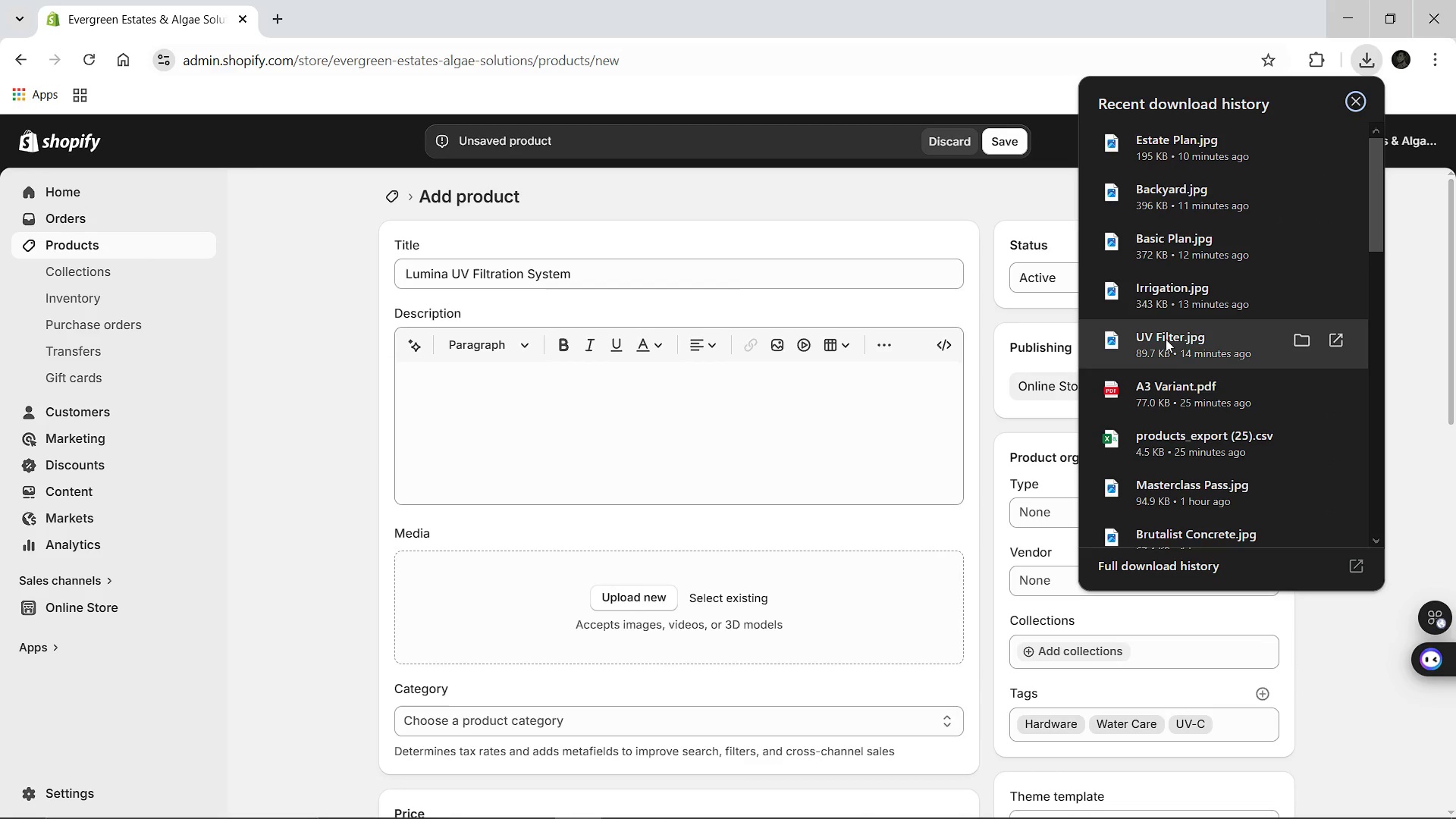 
left_click_drag(start_coordinate=[1166, 339], to_coordinate=[755, 586])
 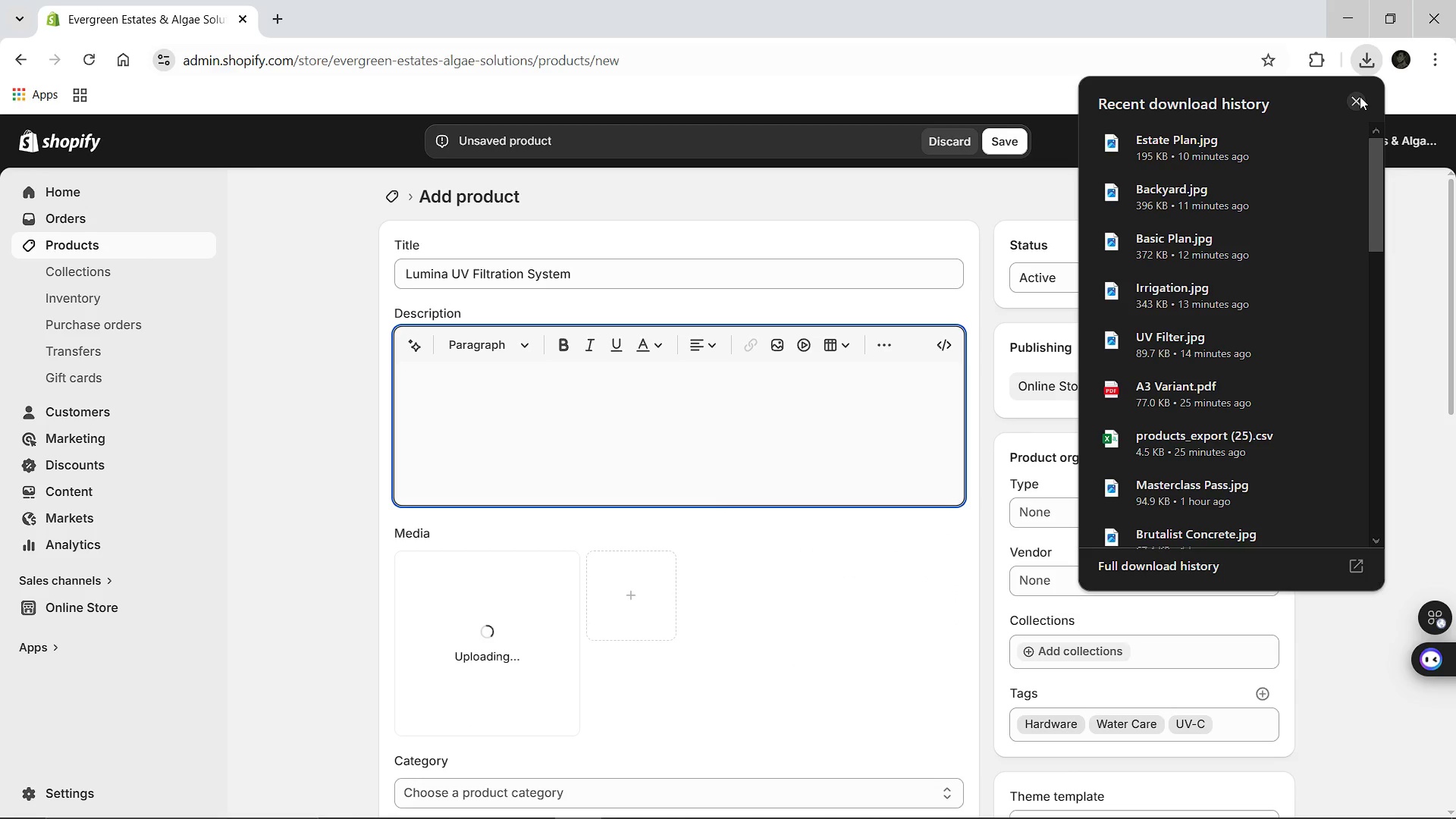 
left_click([1360, 96])
 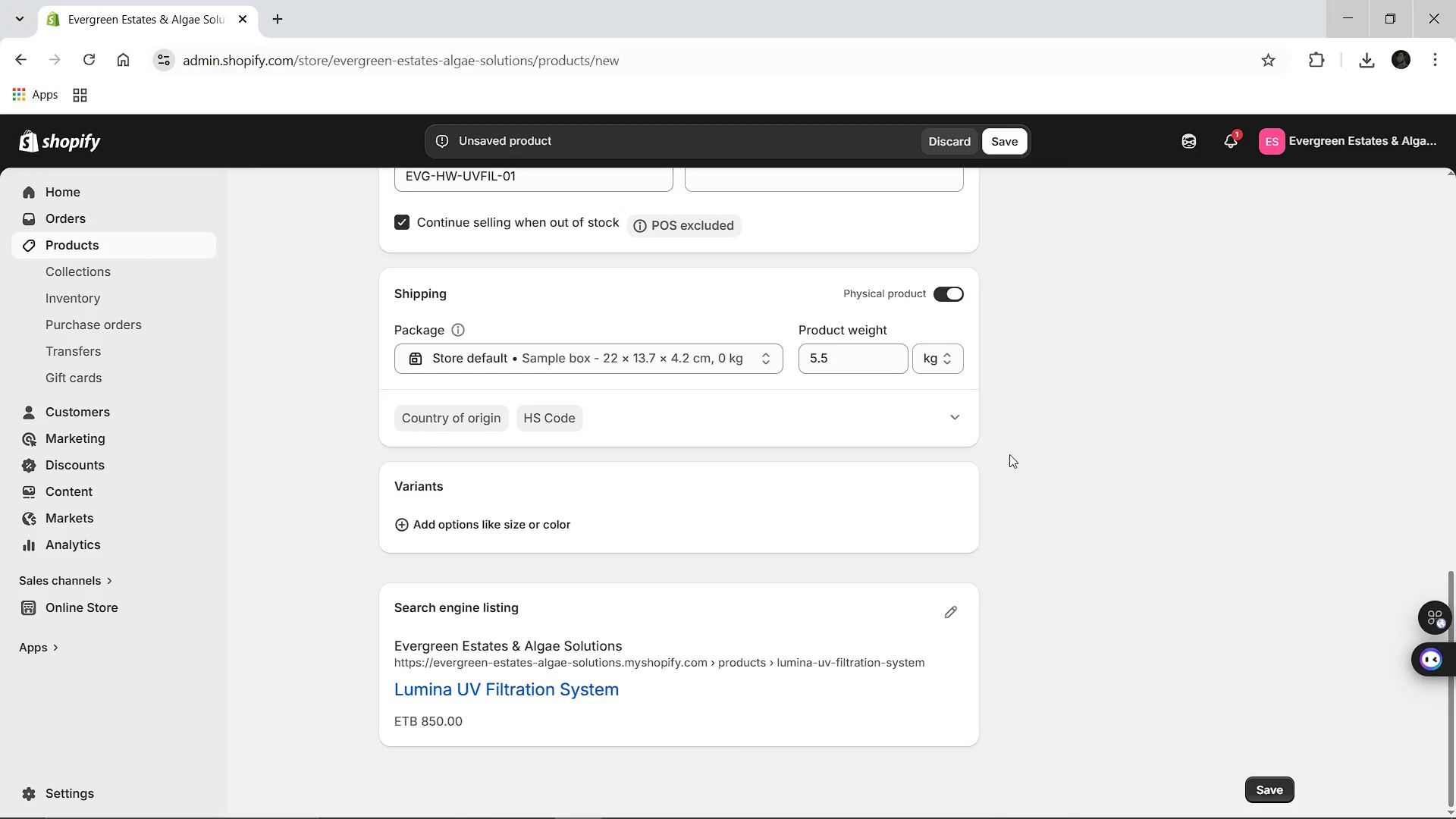 
left_click([948, 615])
 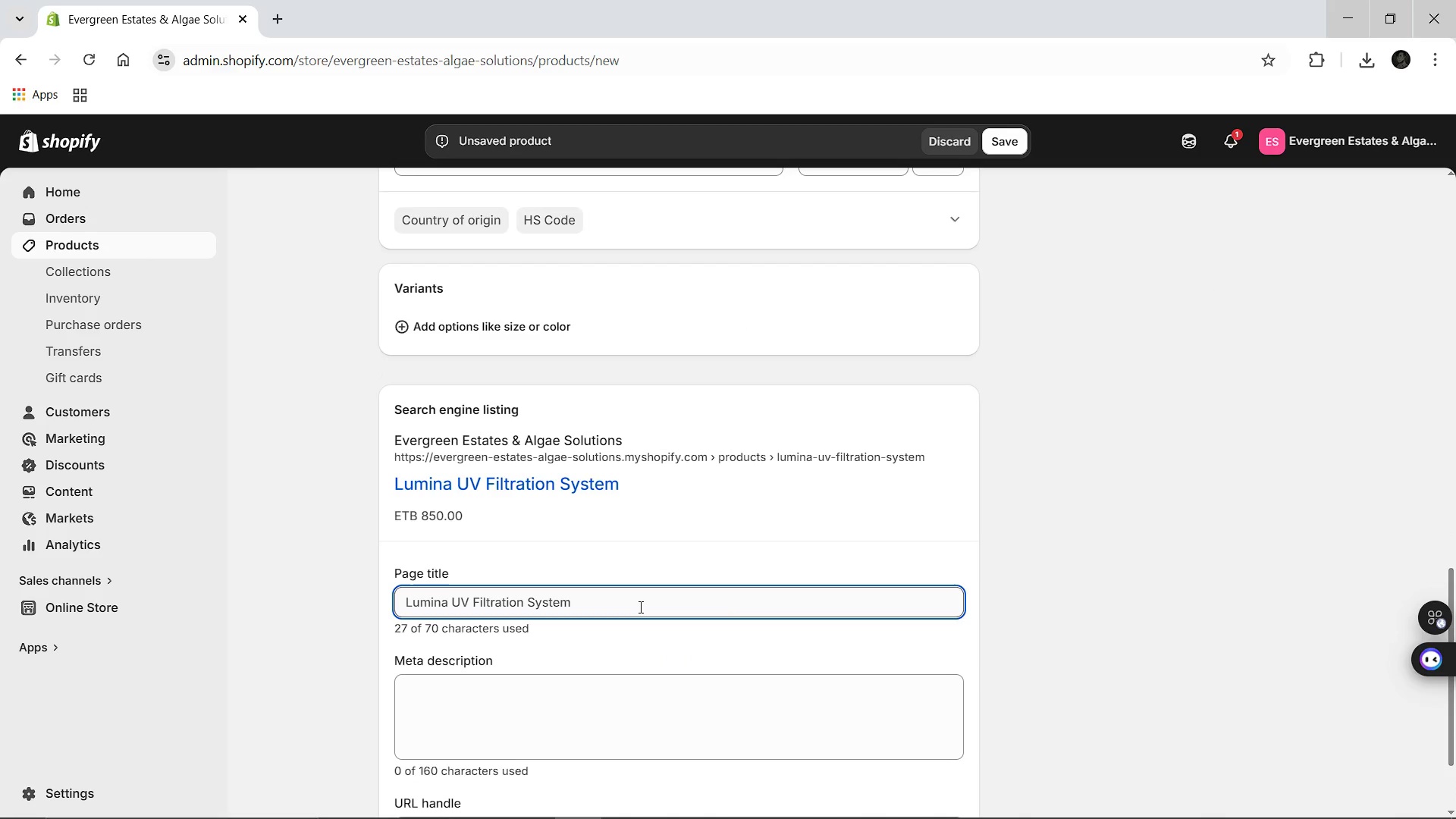 
left_click([639, 607])
 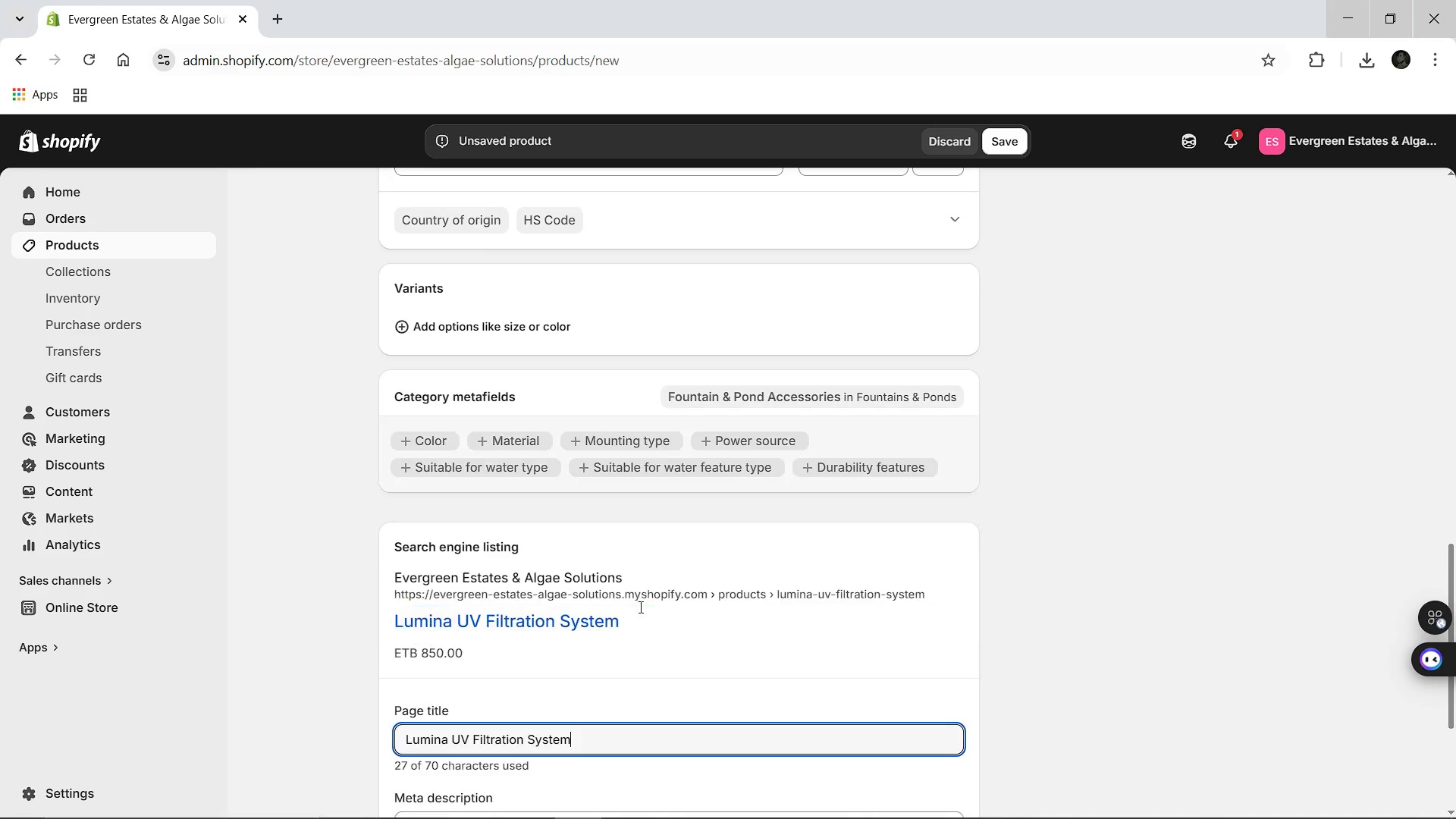 
type( [Break] High-end )
key(Backspace)
key(Backspace)
key(Backspace)
key(Backspace)
type(End Pond Bio-Filtration)
 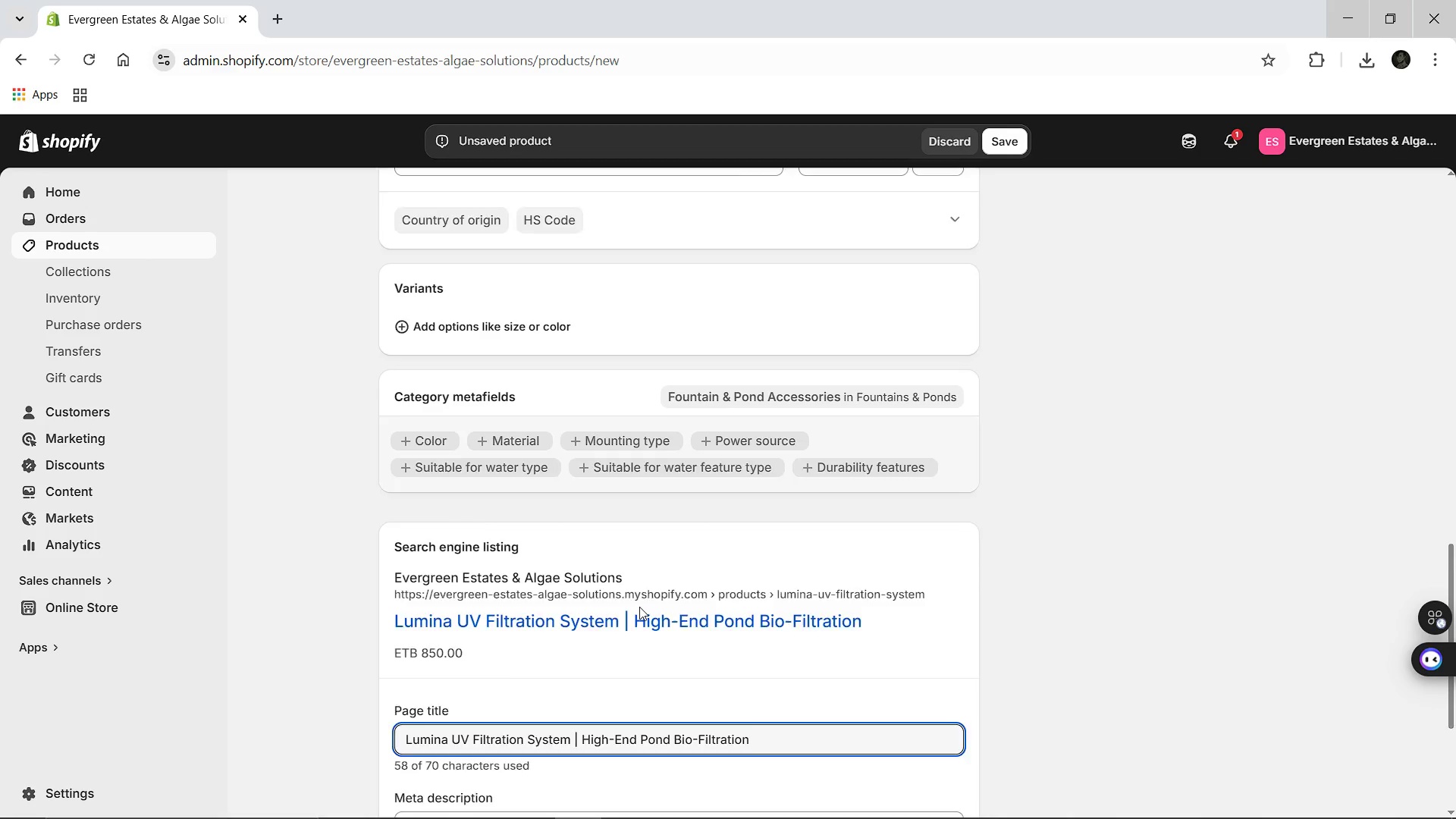 
left_click([570, 701])
 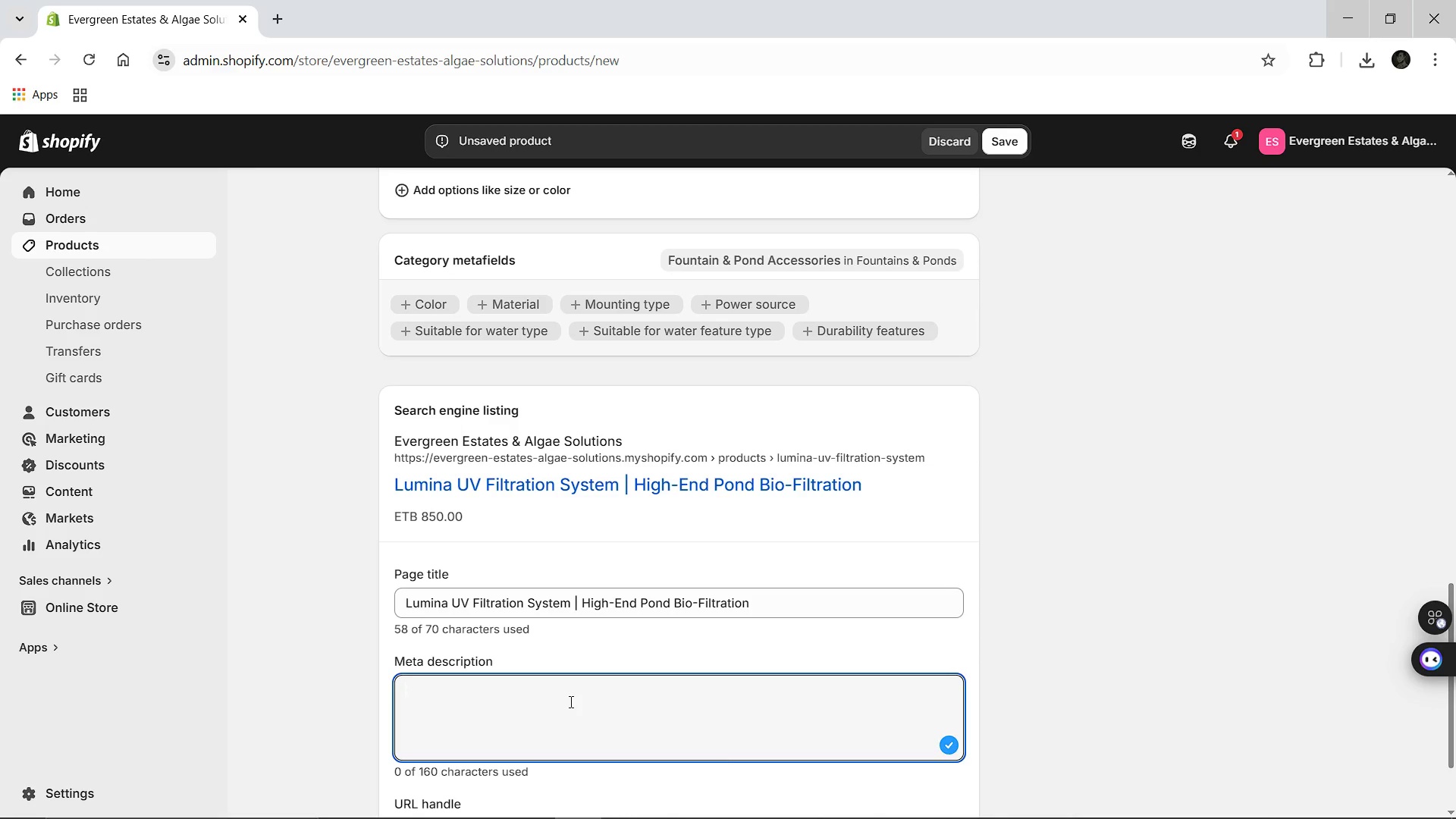 
hold_key(key=ShiftLeft, duration=1.5)
 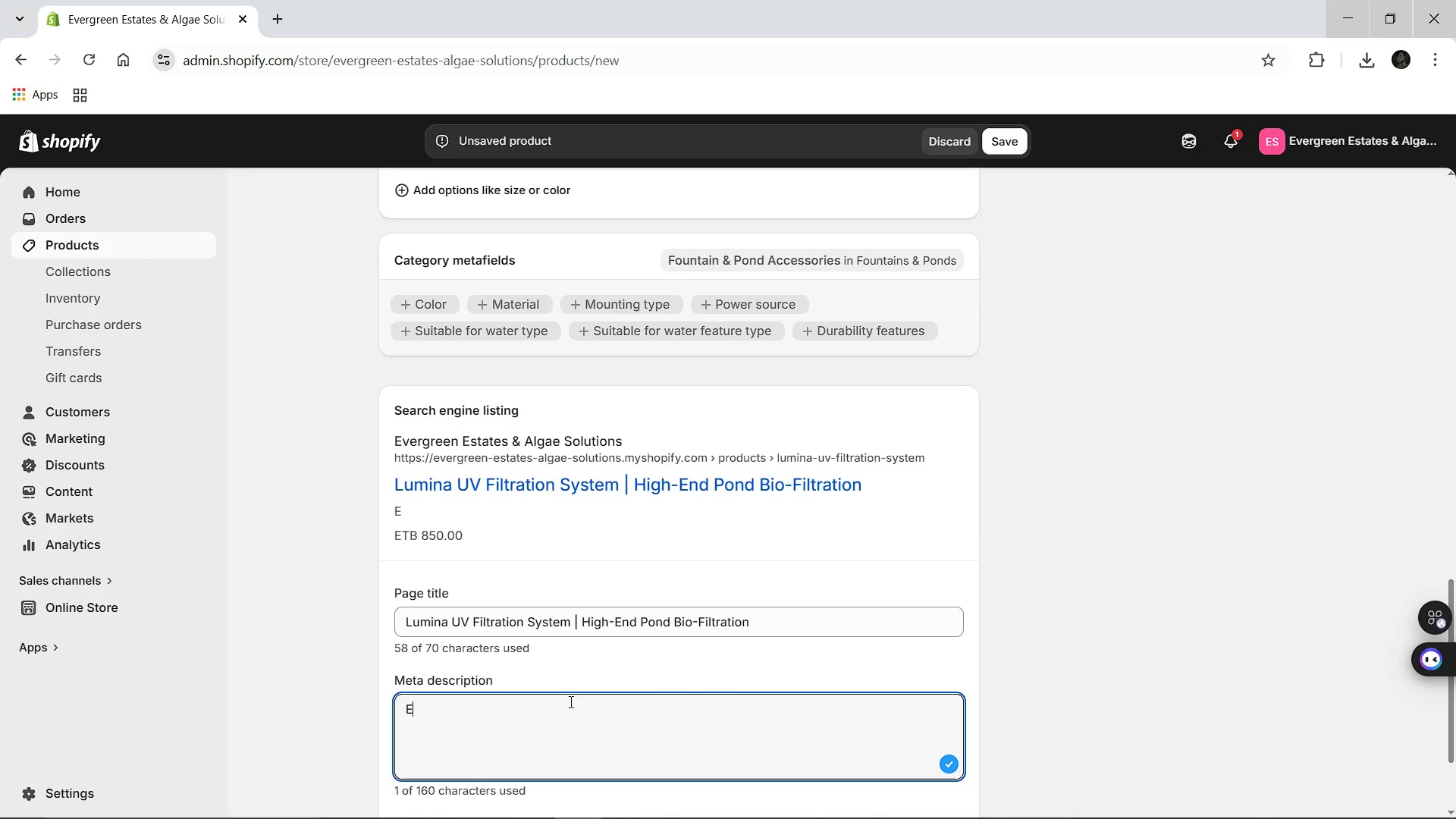 
type(Ensure crystal wate )
key(Backspace)
type(r with l)
key(Backspace)
type(Lumina UV Filtration System. Advanced bio-filtration for algae-free ponds. High-performance UV-c)
key(Backspace)
type(C tech for luxury estates.)
 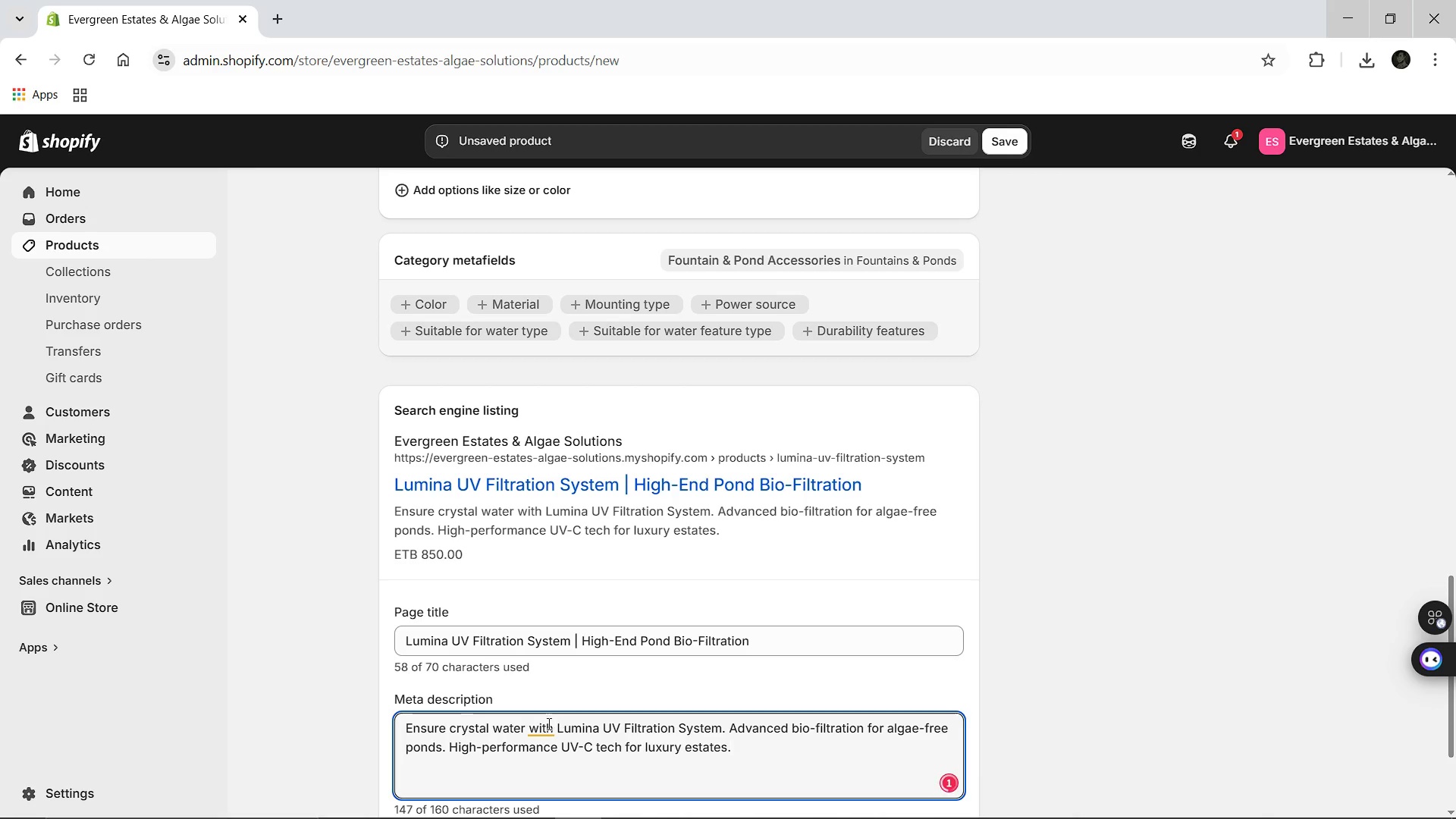 
left_click([543, 727])
 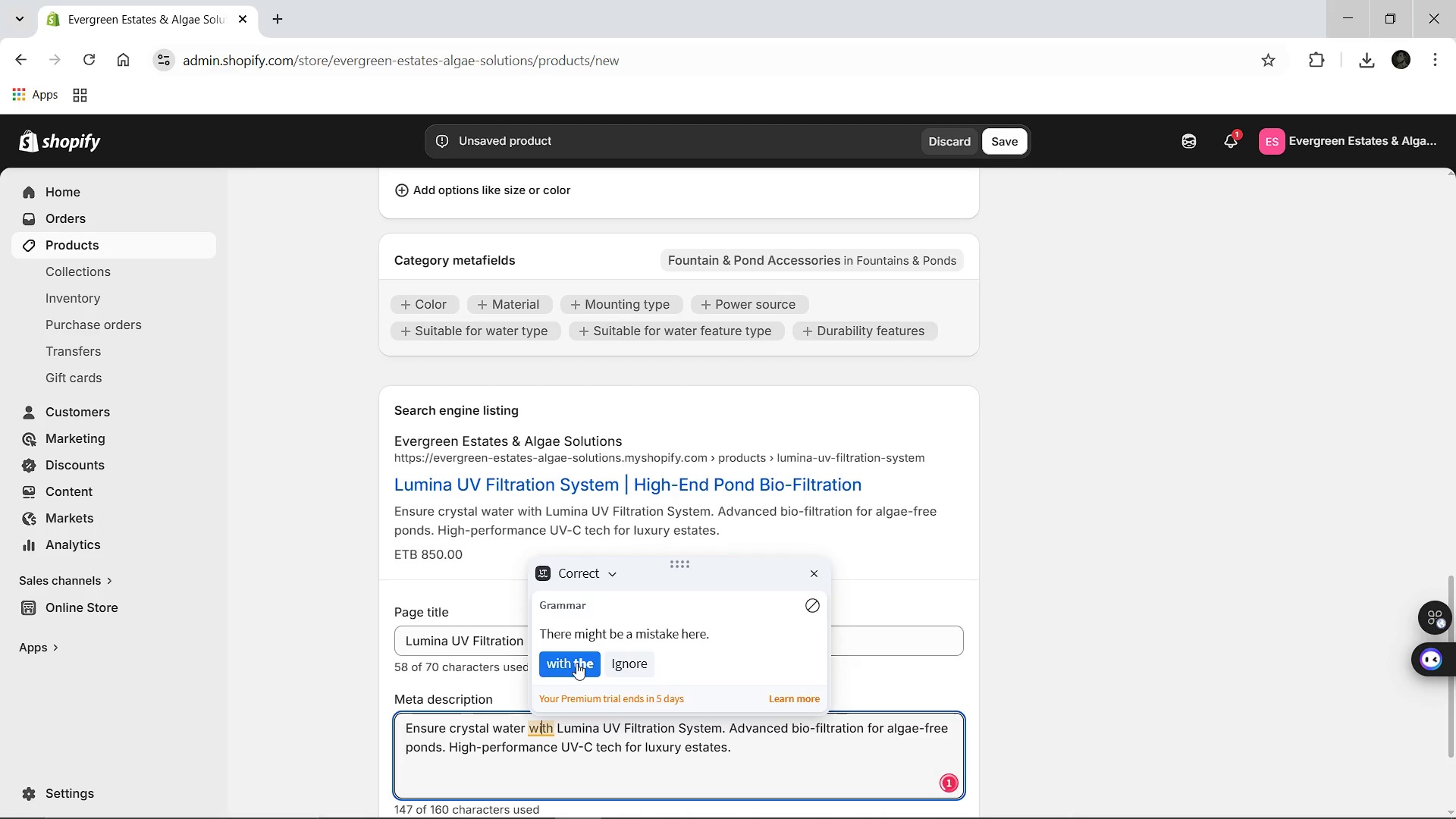 
left_click([576, 663])
 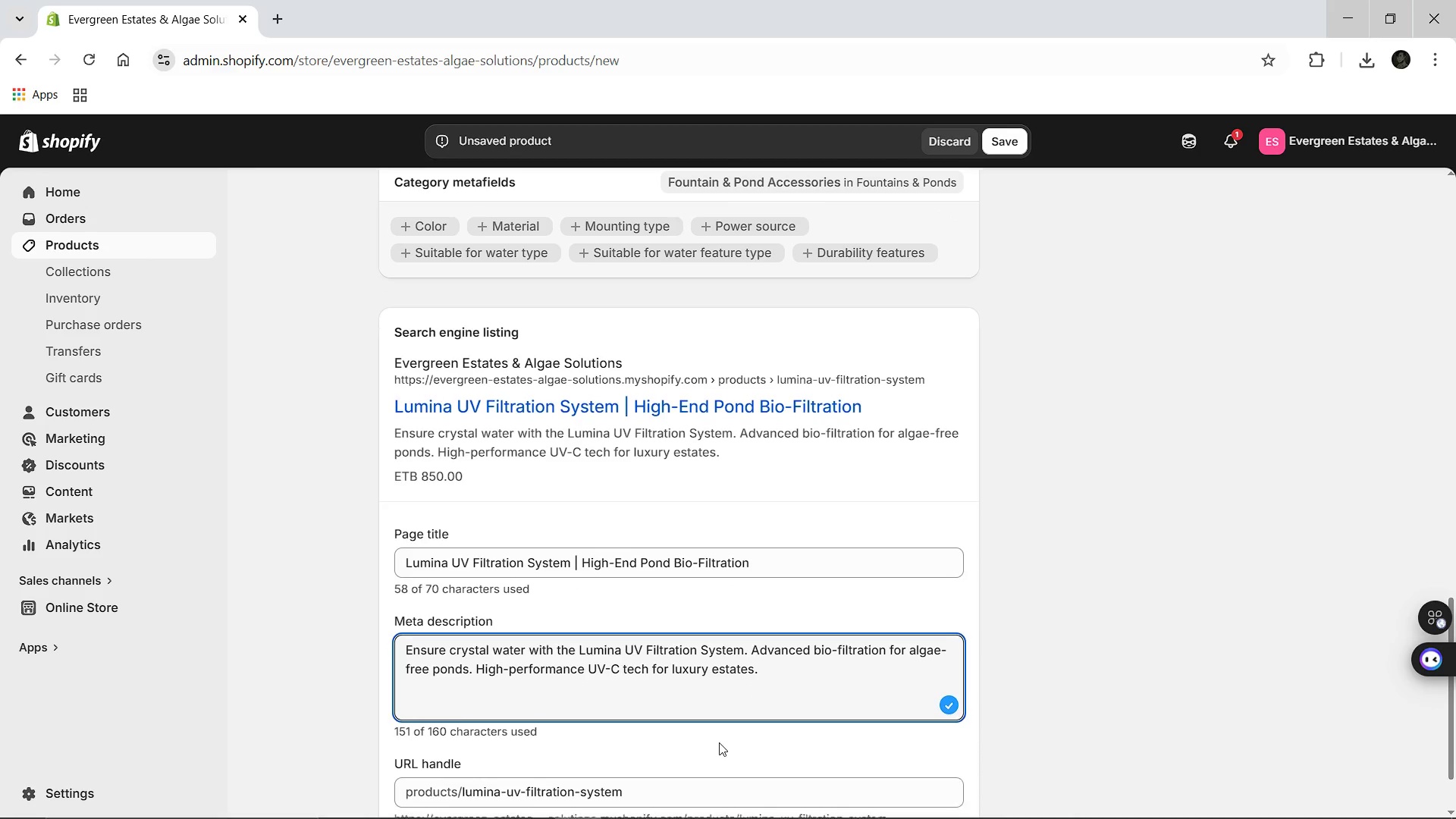 
wait(8.11)
 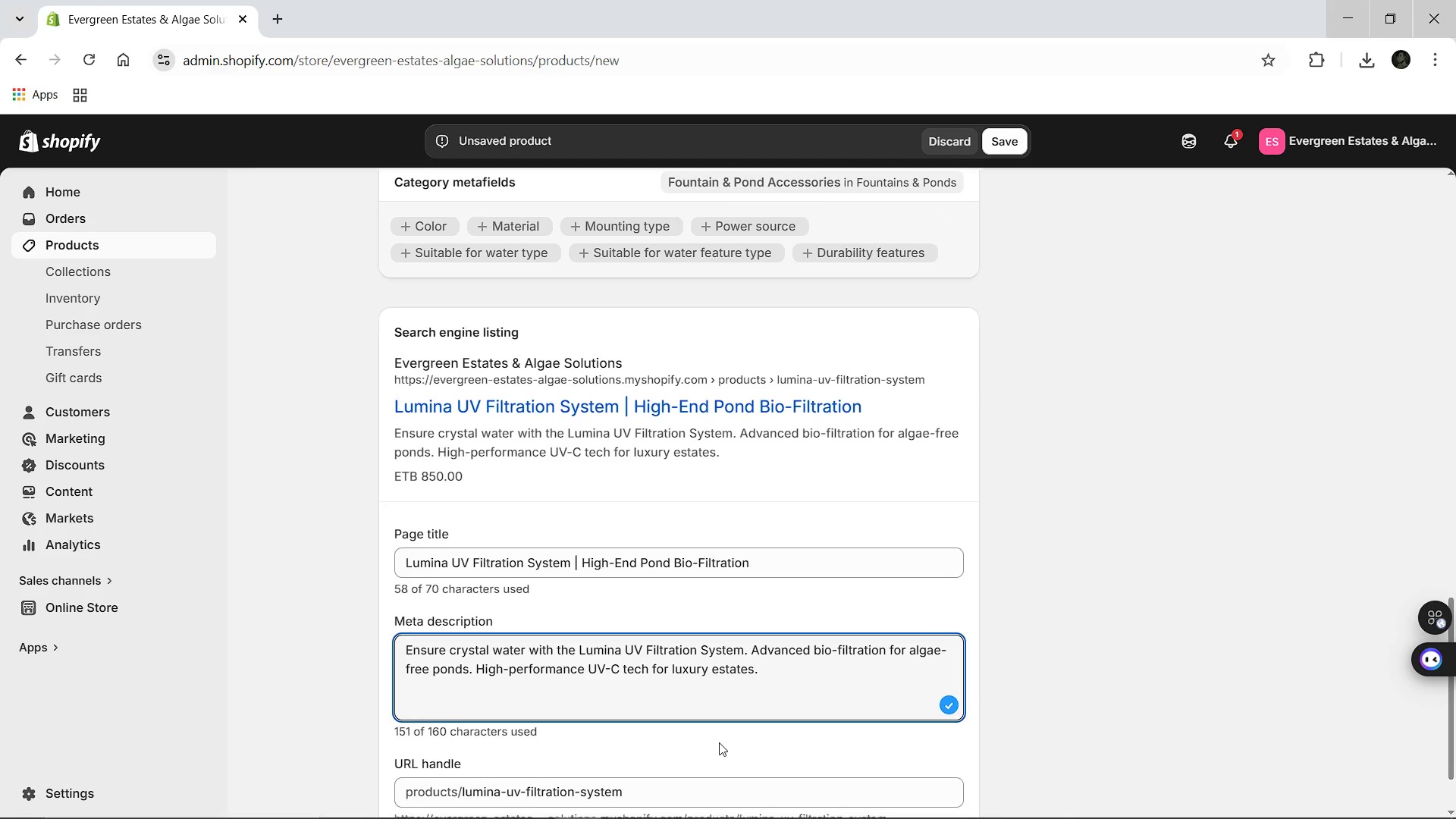 
left_click([1003, 147])
 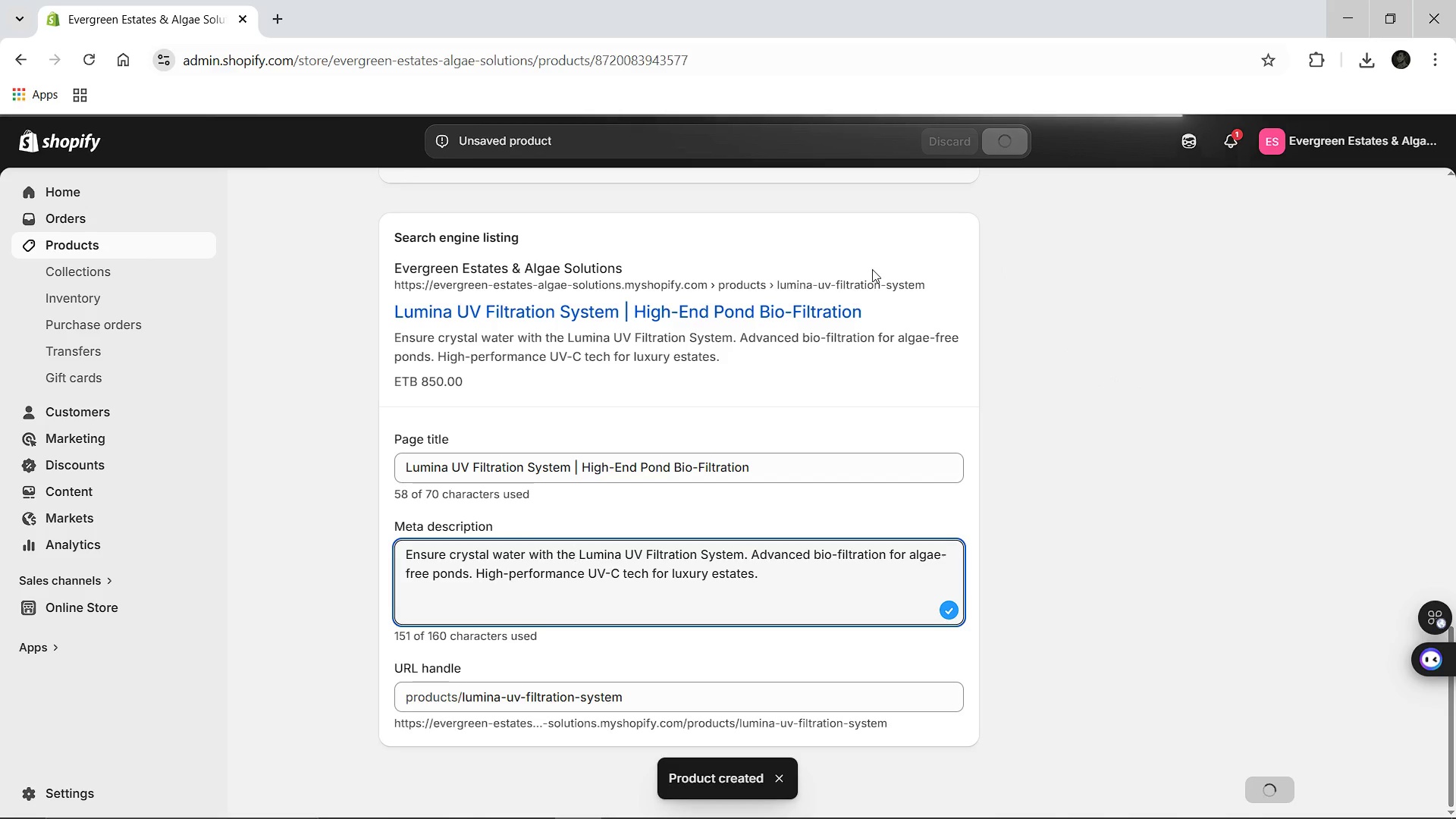 
wait(12.41)
 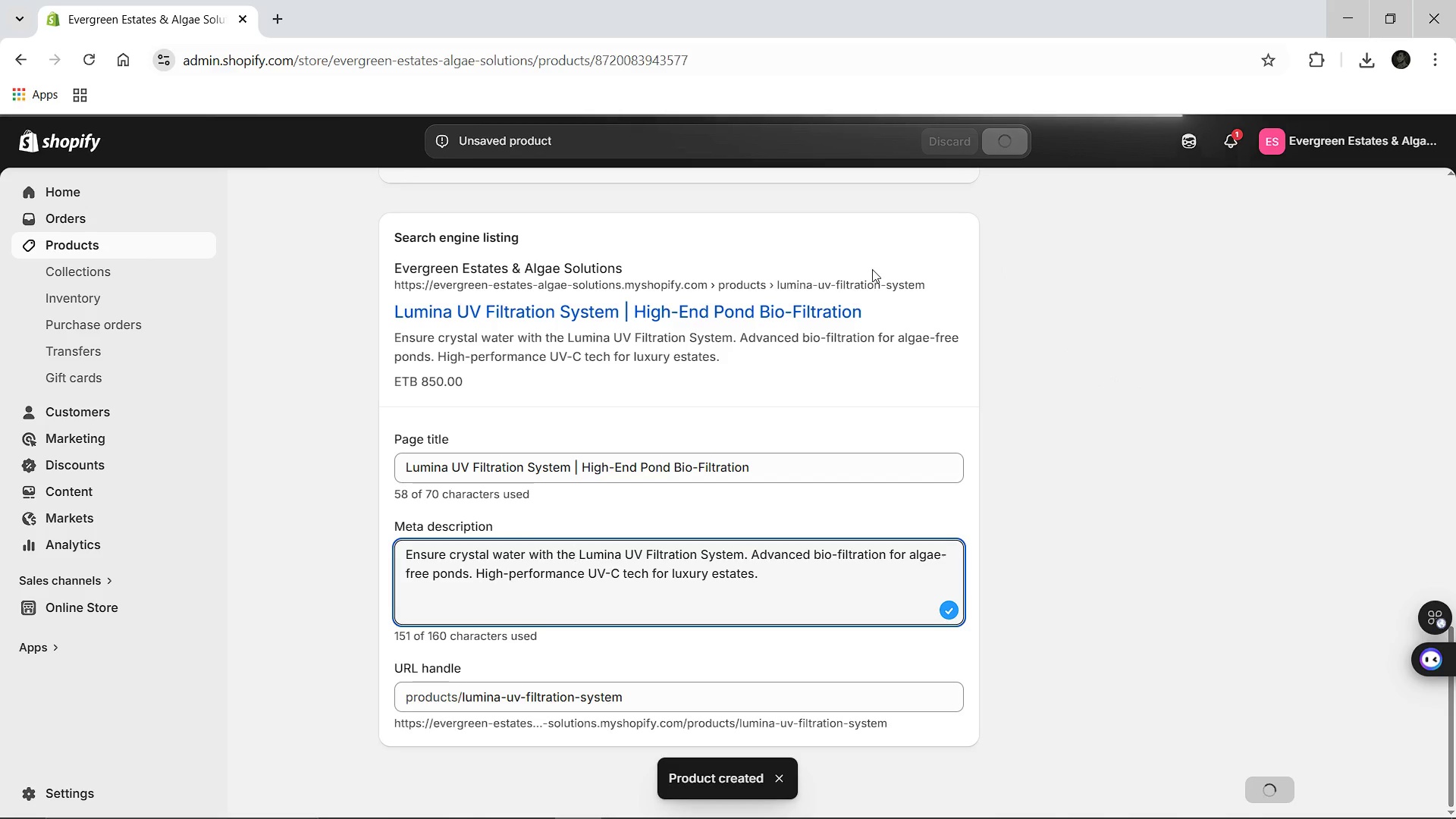 
left_click([391, 193])
 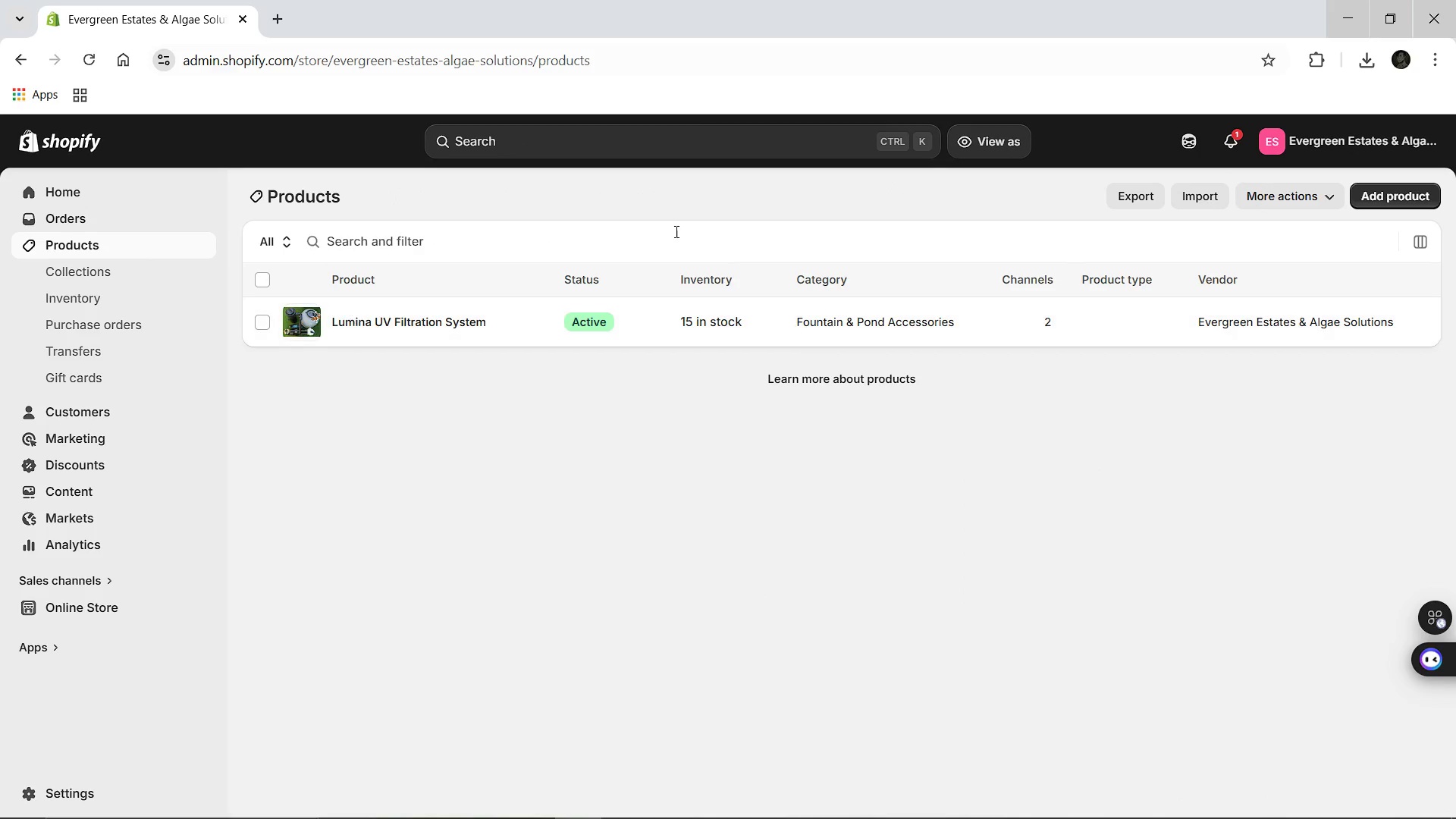 
wait(6.14)
 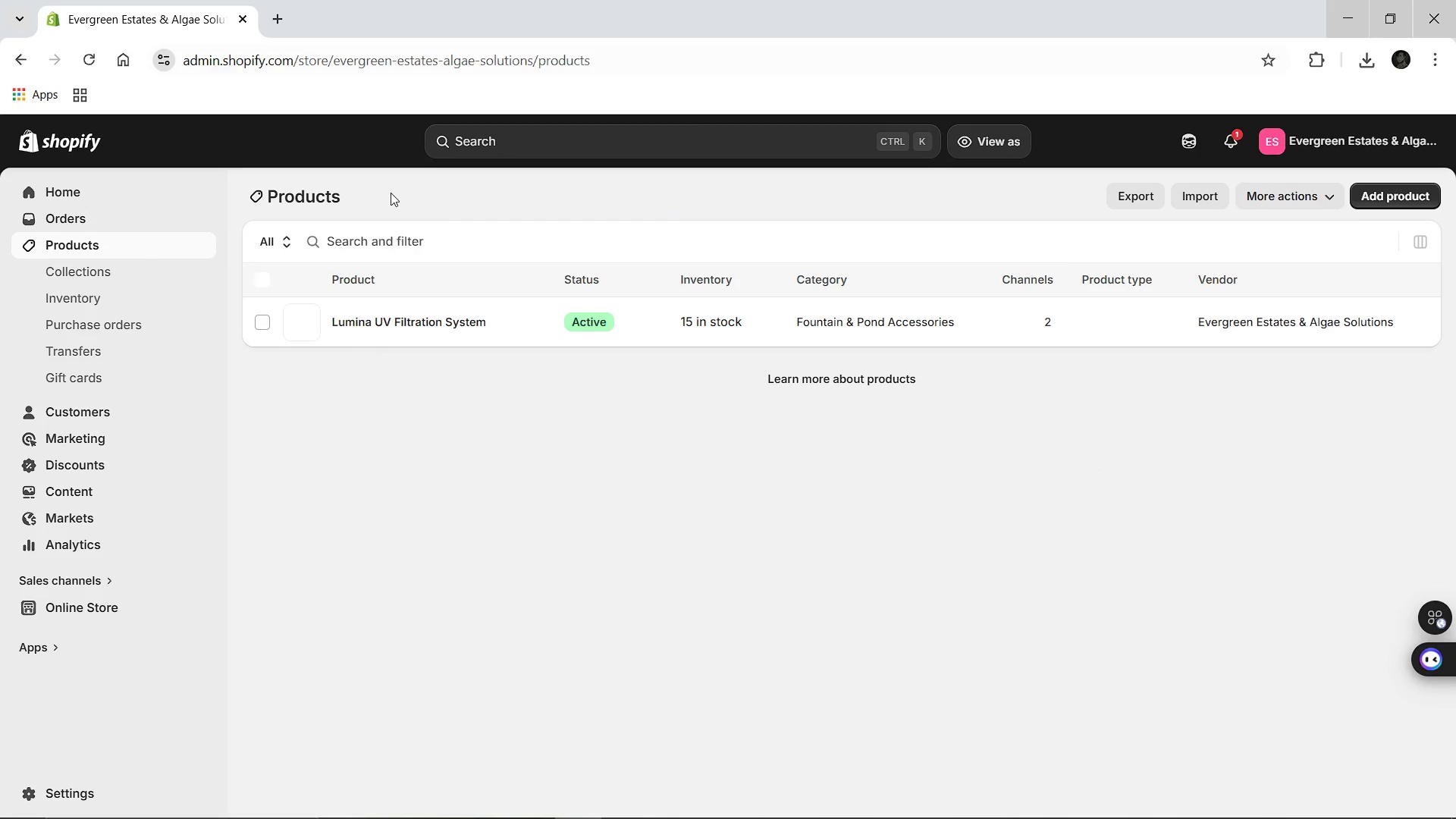 
left_click([1382, 198])
 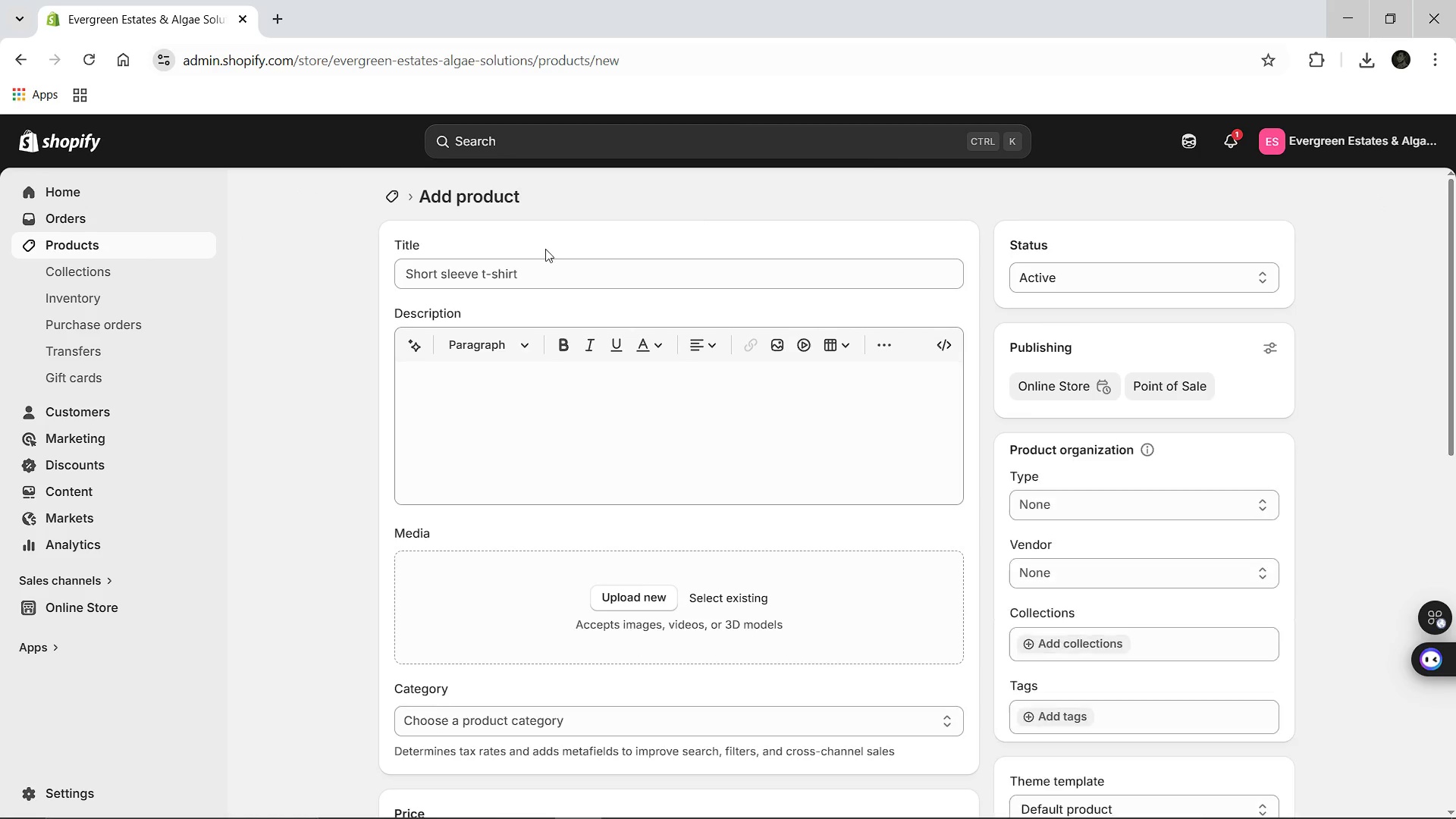 
left_click([509, 267])
 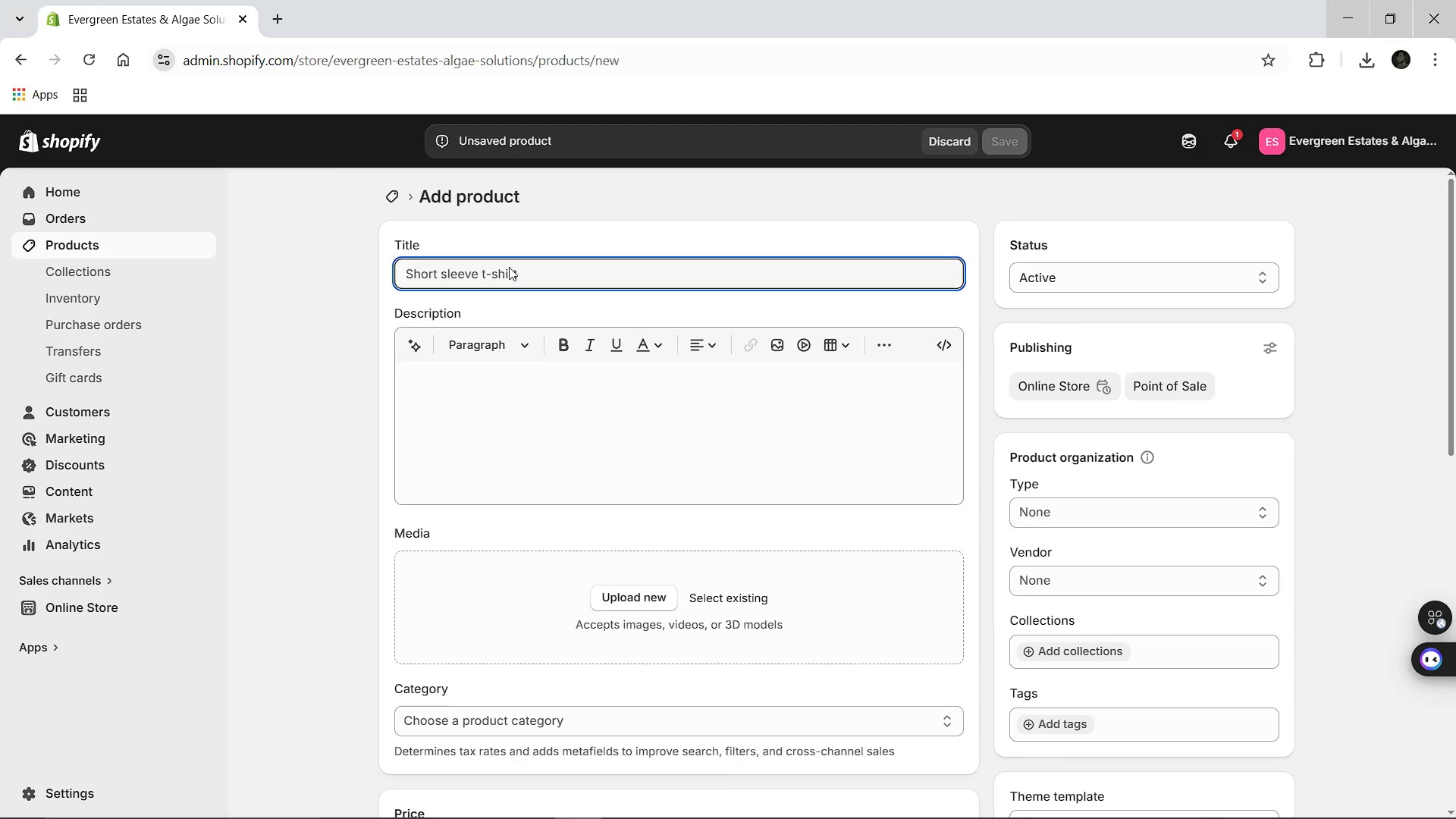 
type(Smart Irrigation C)
 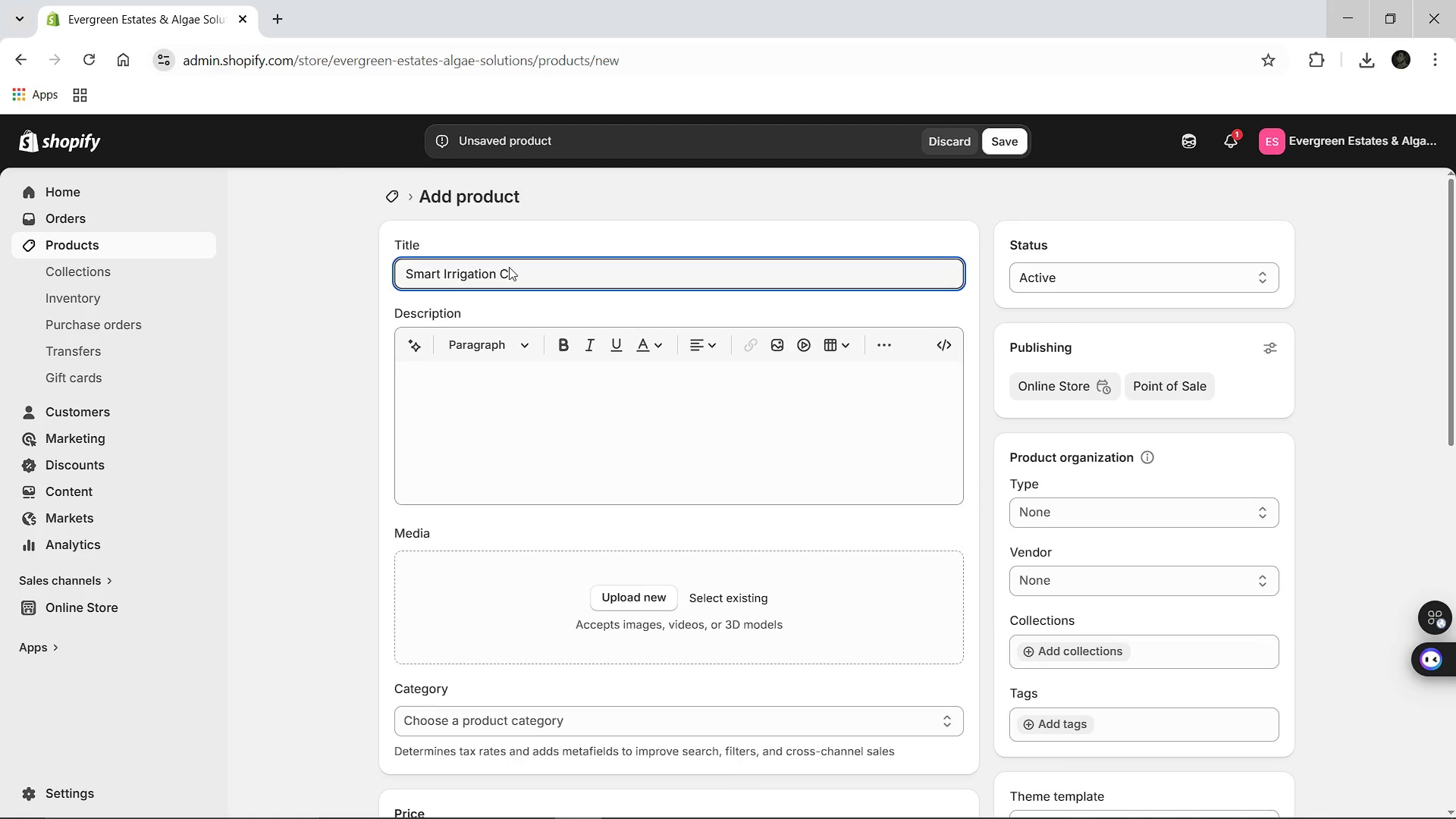 
hold_key(key=ArrowLeft, duration=0.98)
 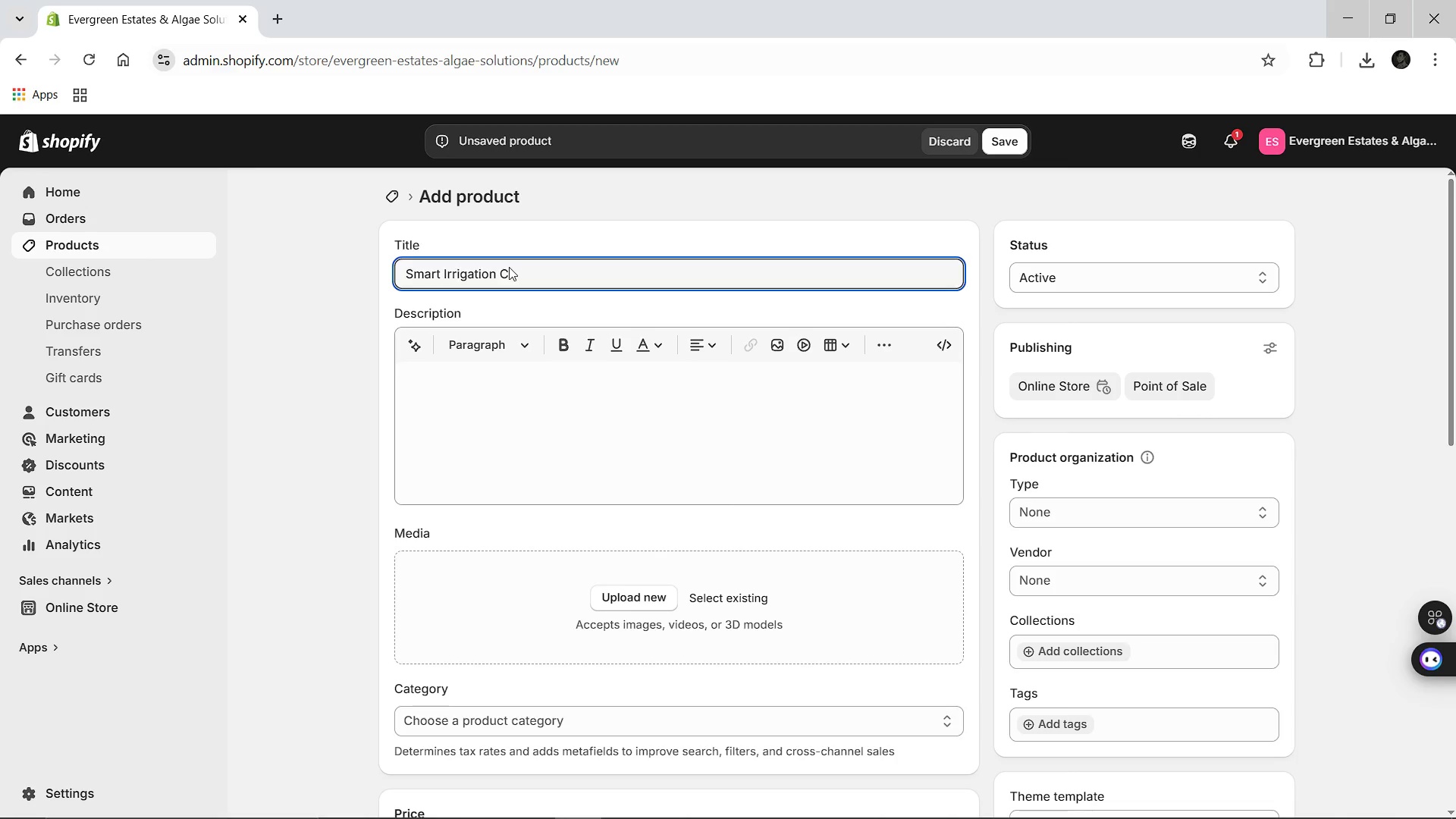 
key(Shift+ShiftLeft)
 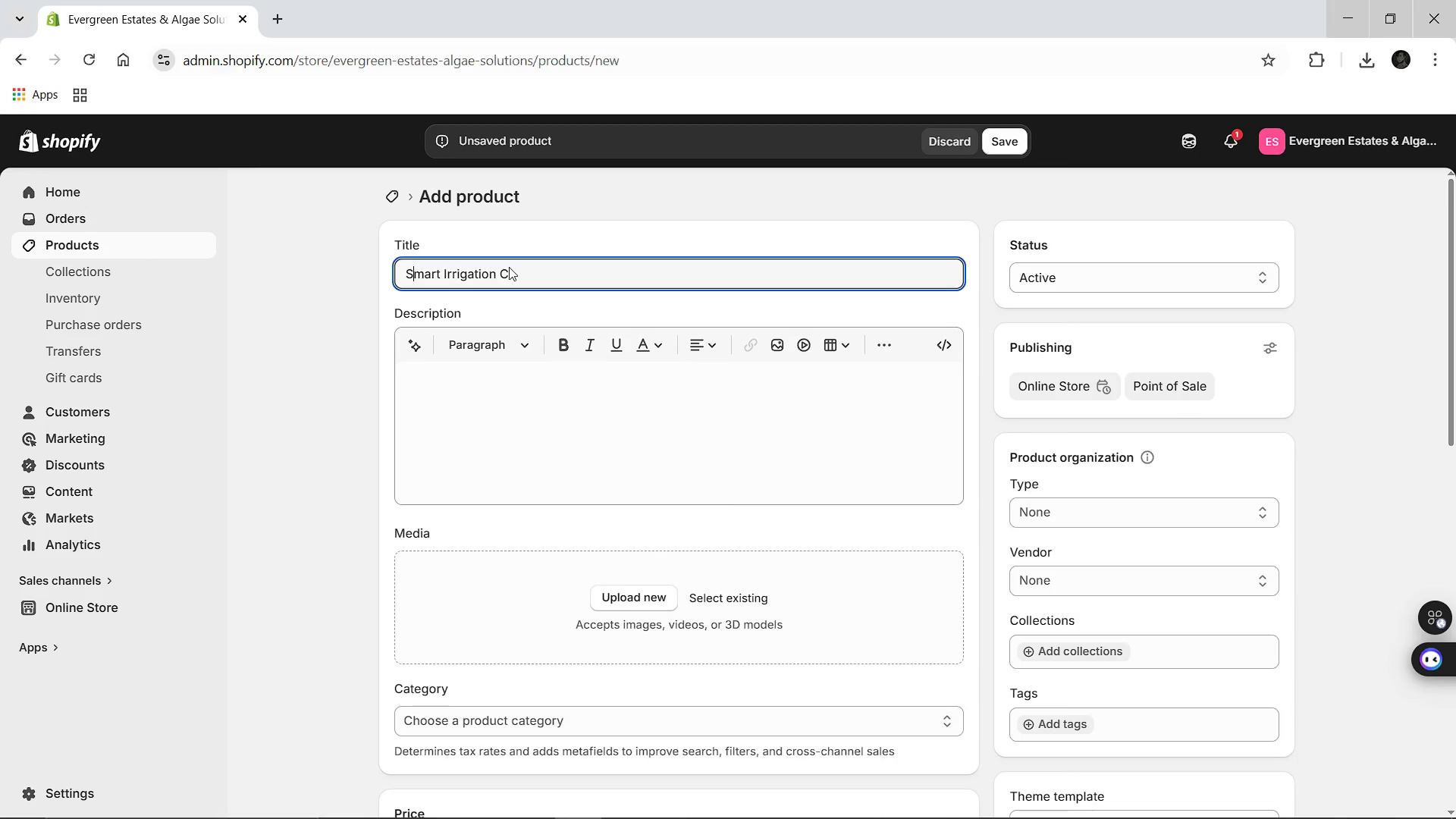 
key(ArrowLeft)
 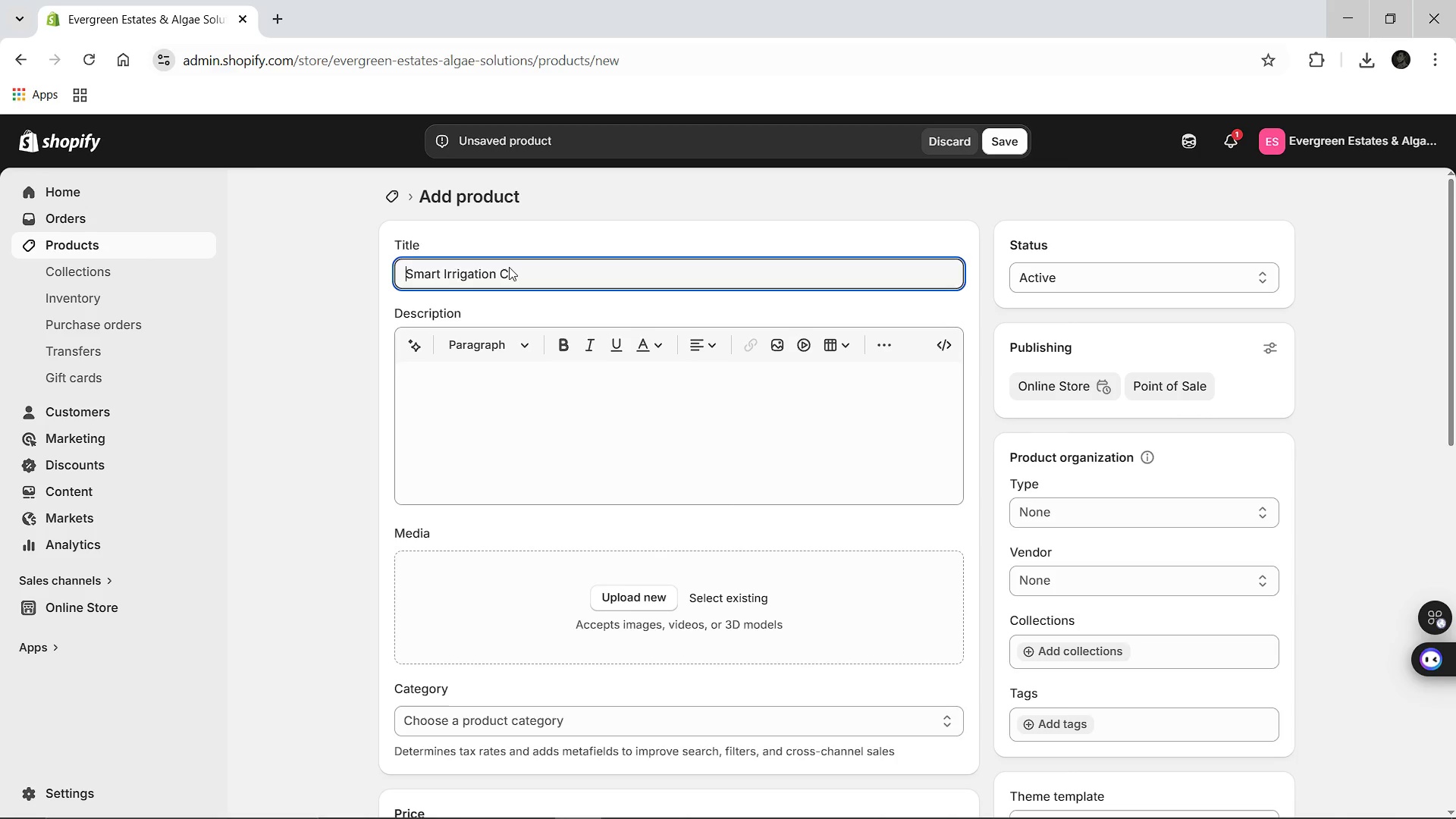 
key(ArrowLeft)
 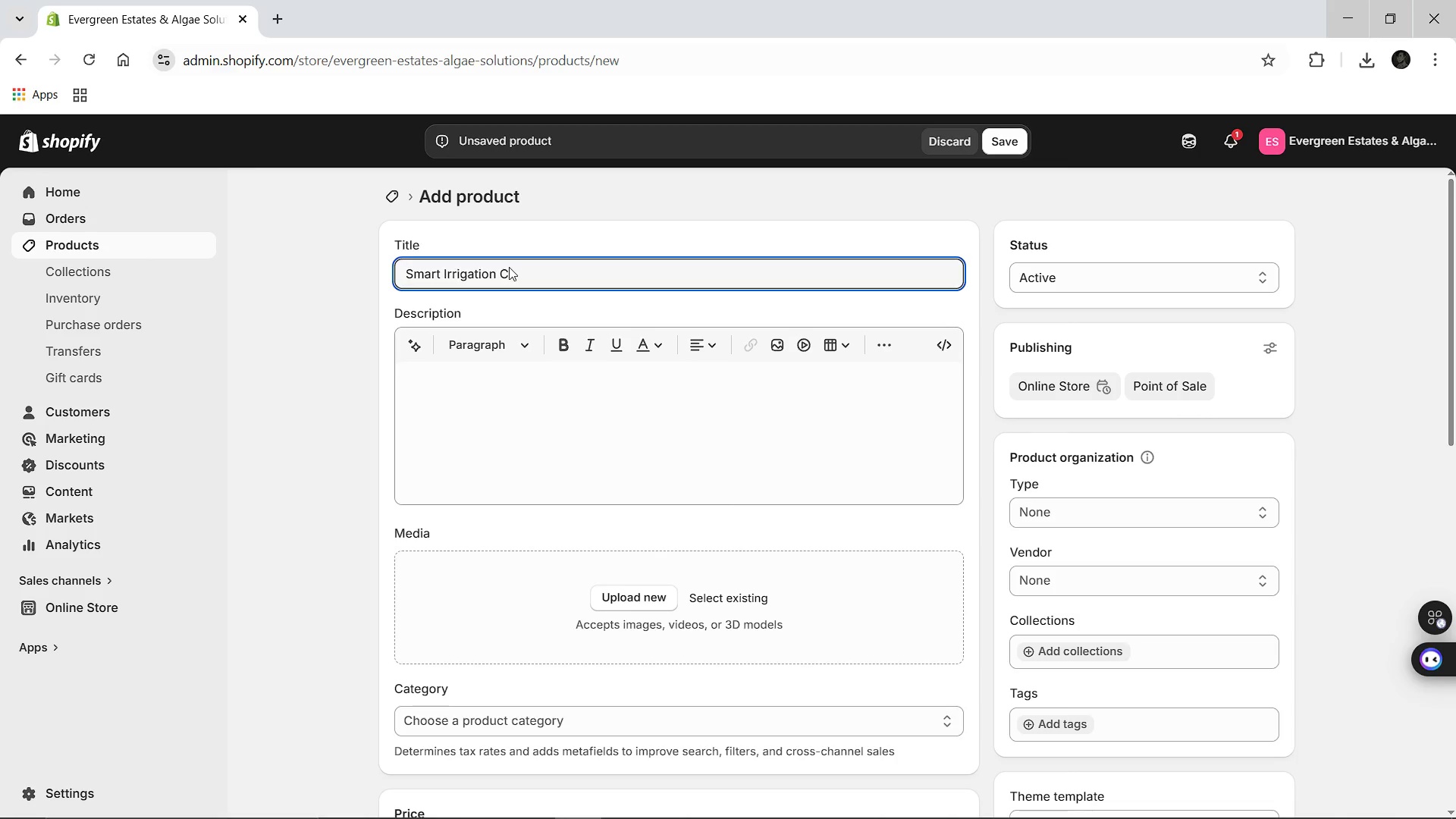 
type(Evergreen ontroller)
 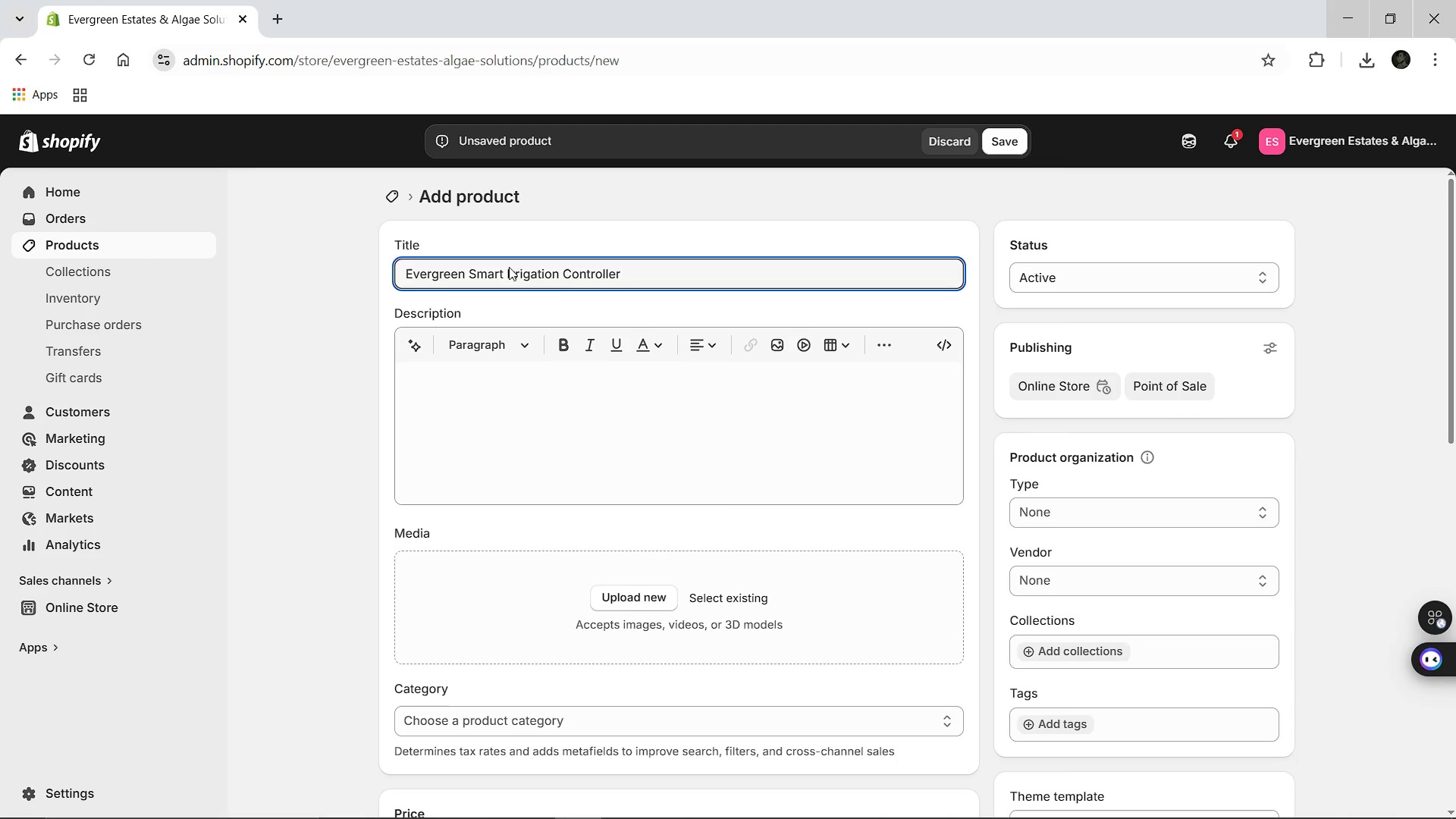 
hold_key(key=ArrowRight, duration=1.22)
 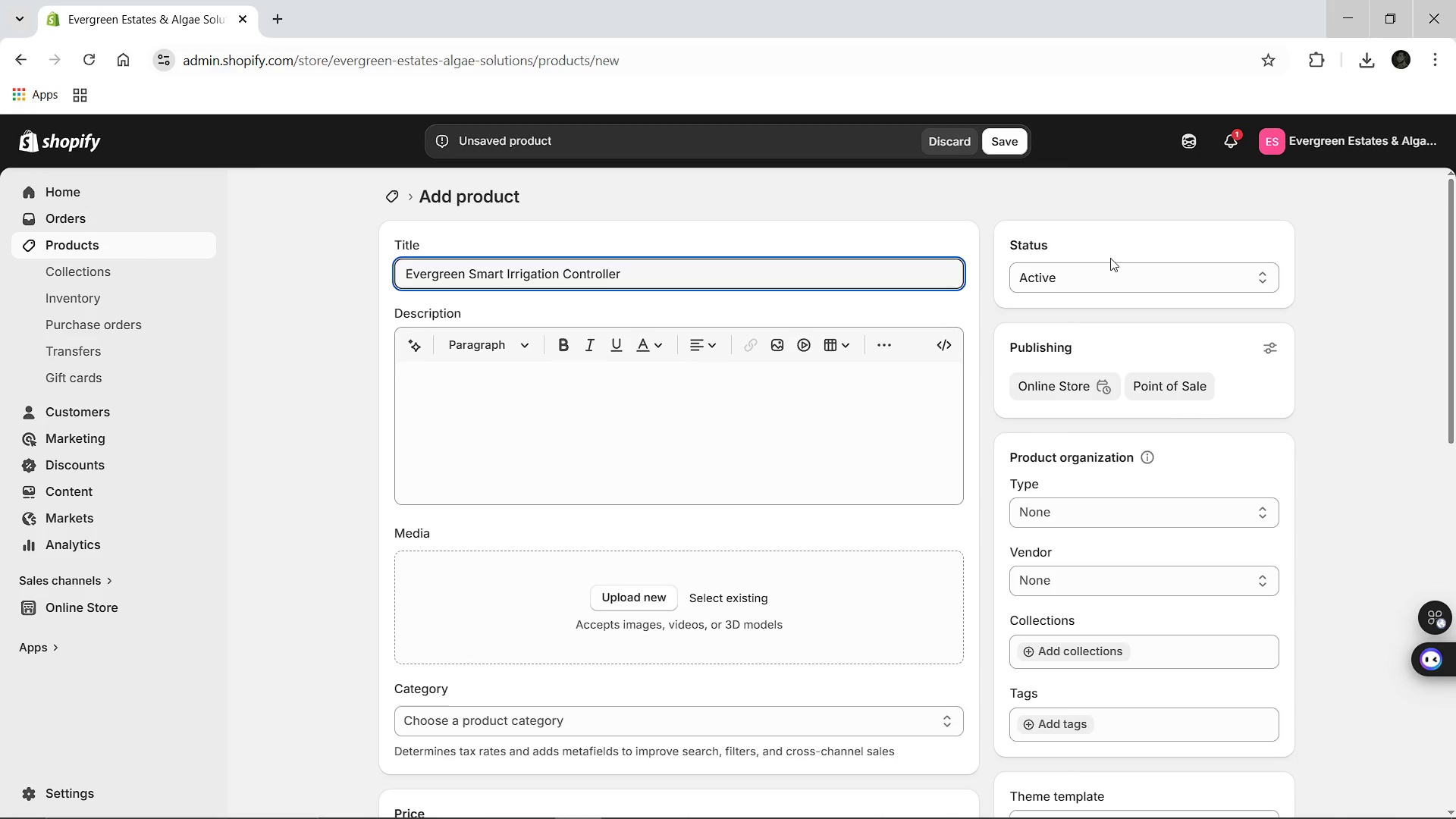 
left_click([1354, 71])
 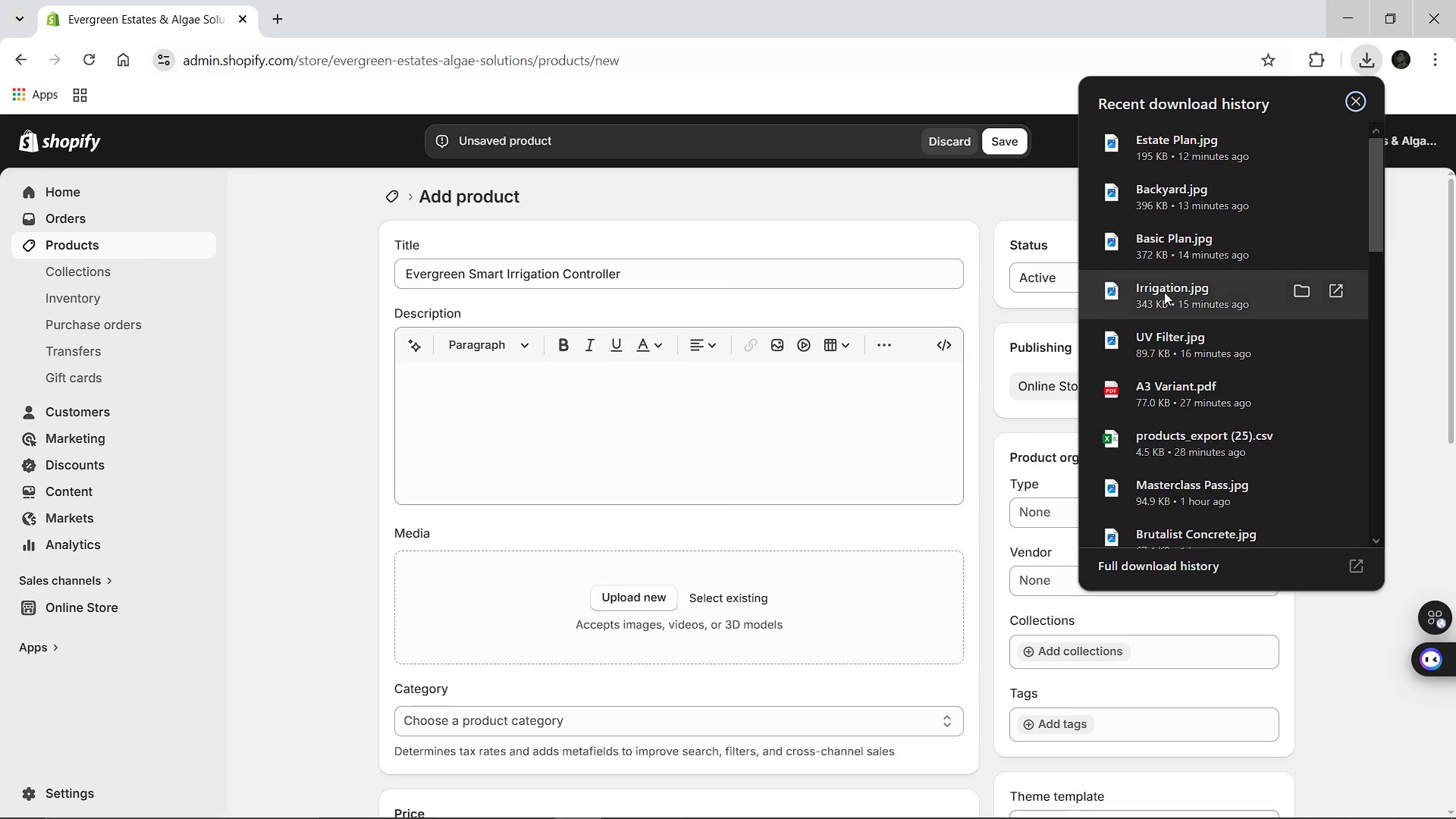 
left_click_drag(start_coordinate=[1163, 292], to_coordinate=[704, 582])
 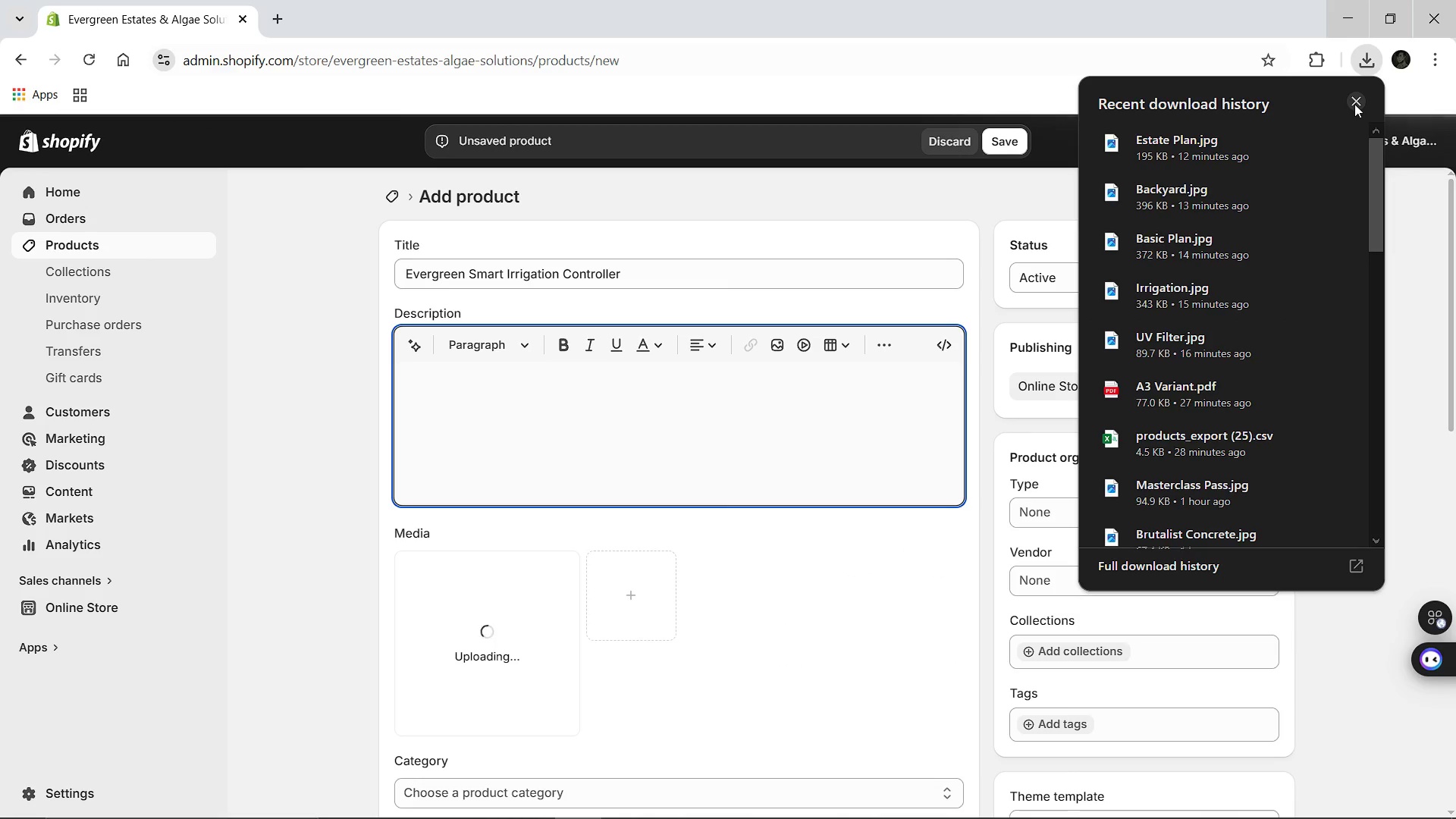 
left_click([1354, 104])
 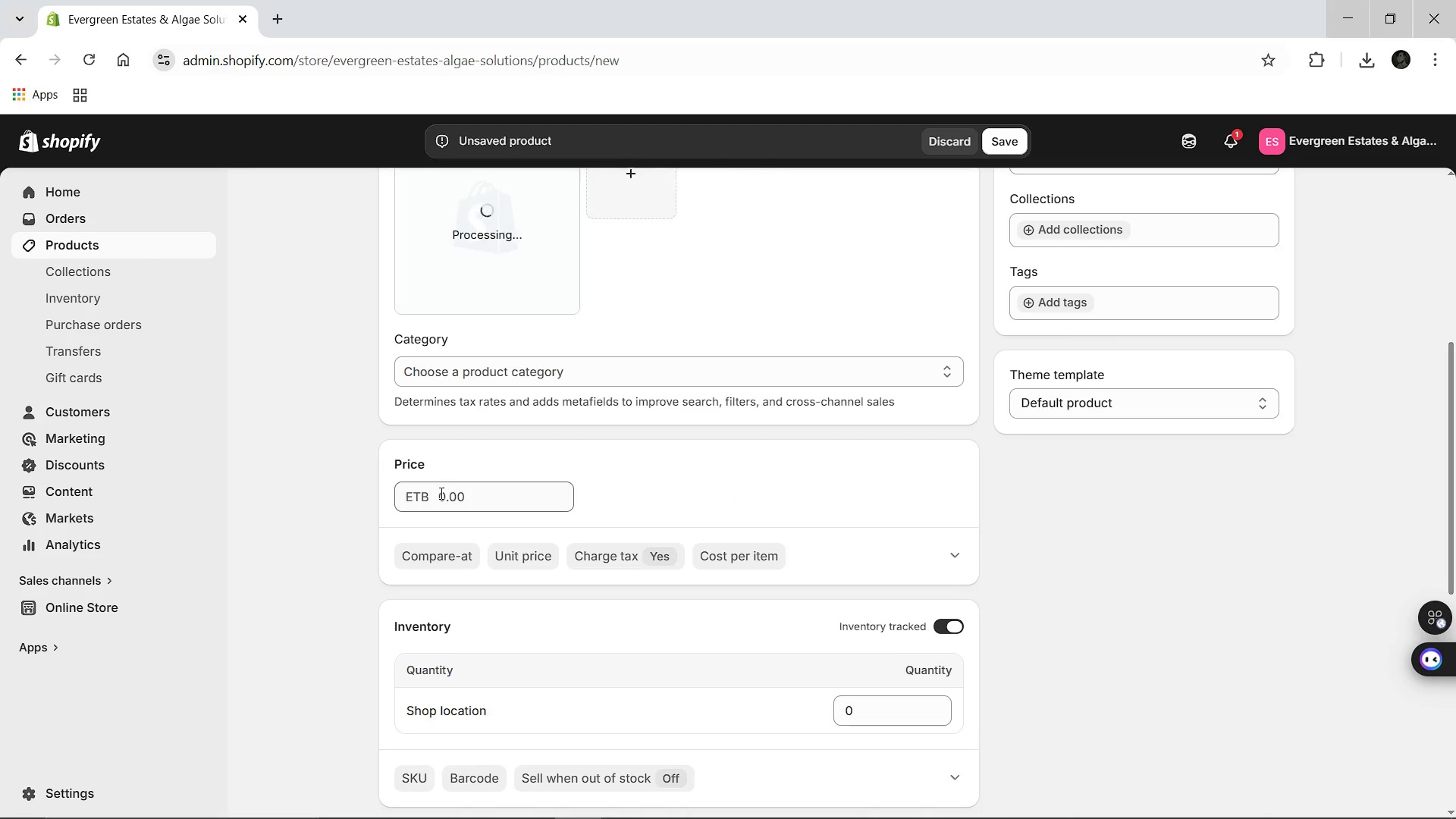 
left_click([460, 505])
 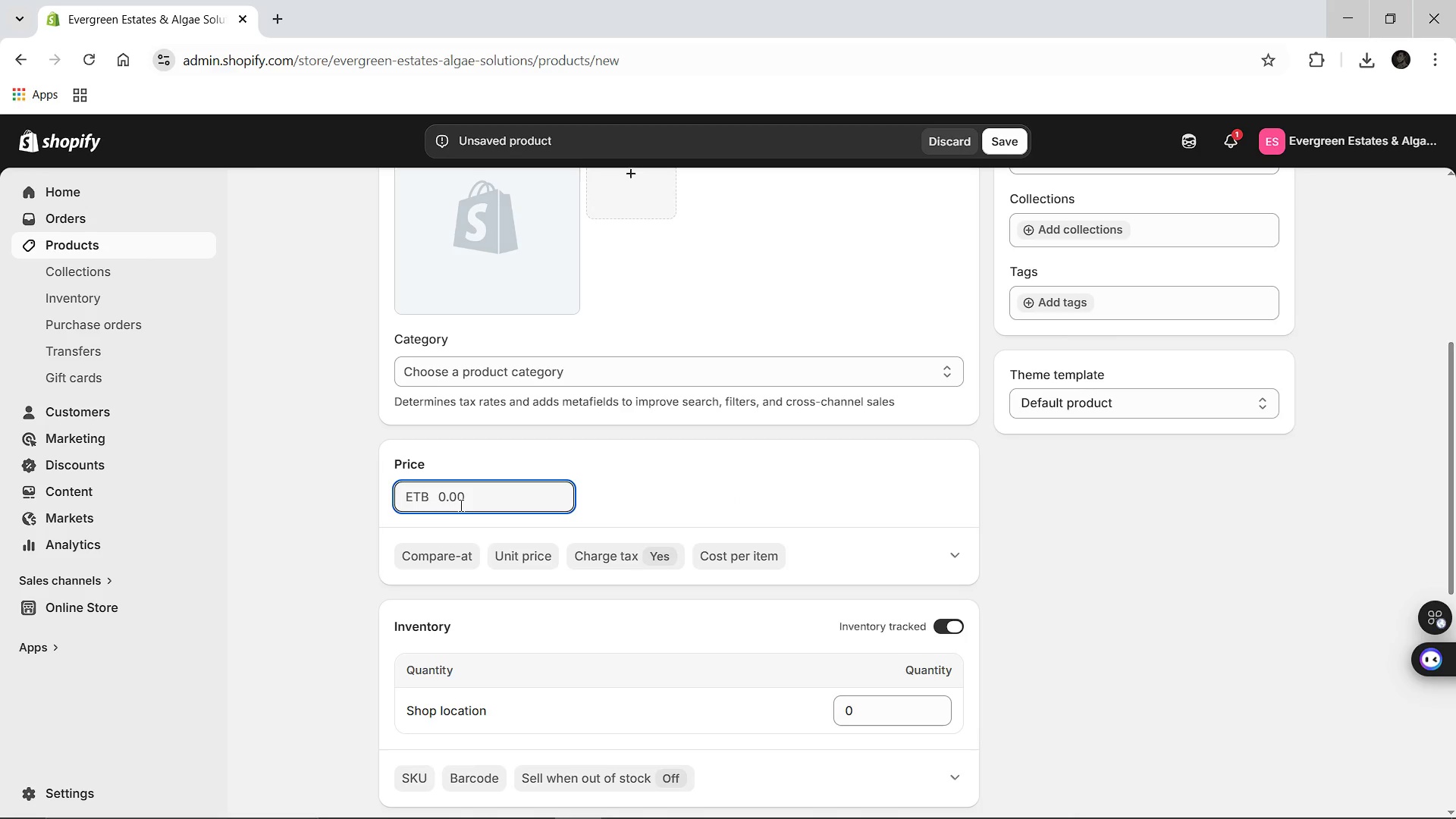 
type(435)
key(Backspace)
key(Backspace)
type(25.00)
 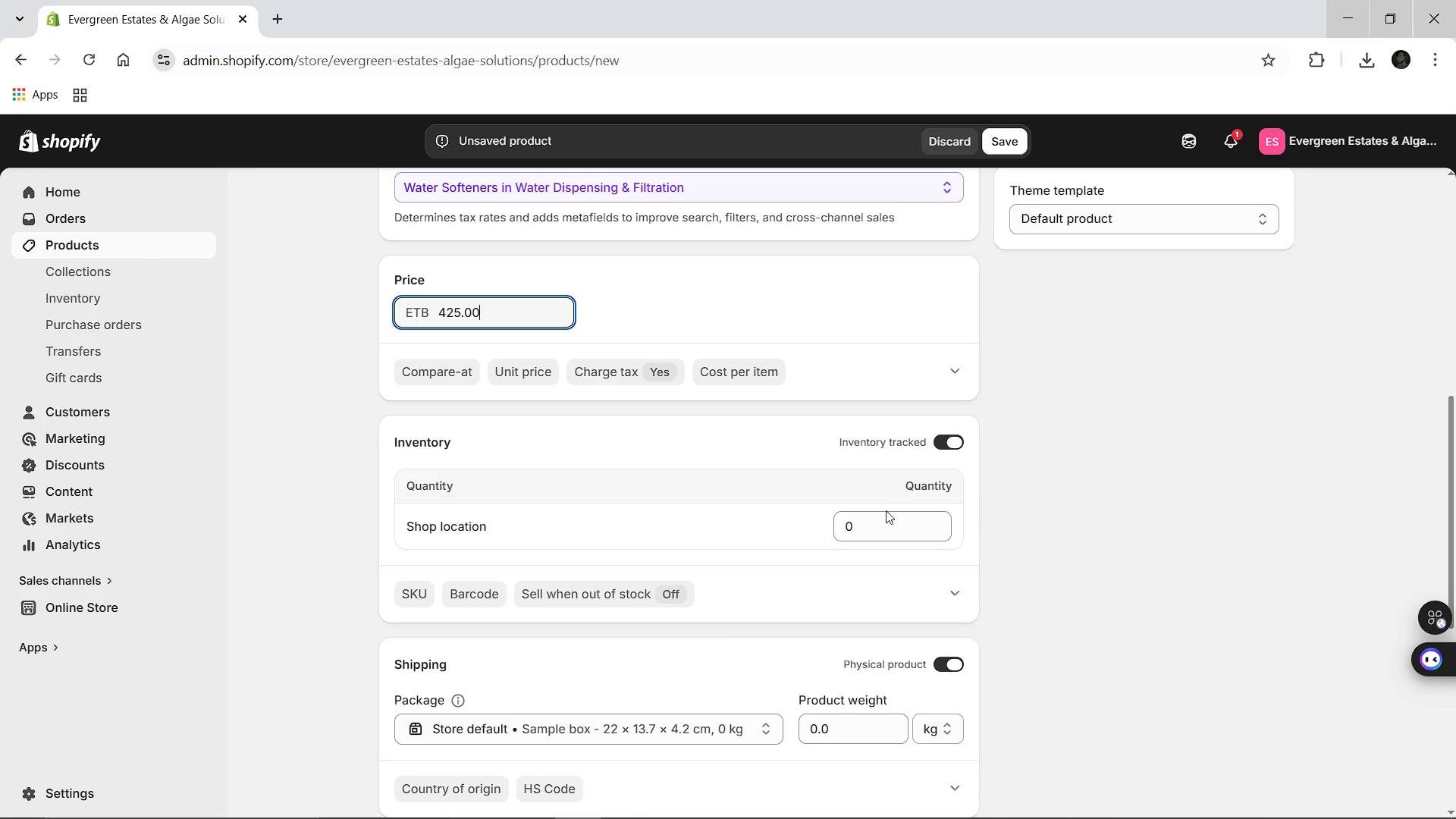 
left_click([862, 529])
 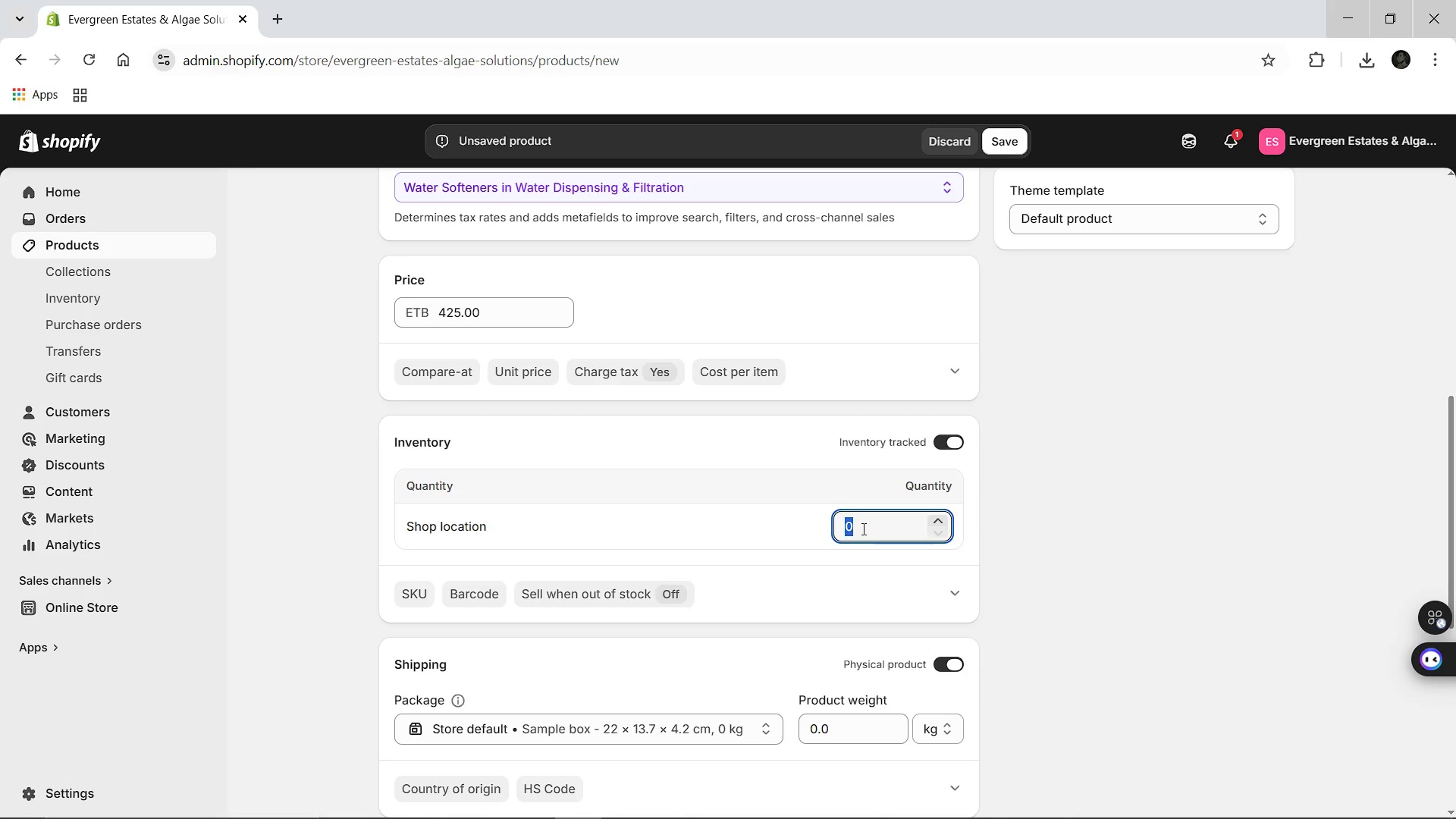 
key(Backspace)
type(20)
 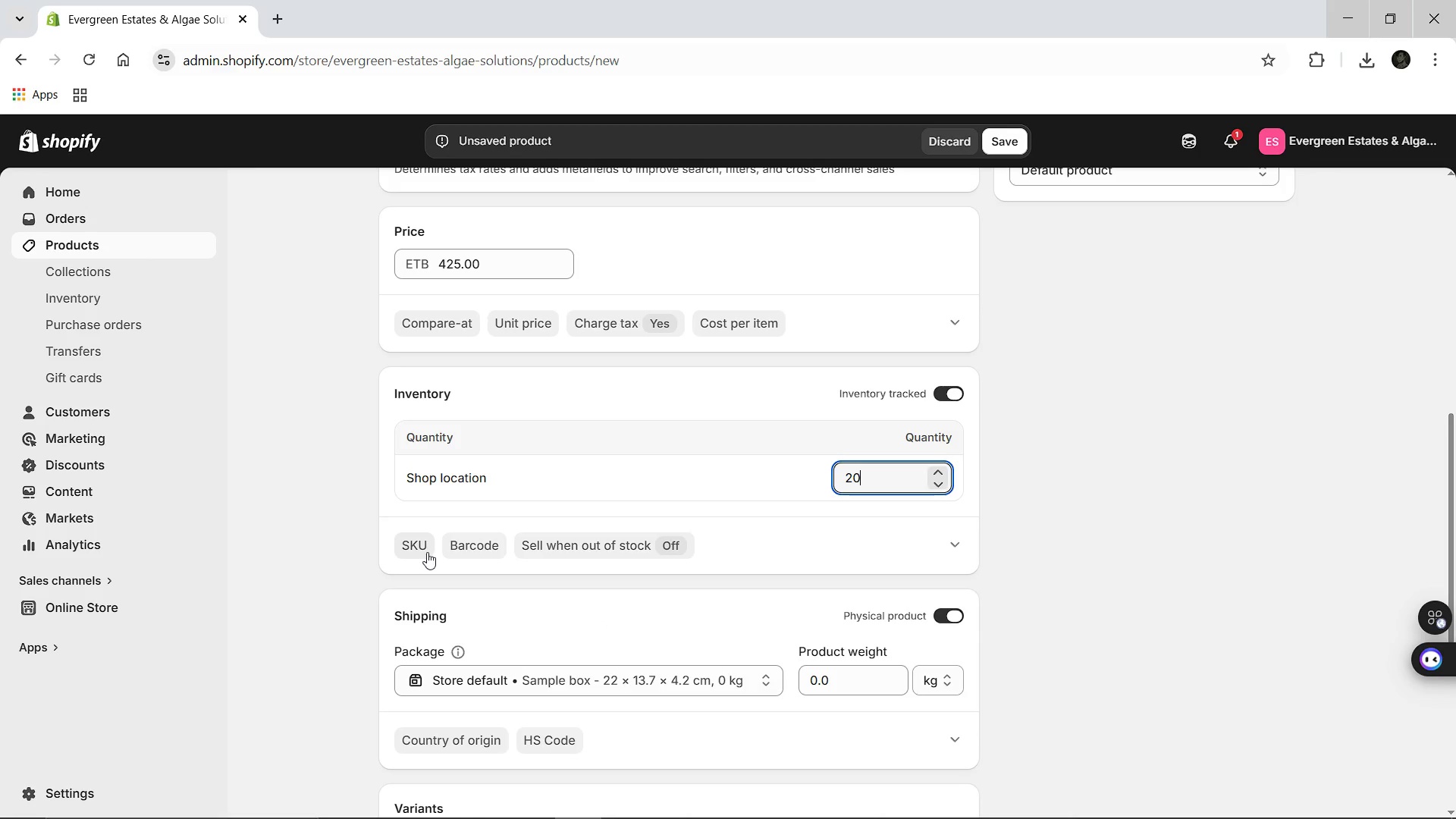 
left_click([412, 543])
 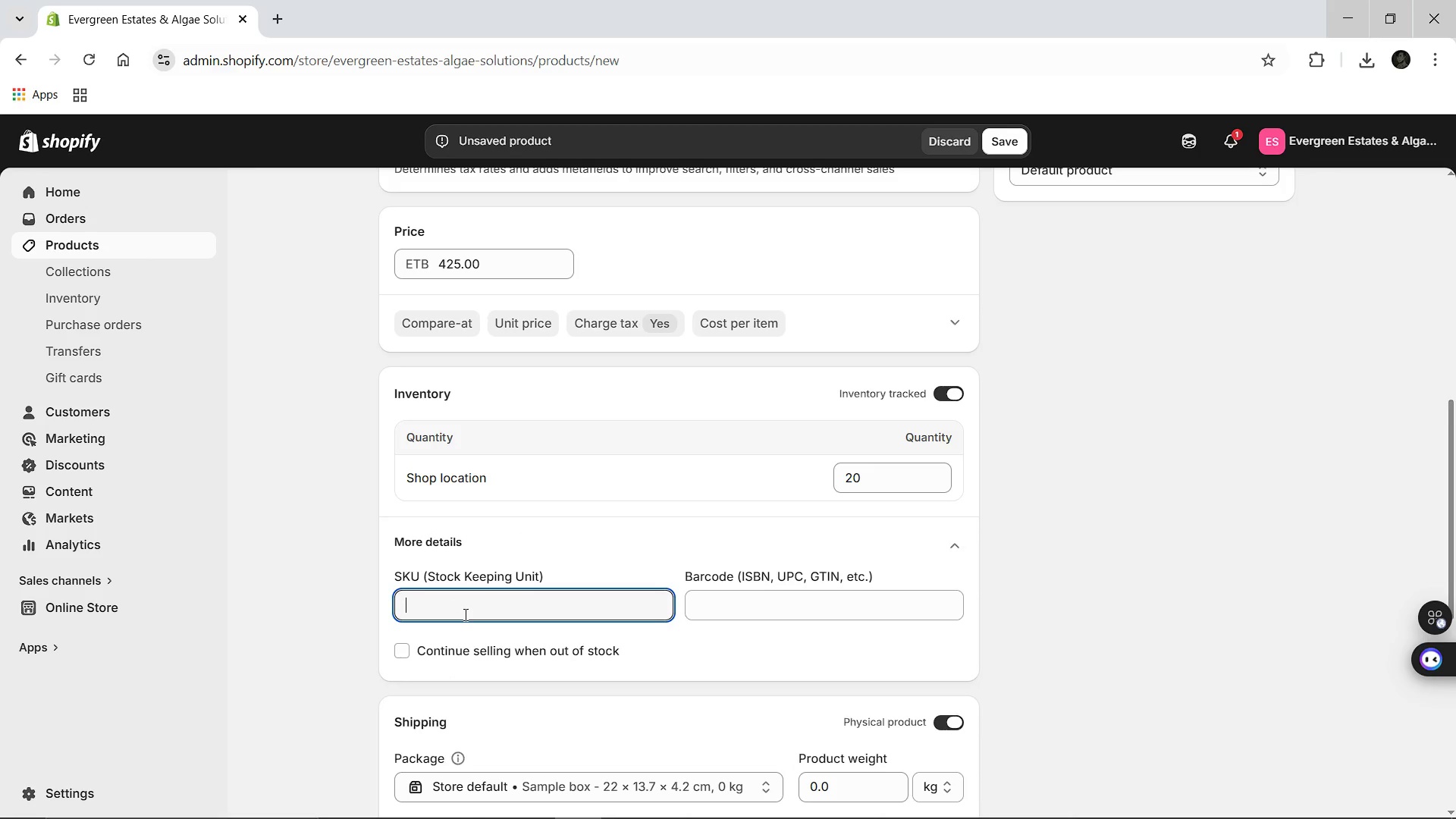 
type(EVG-HW-SMART-IN)
key(Backspace)
type(RC)
 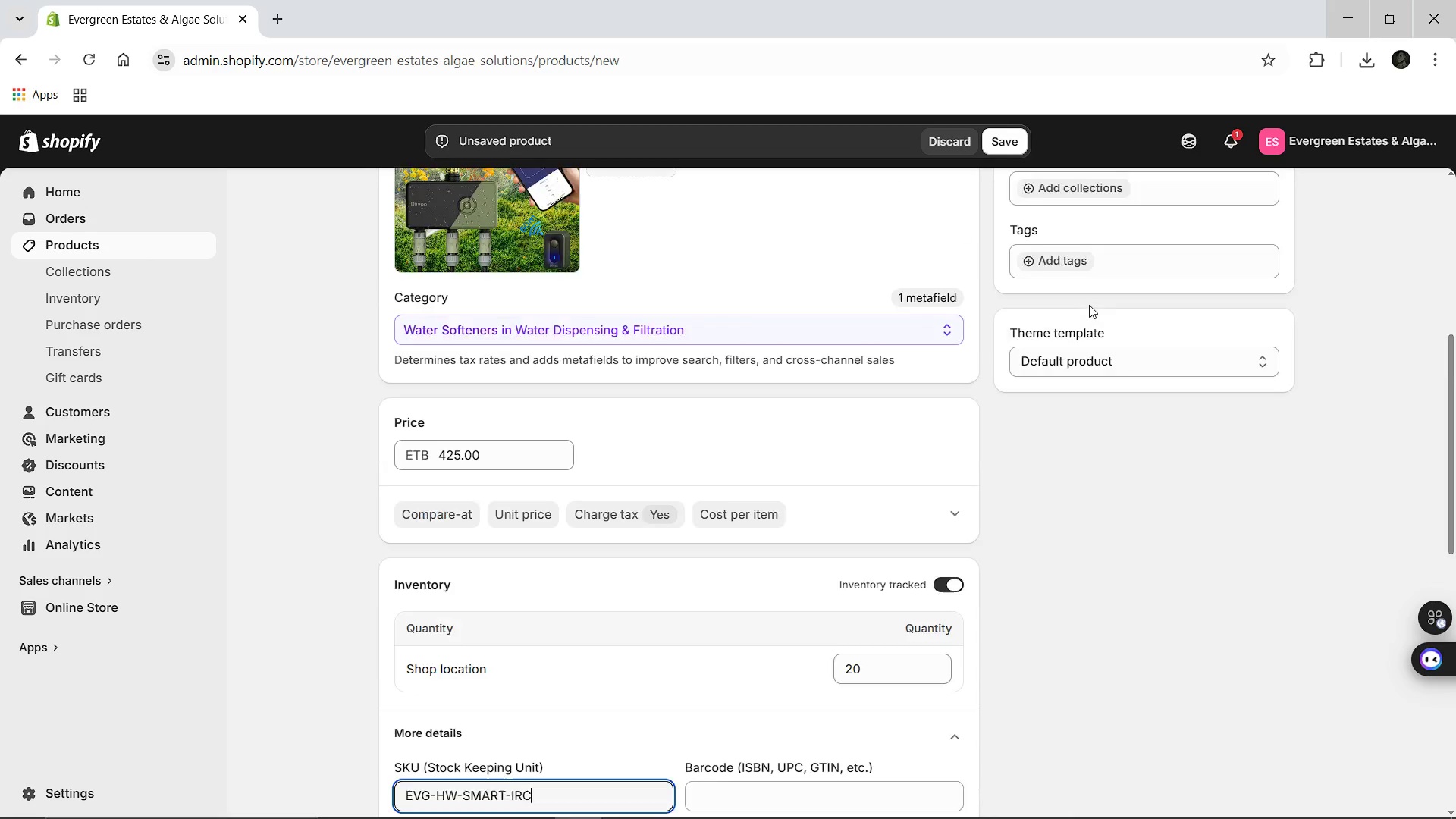 
wait(5.61)
 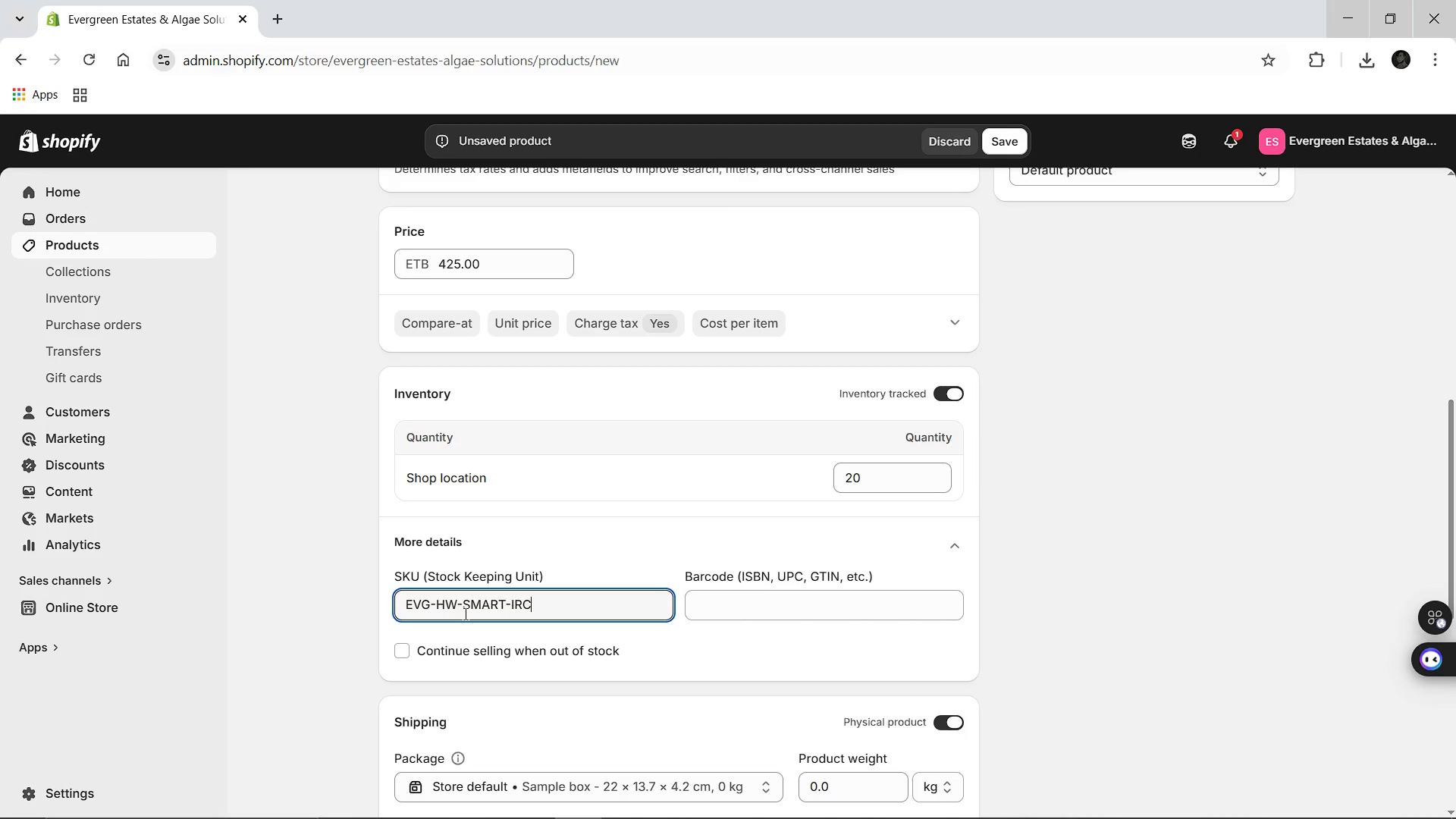 
left_click([1055, 268])
 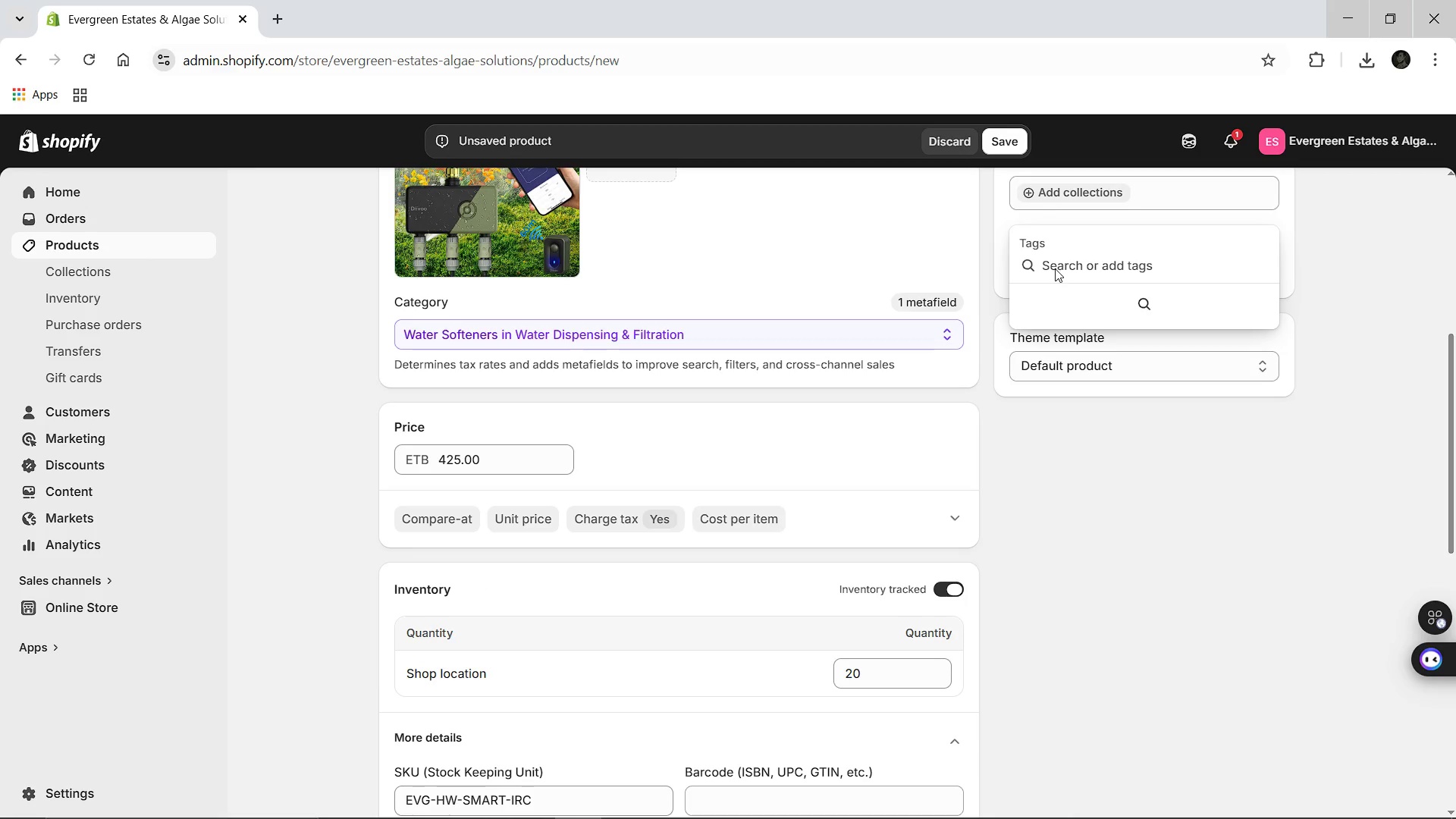 
type(J)
key(Backspace)
type(Har)
key(Backspace)
key(Backspace)
key(Backspace)
type(hARDWARE)
 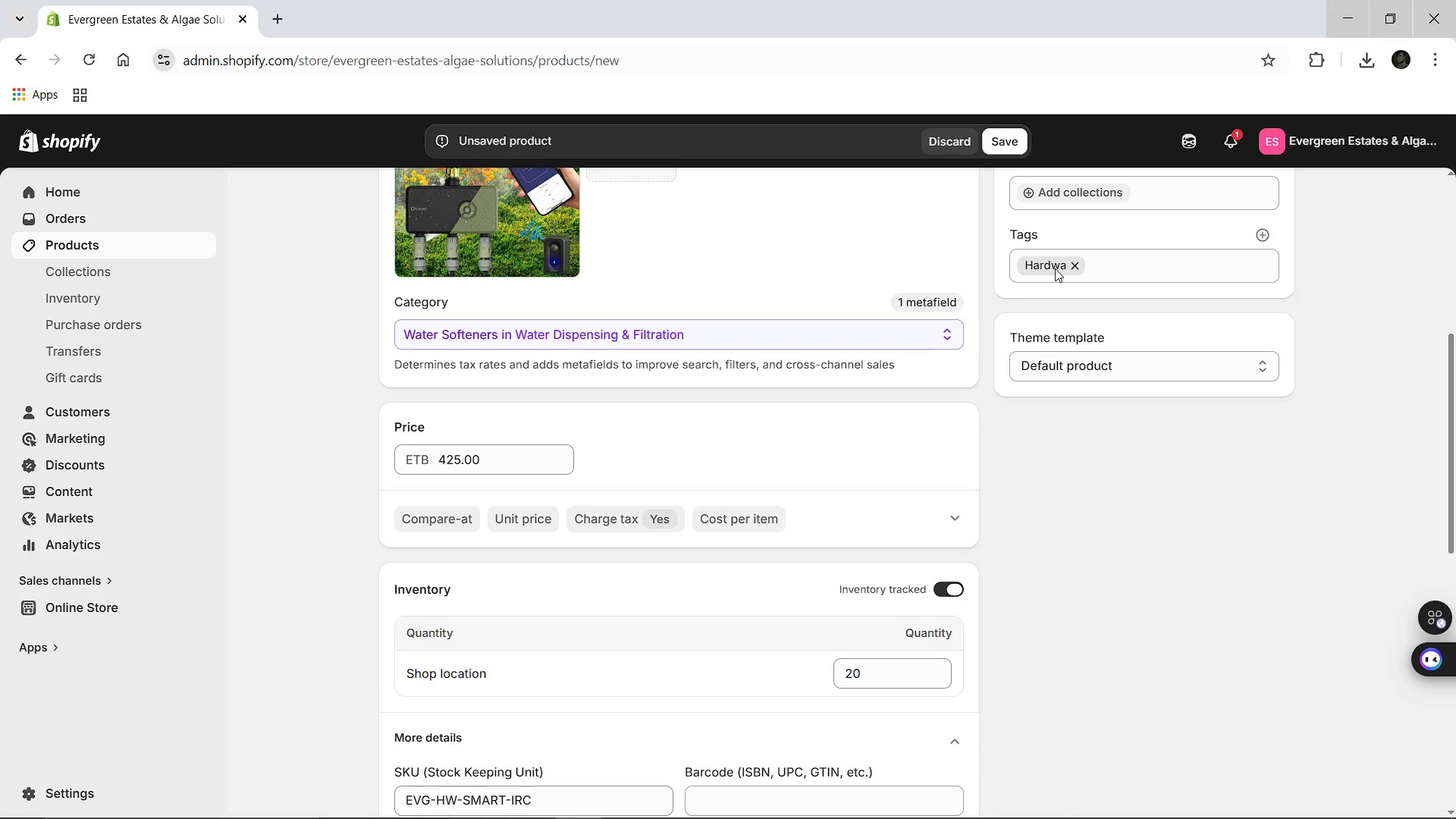 
 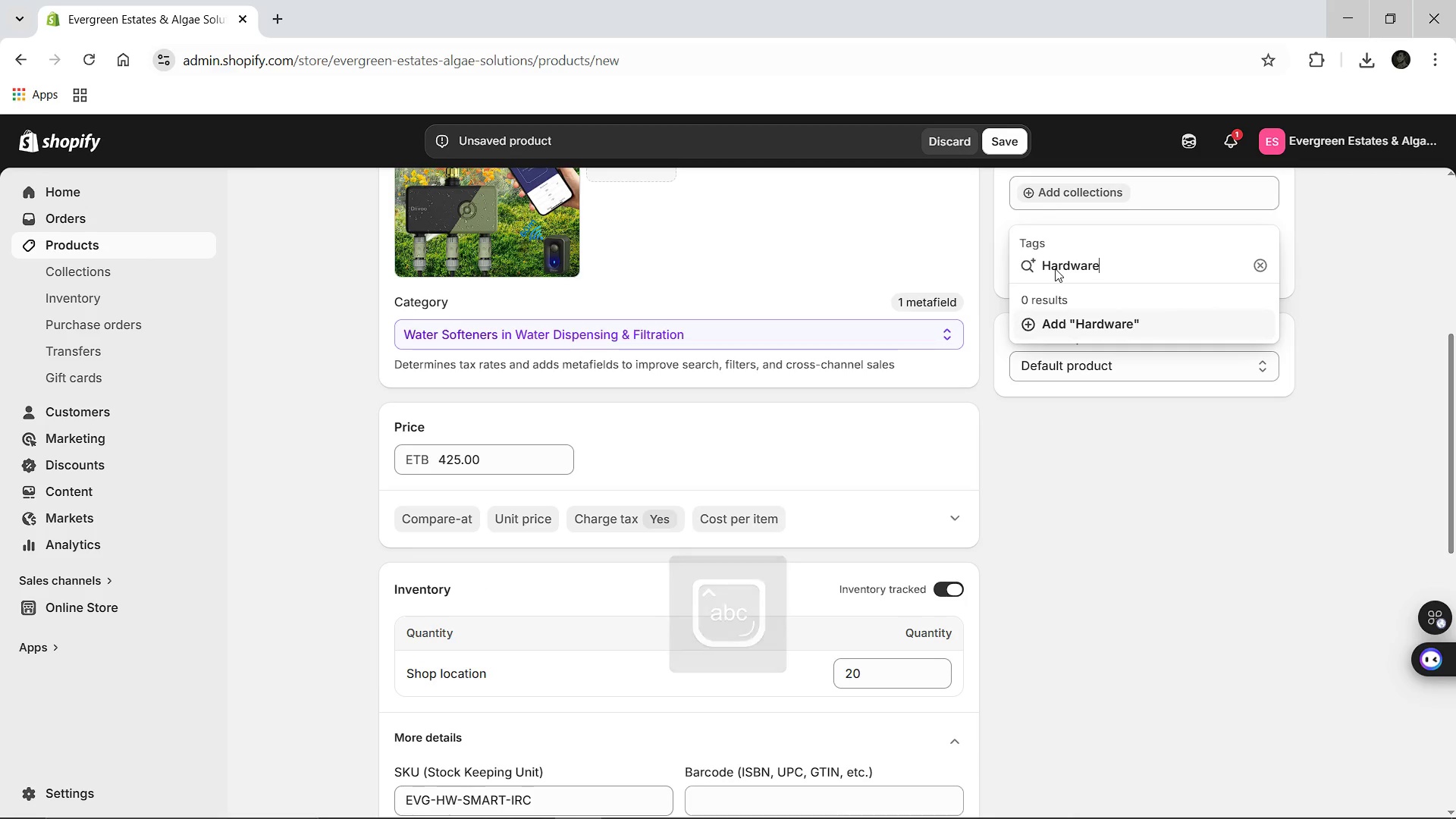 
key(Enter)
 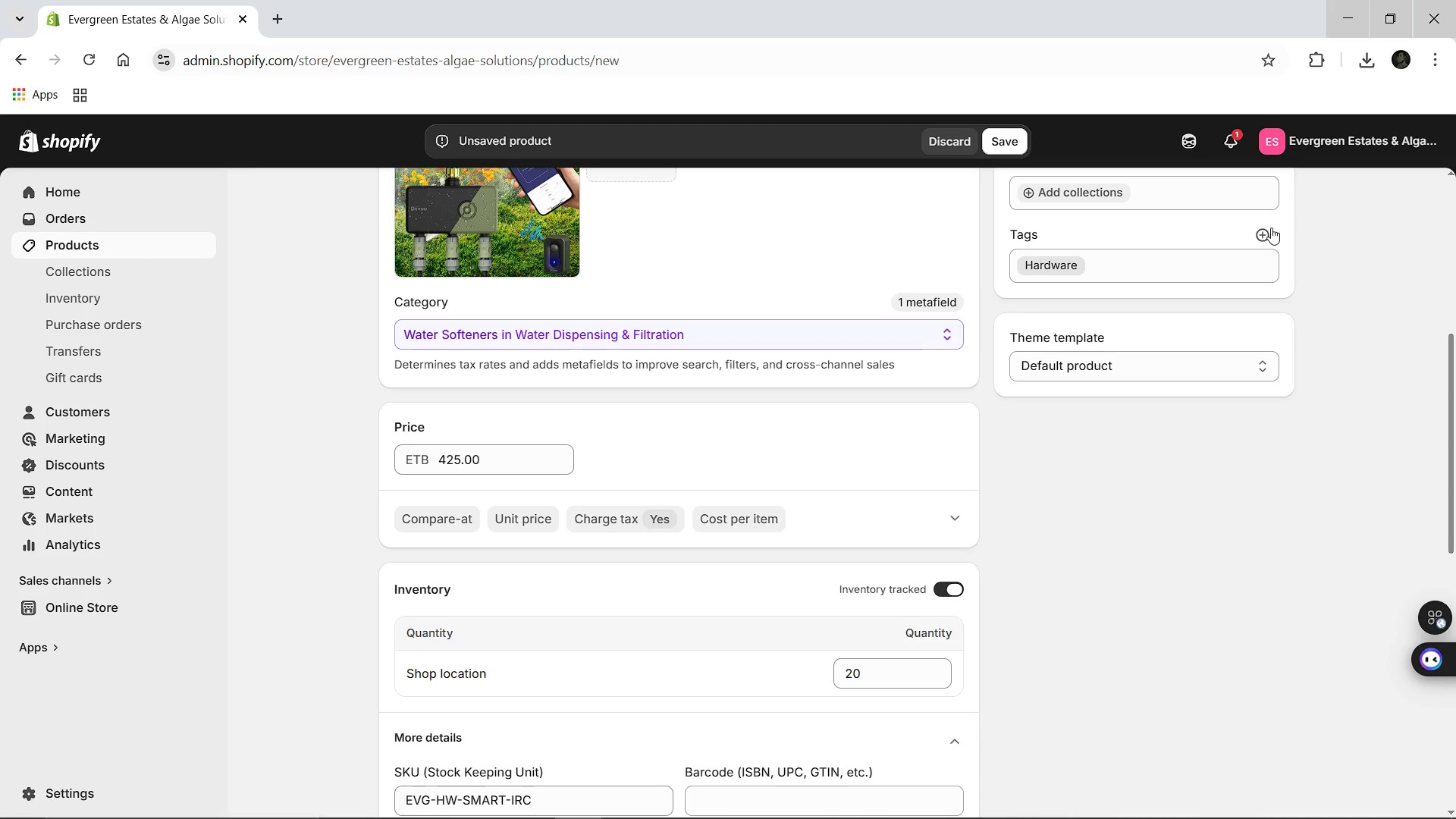 
left_click([1271, 228])
 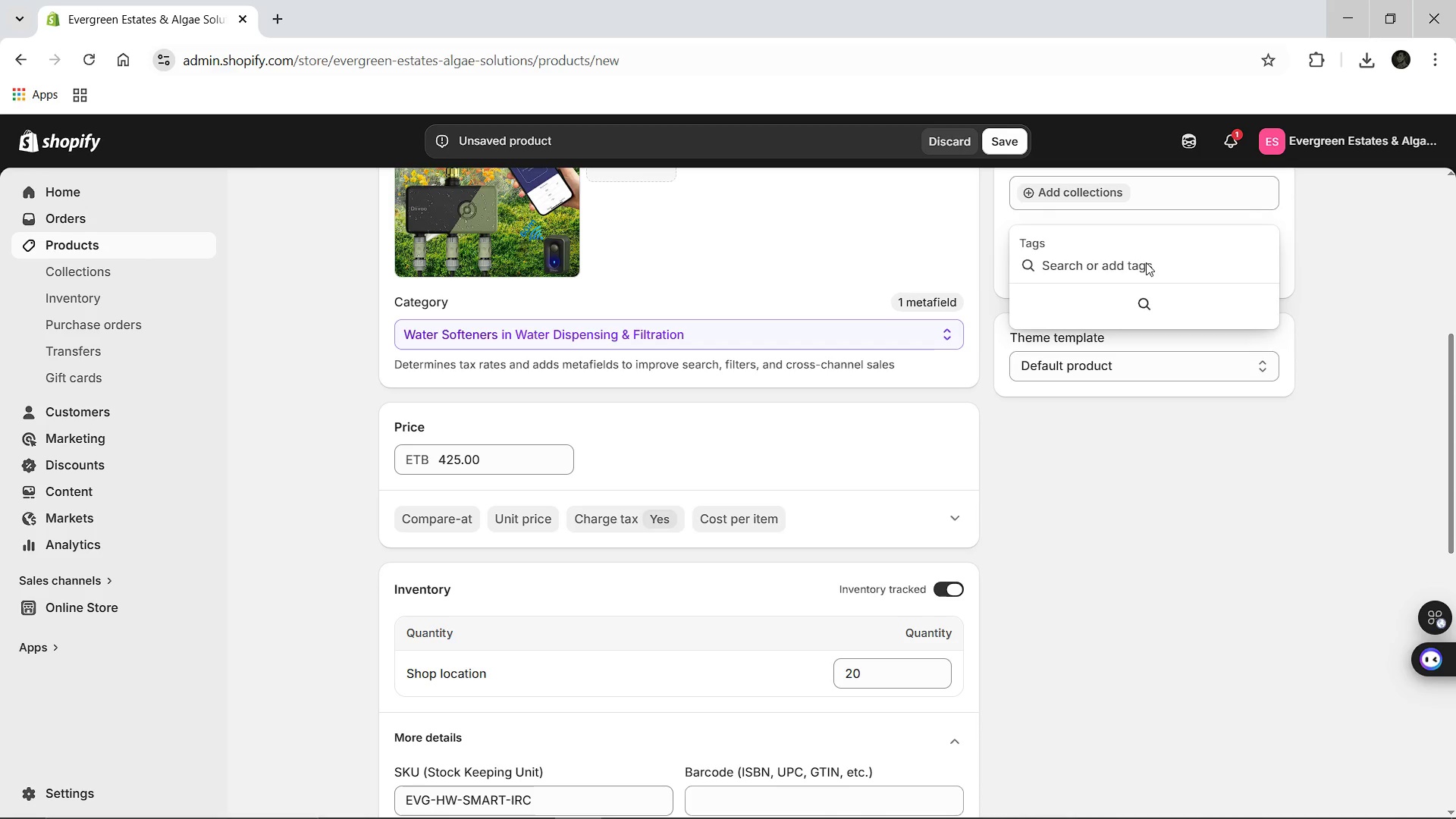 
type(Automation)
 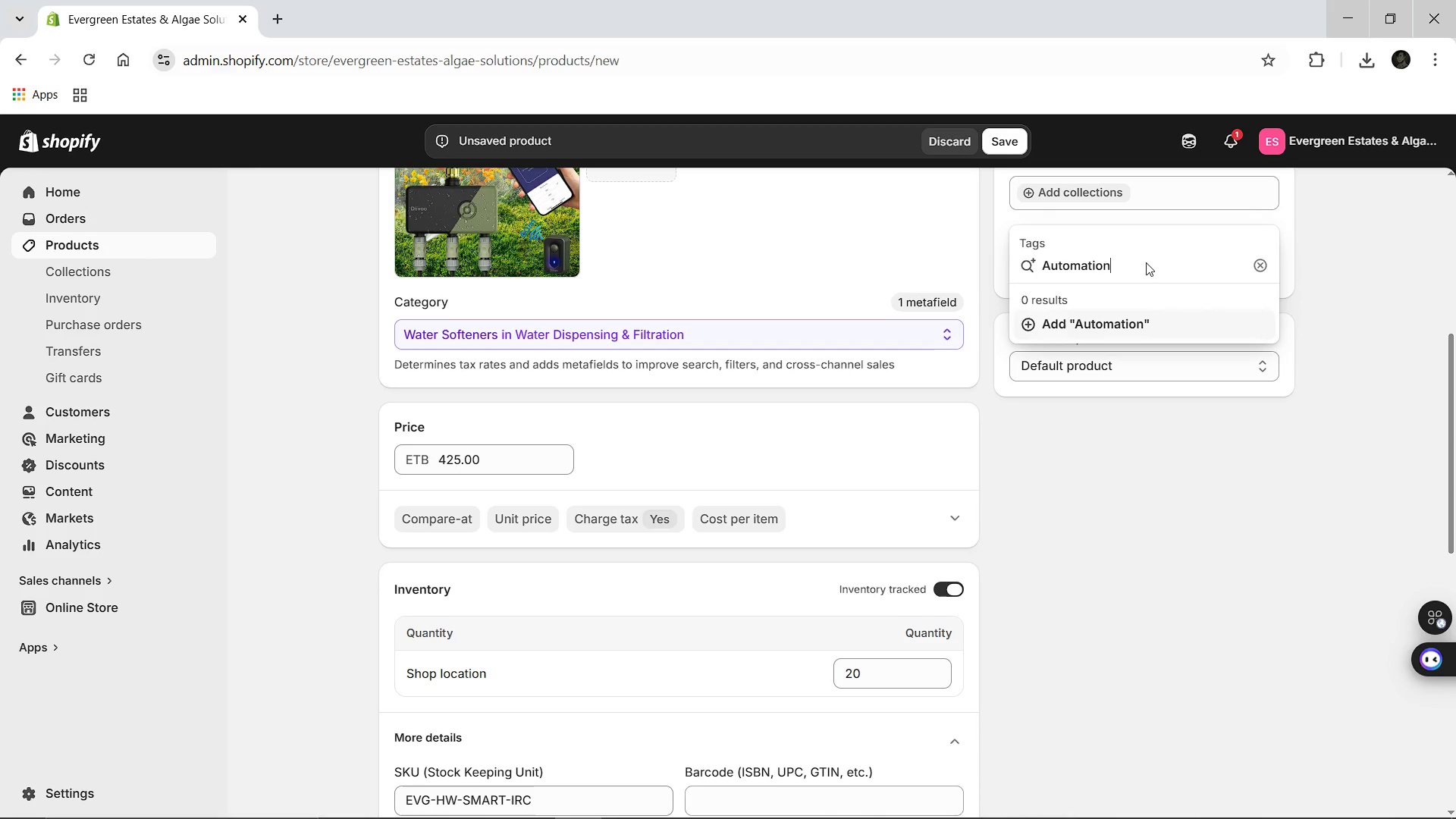 
key(Enter)
 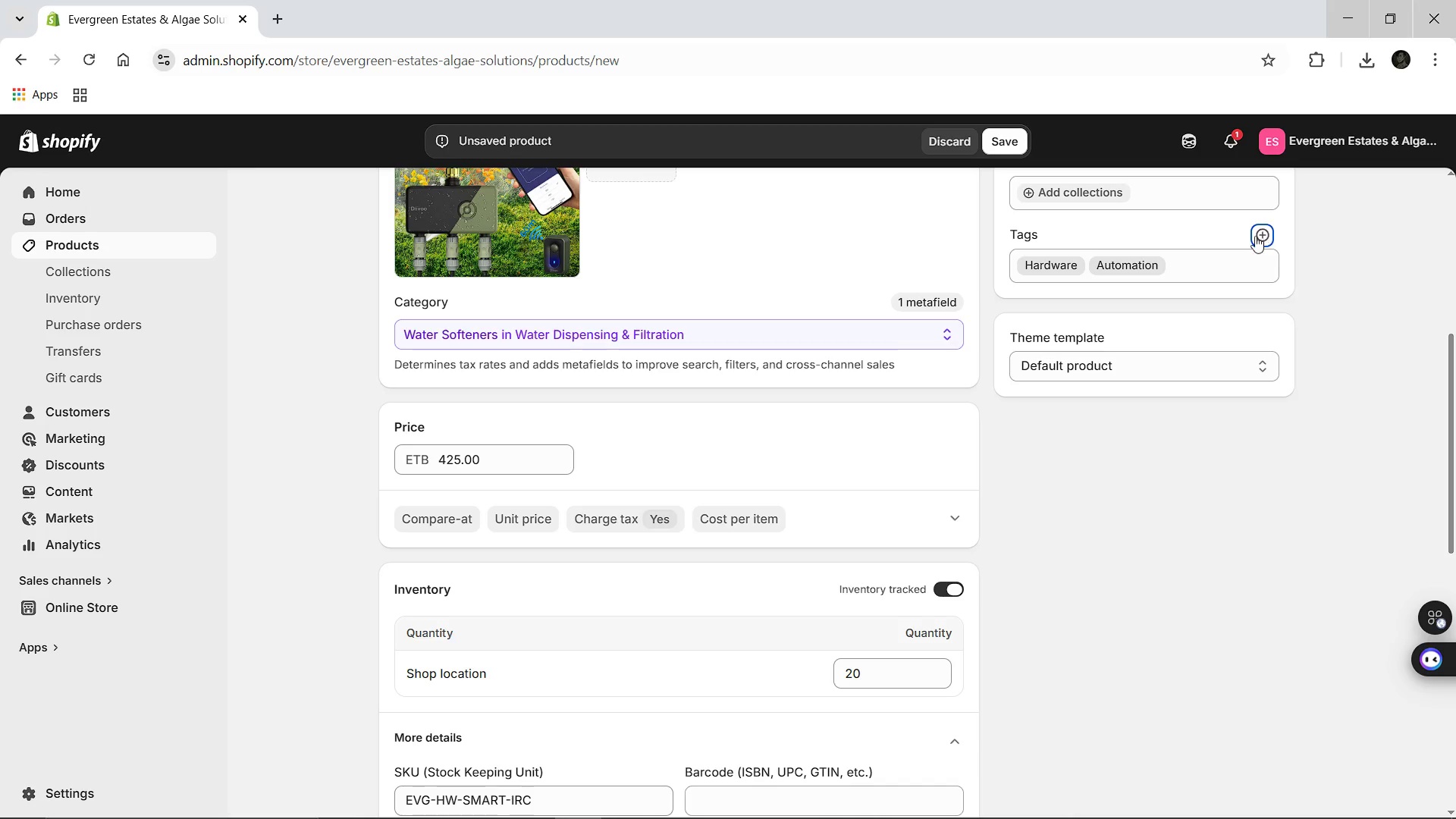 
left_click([1255, 236])
 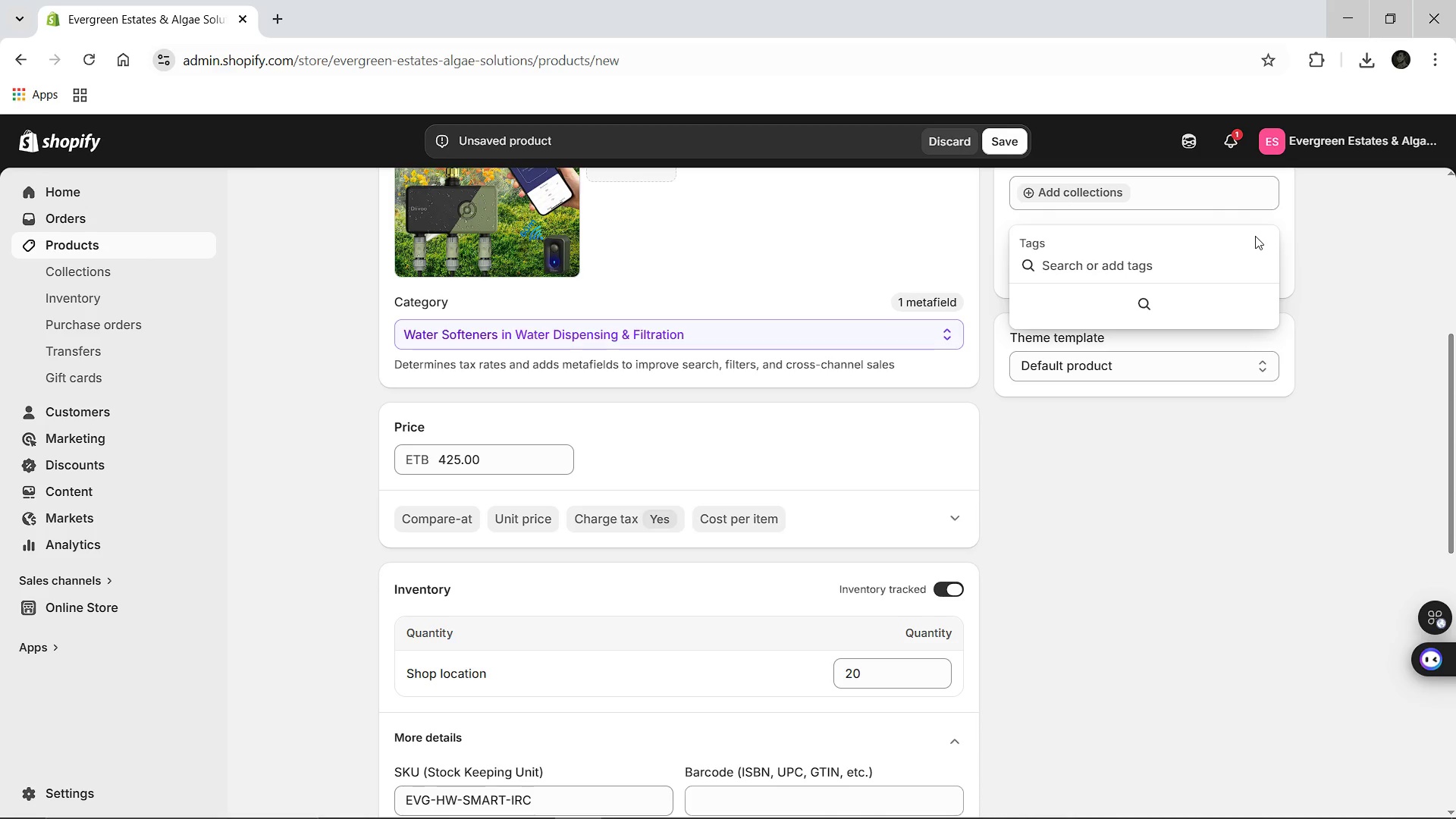 
type(O)
key(Backspace)
type(Irrigation)
 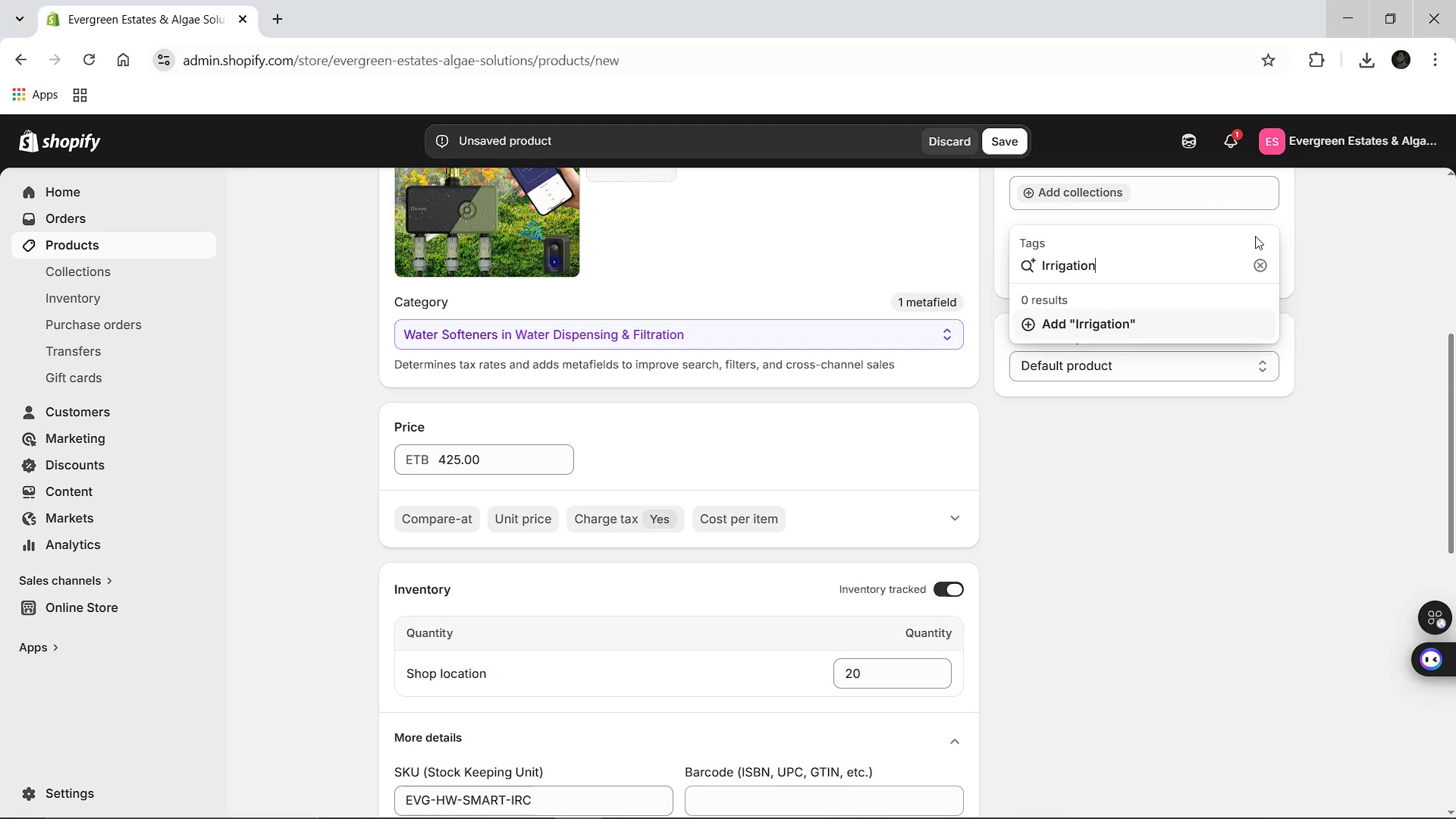 
key(Enter)
 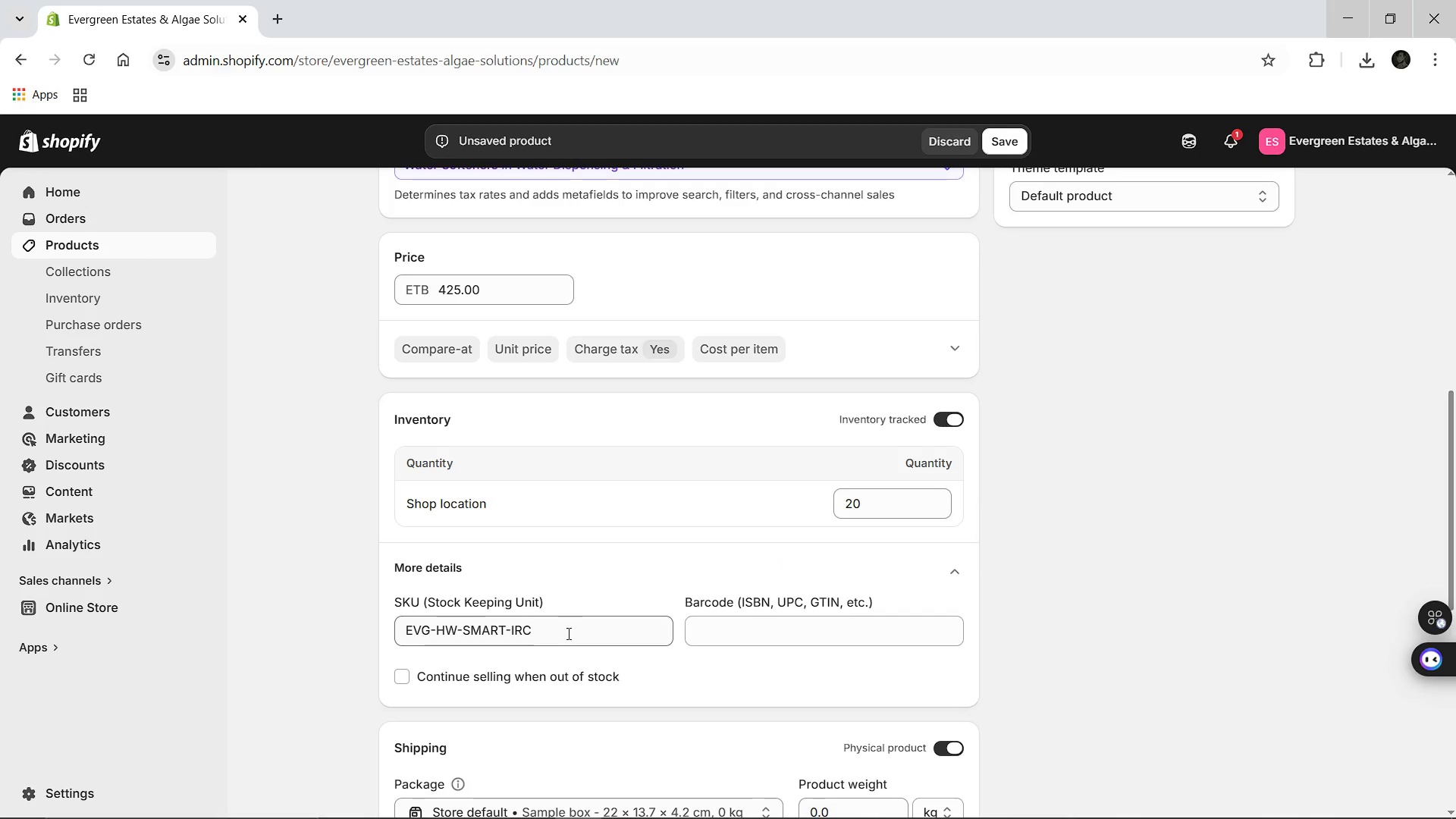 
left_click([411, 670])
 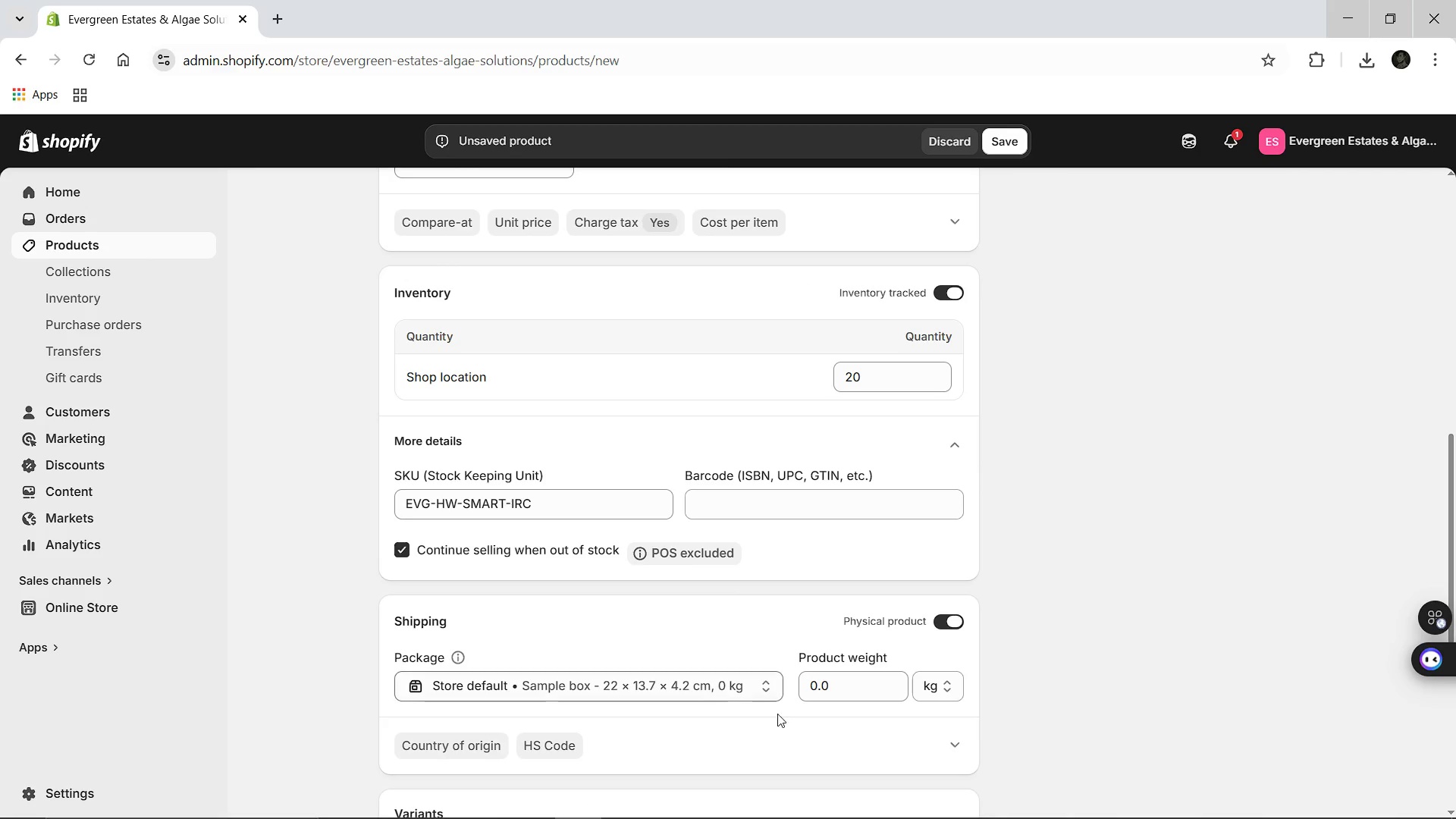 
left_click([844, 688])
 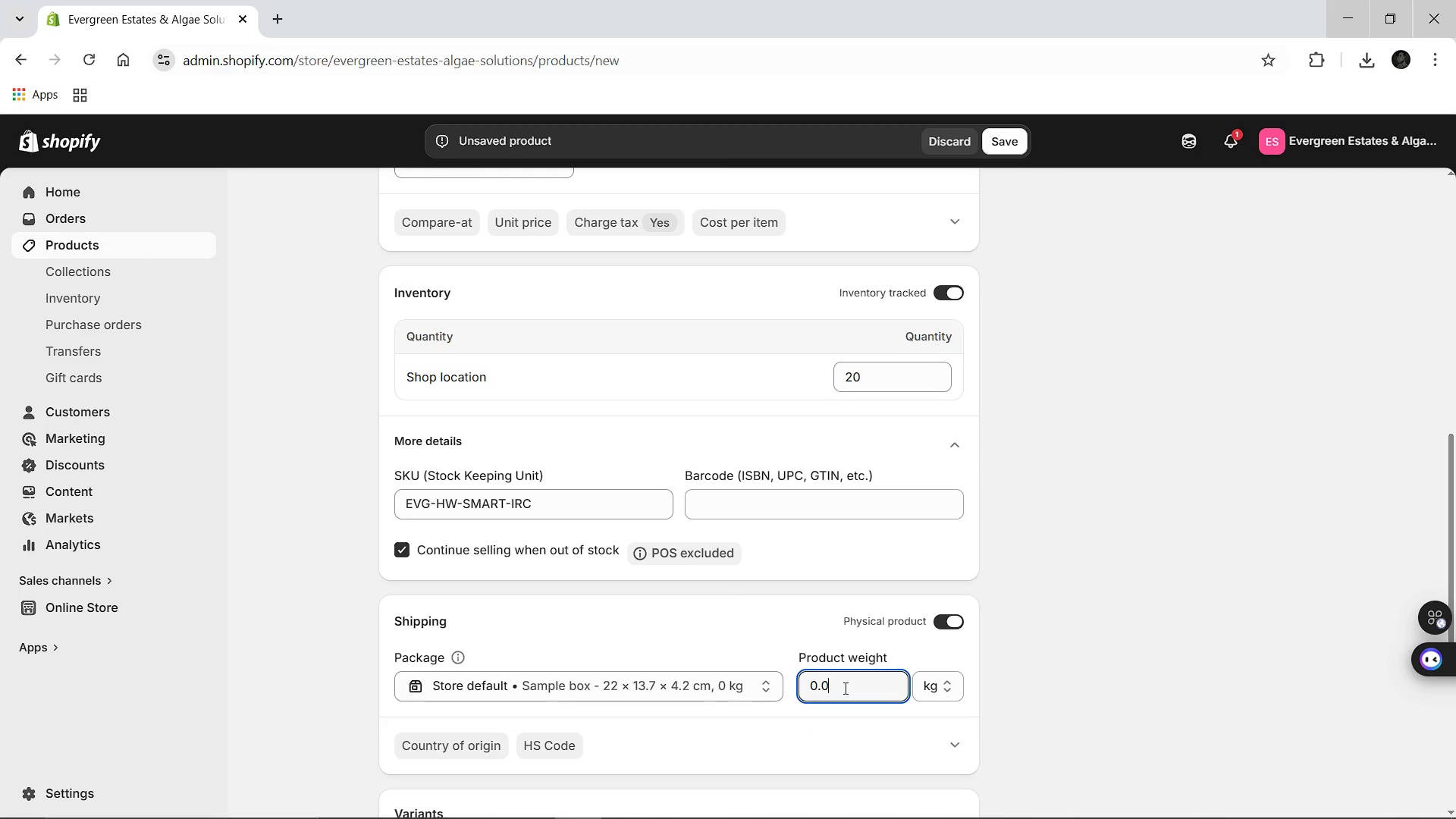 
key(Control+A)
 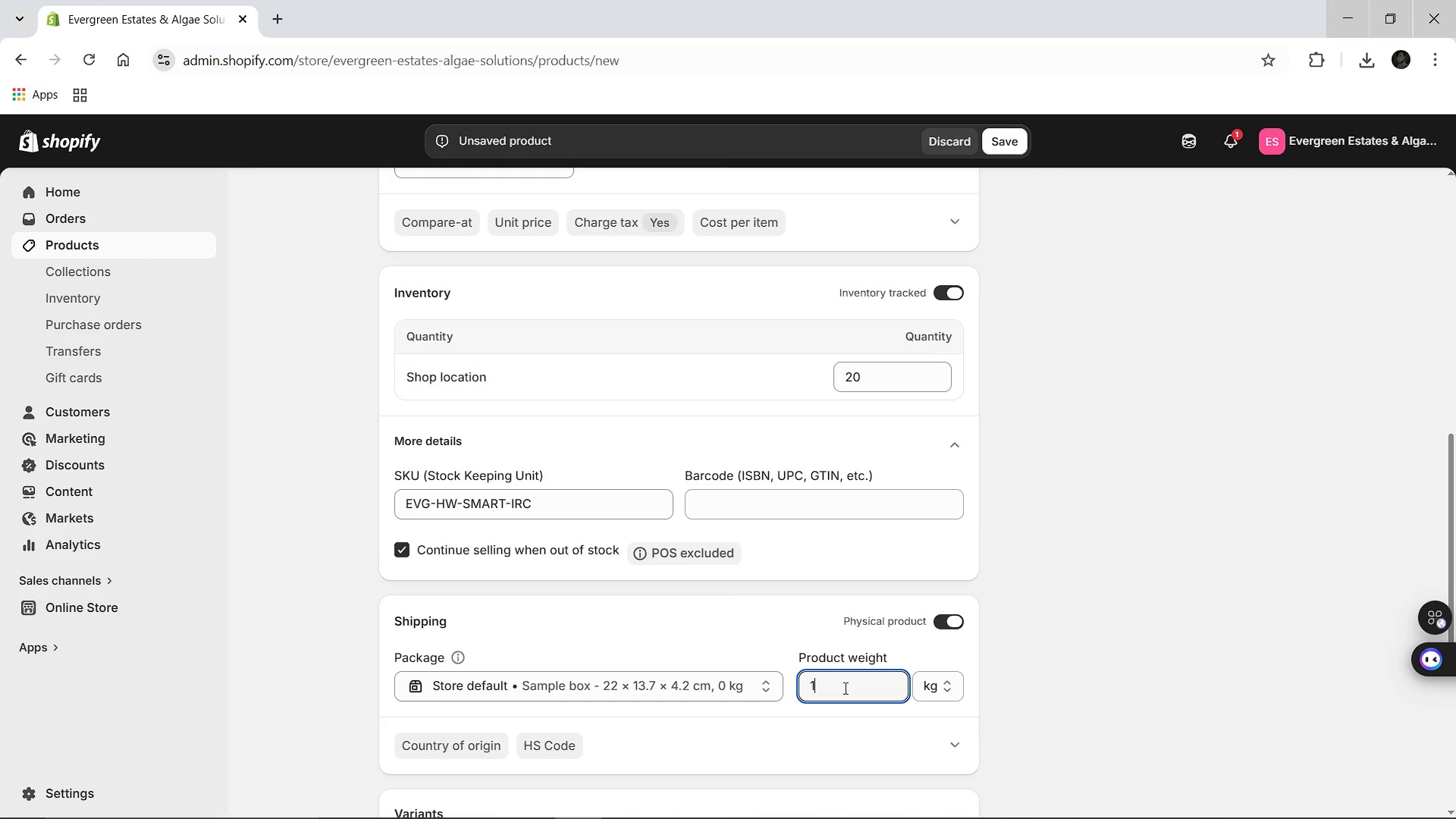 
key(1)
 